 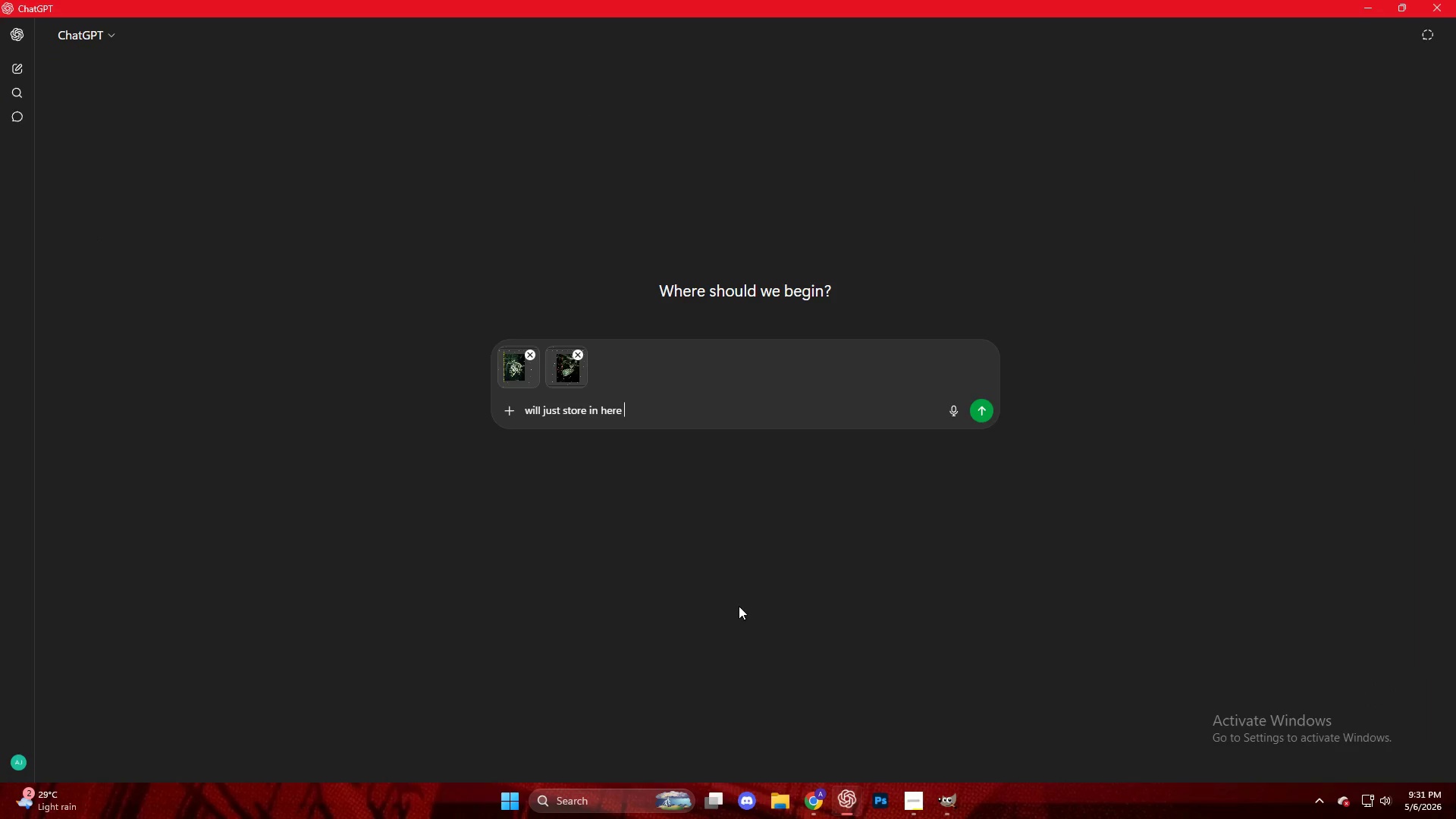 
key(Control+V)
 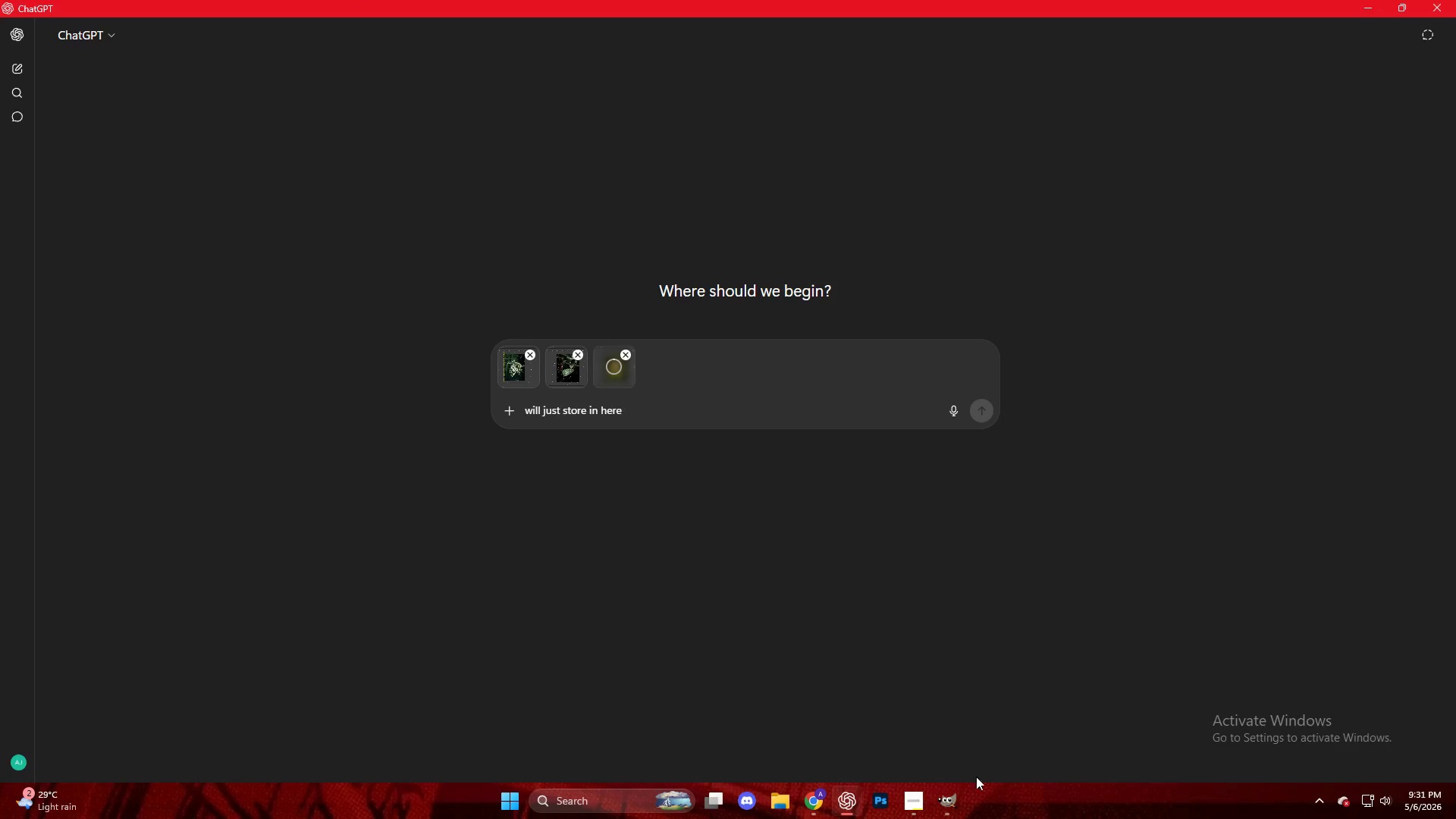 
left_click([941, 811])
 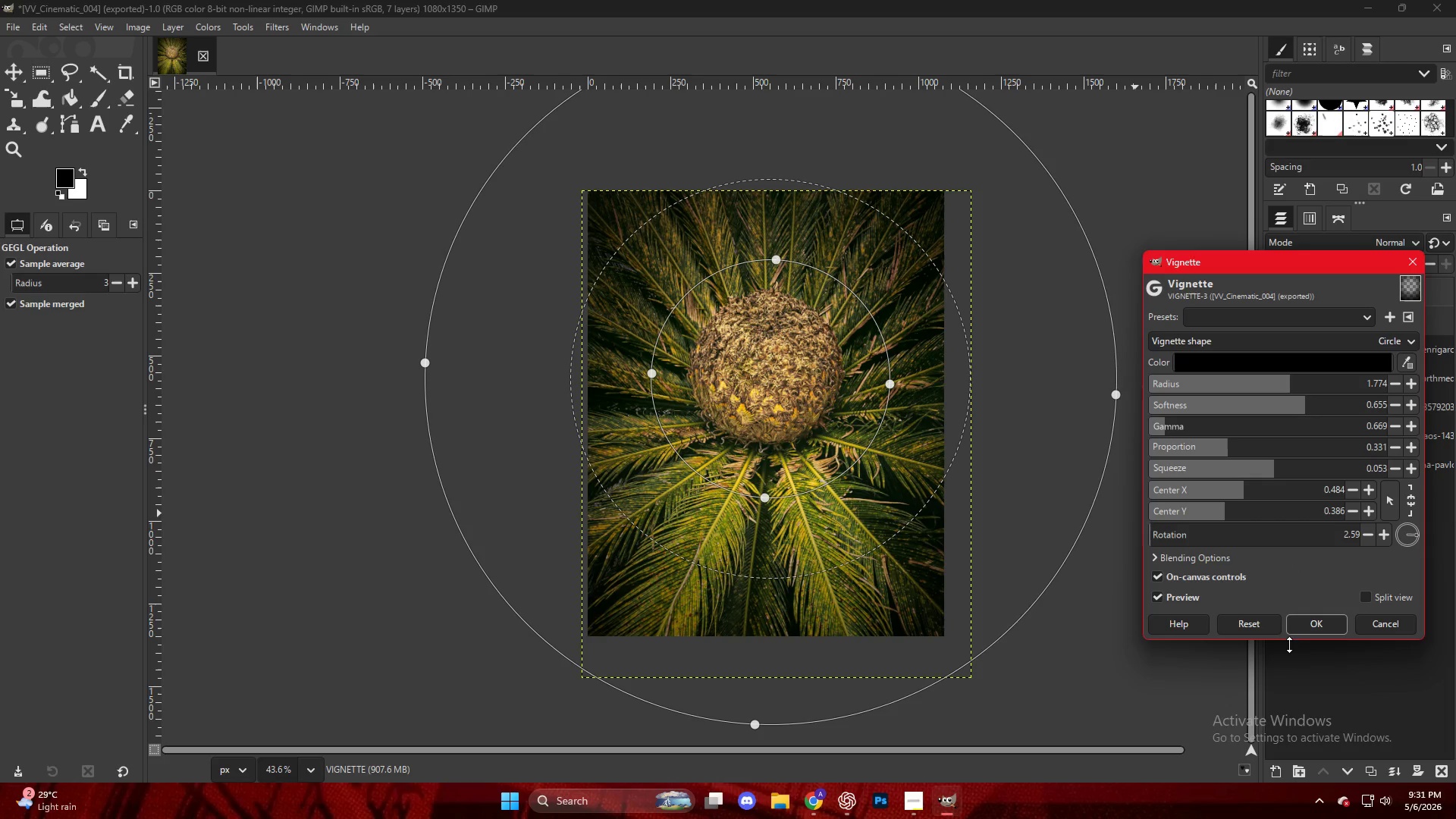 
left_click([1313, 633])
 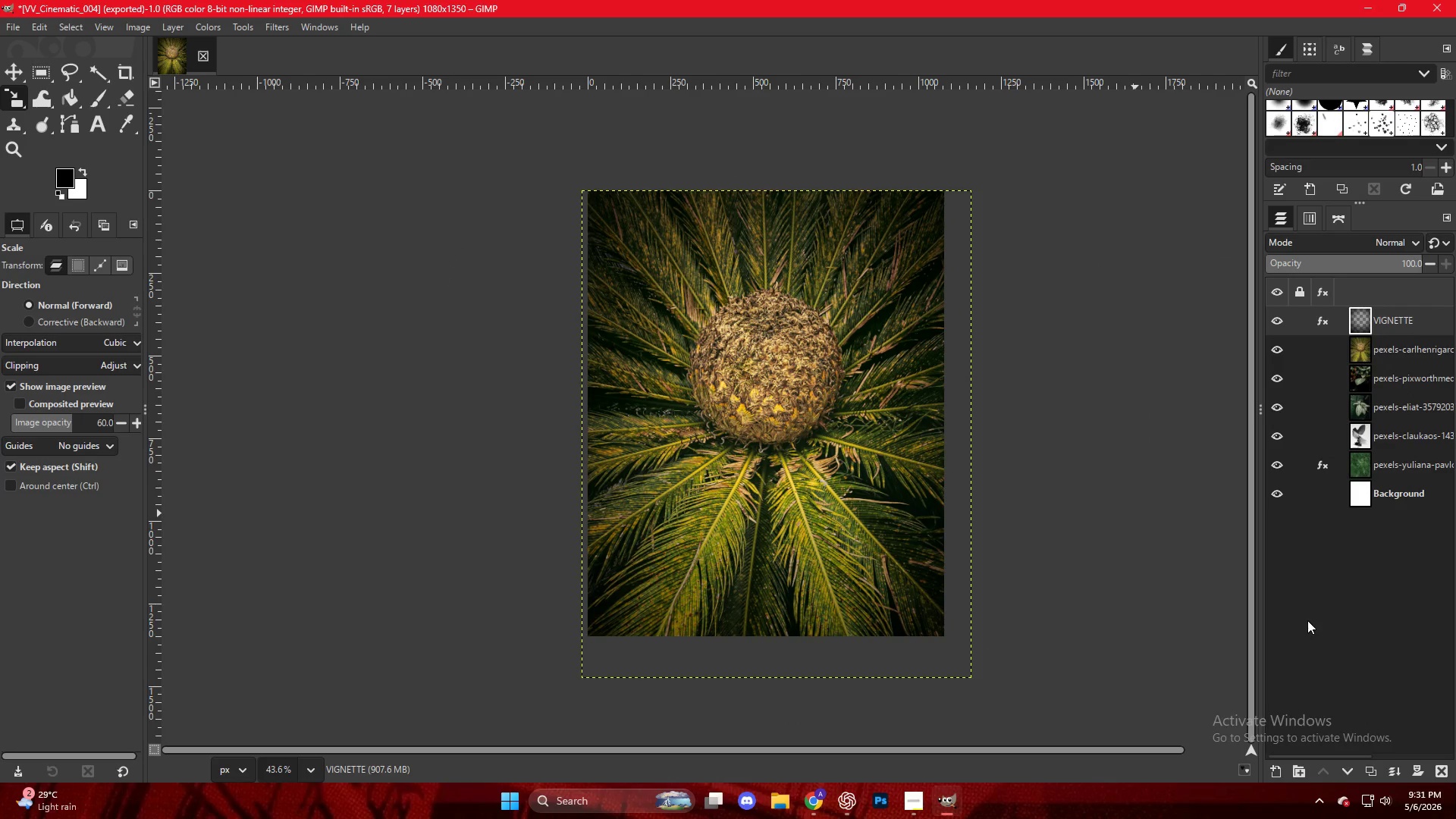 
key(Control+Shift+E)
 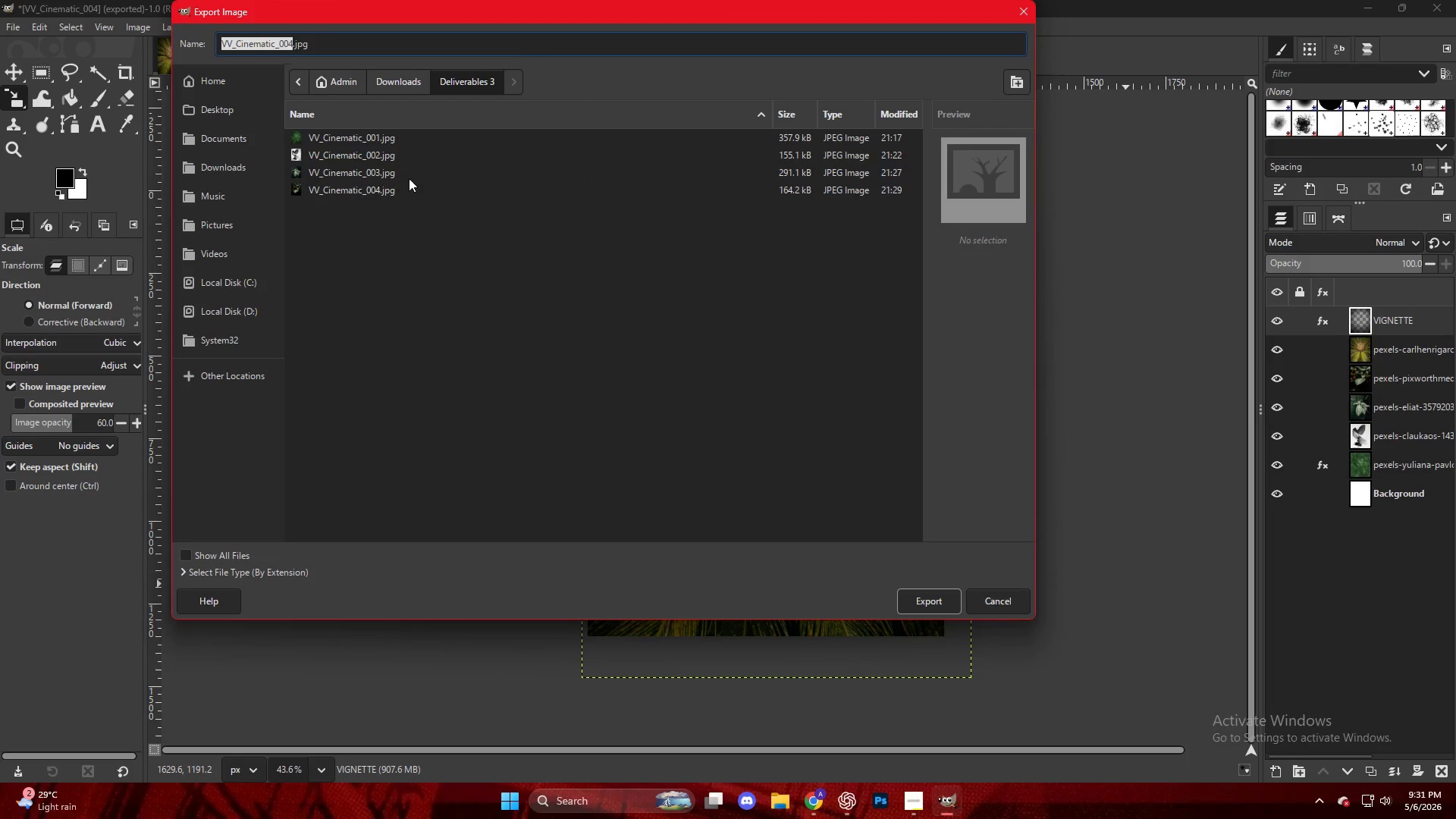 
left_click([405, 196])
 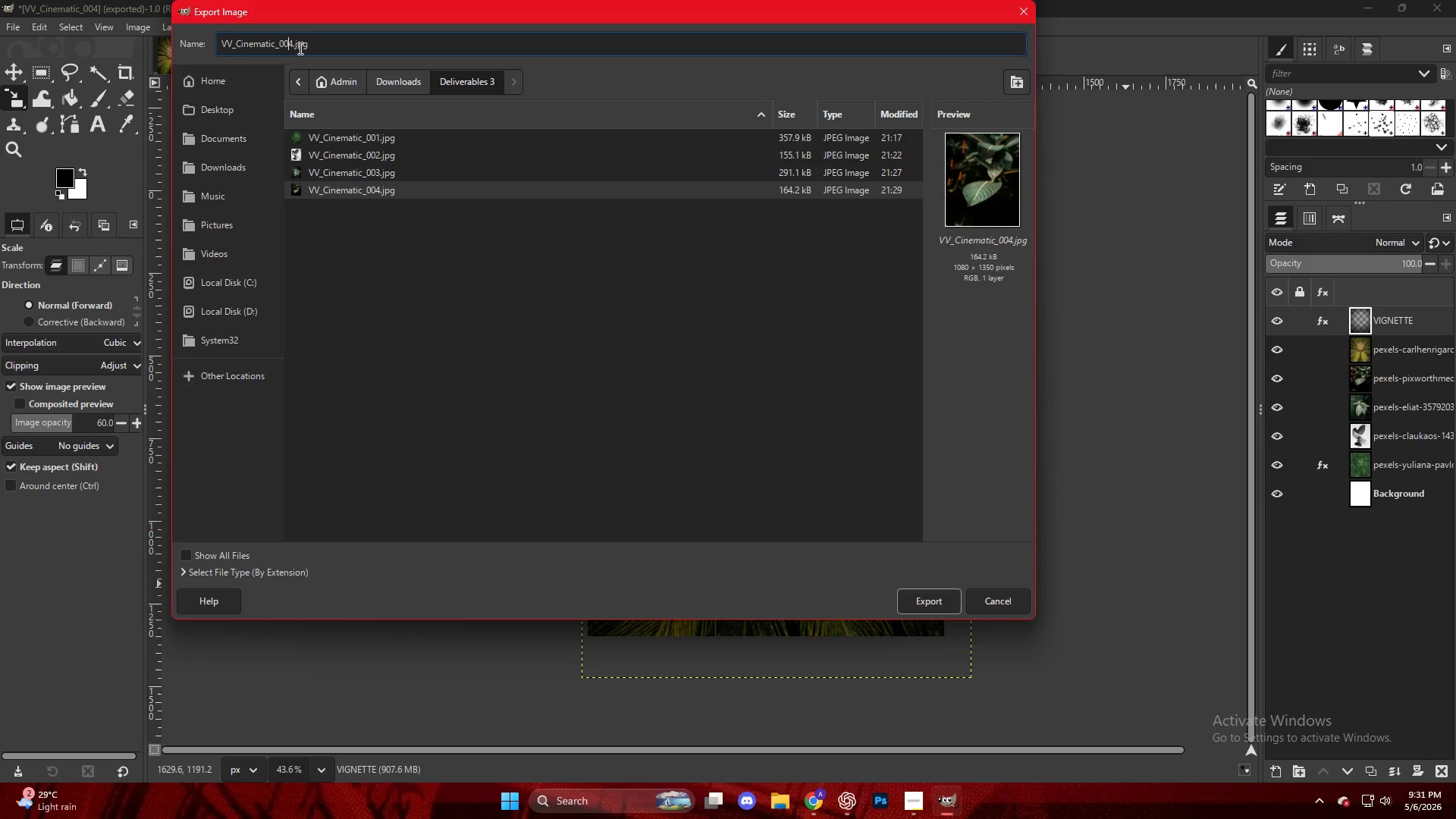 
key(ArrowRight)
 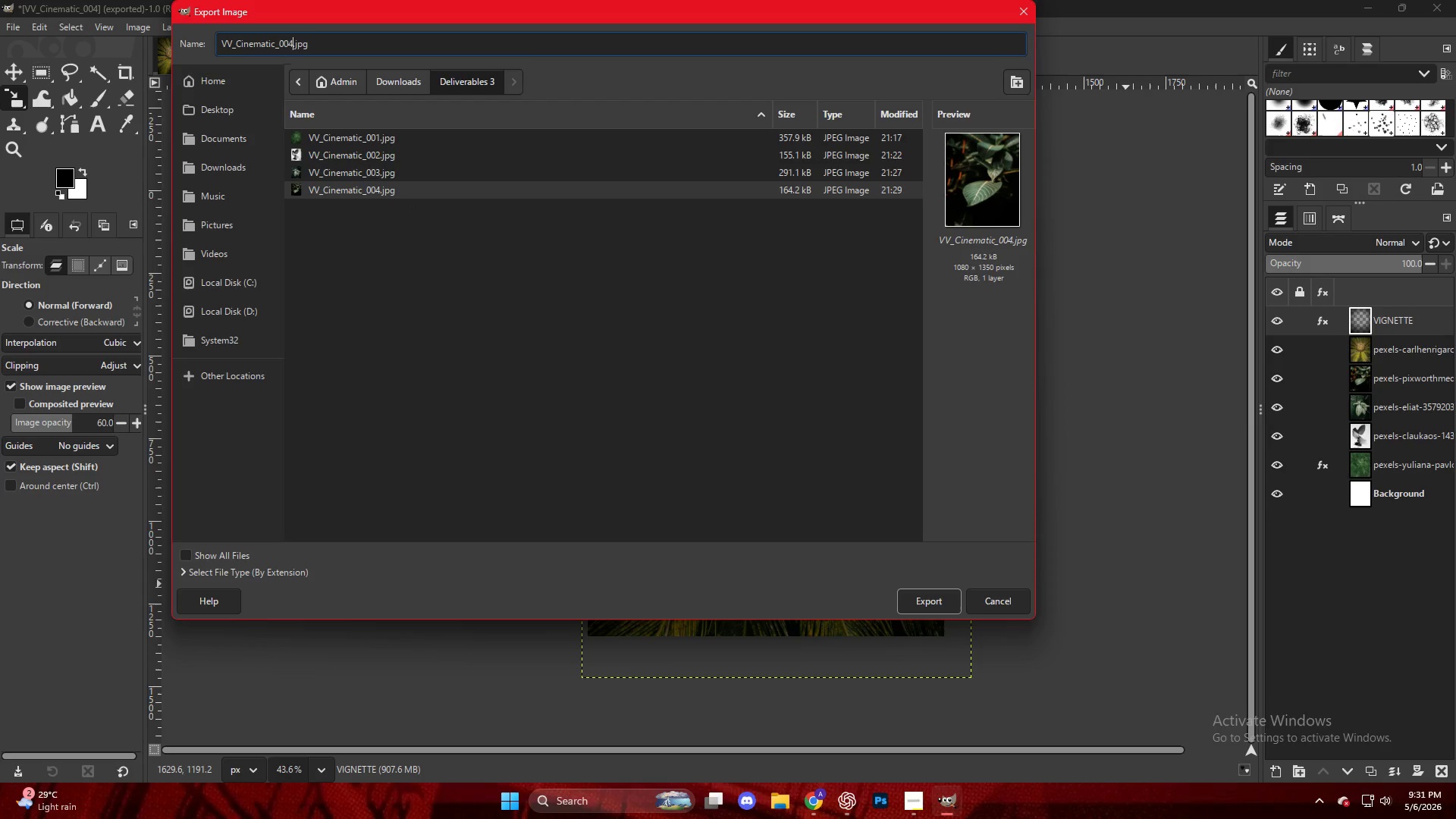 
key(Backspace)
 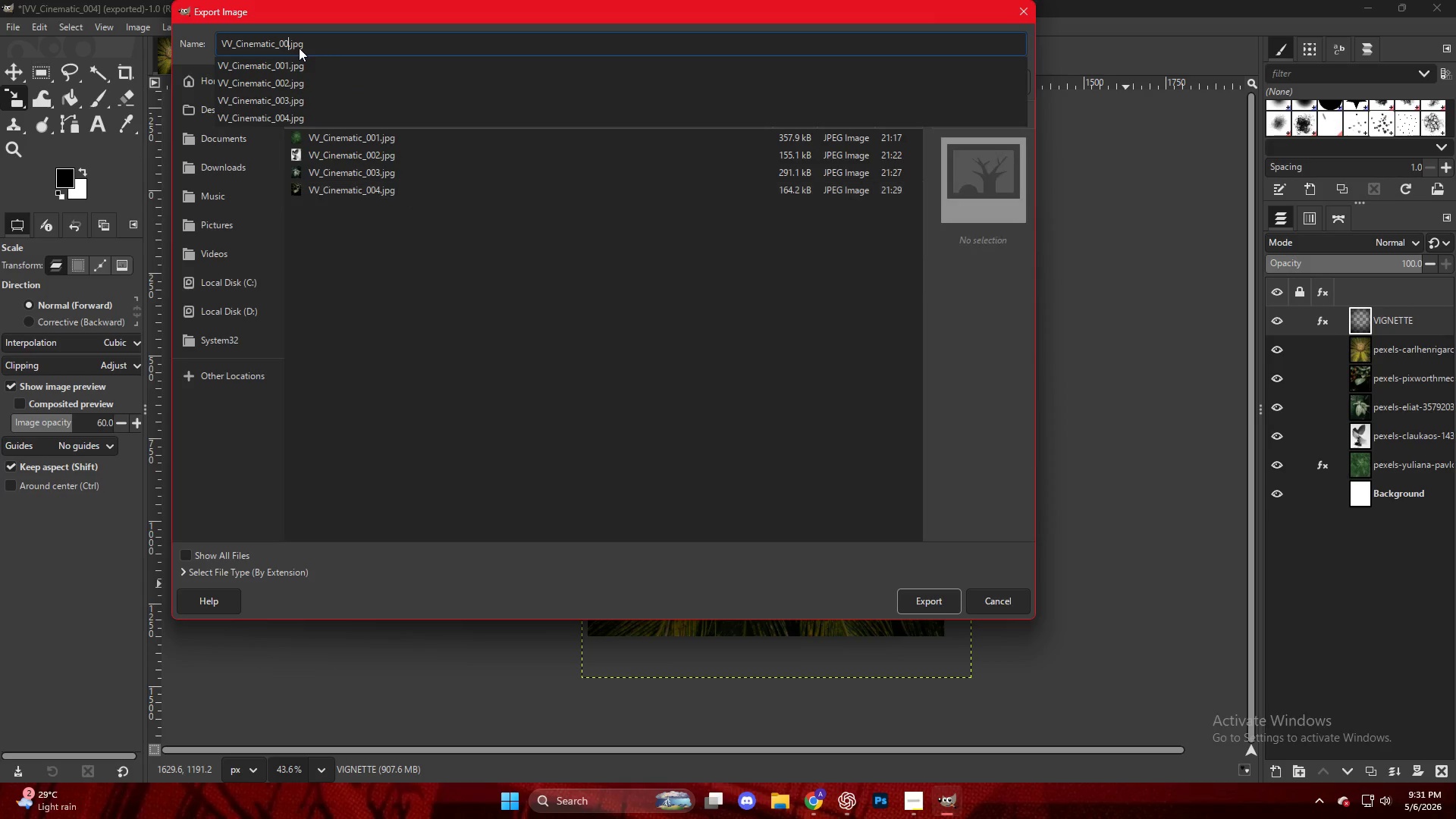 
key(Numpad5)
 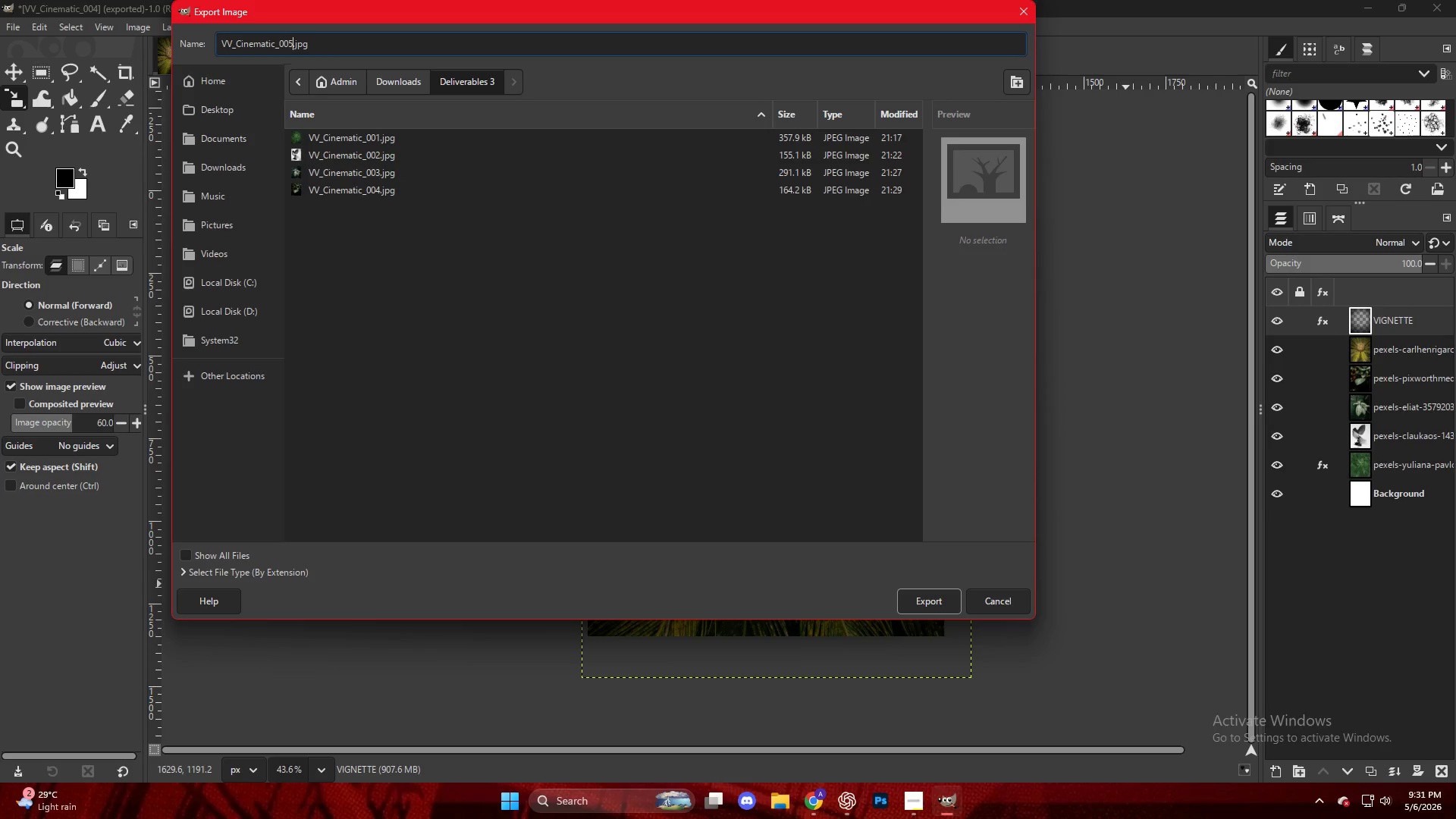 
key(NumpadEnter)
 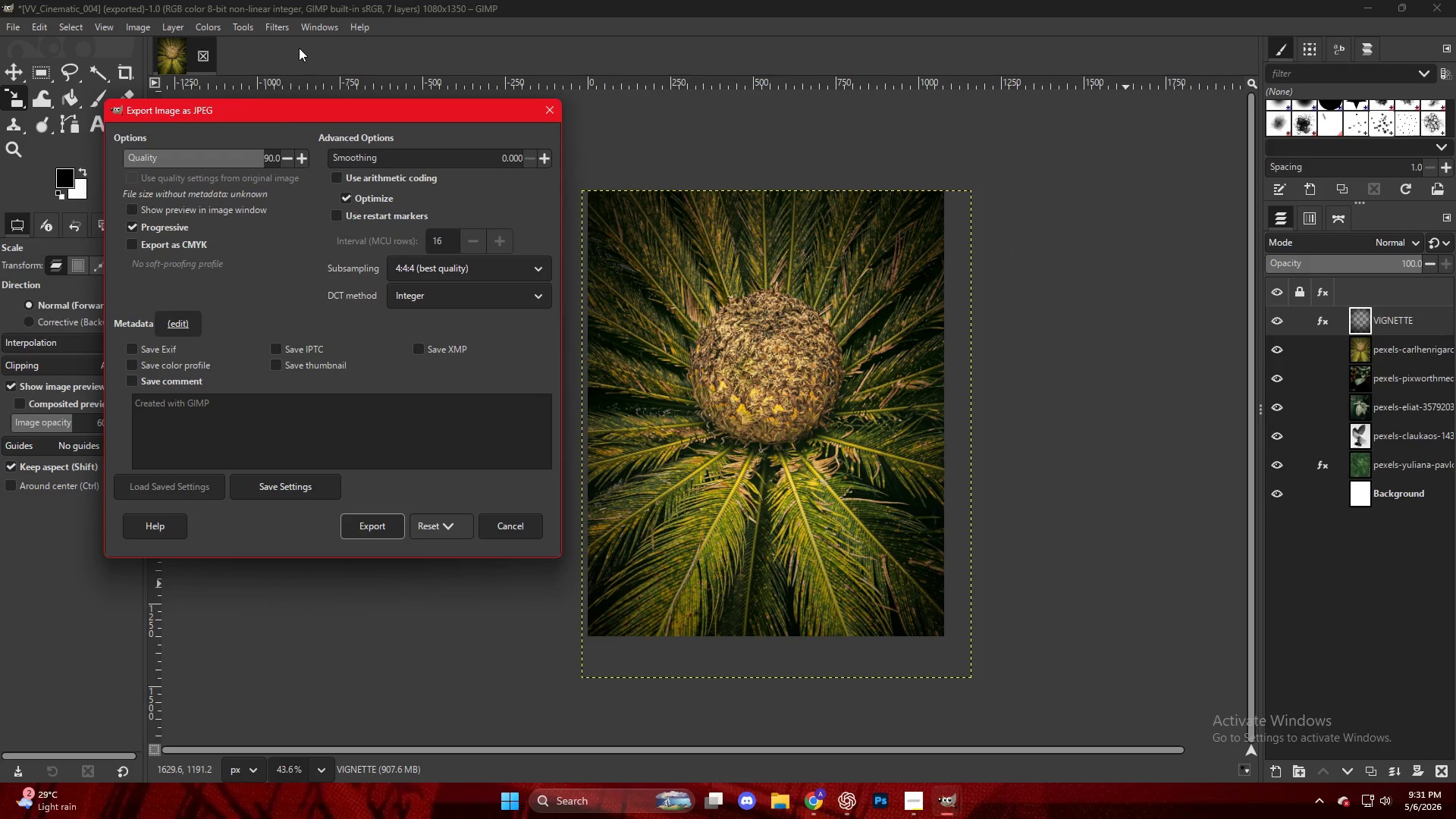 
key(NumpadEnter)
 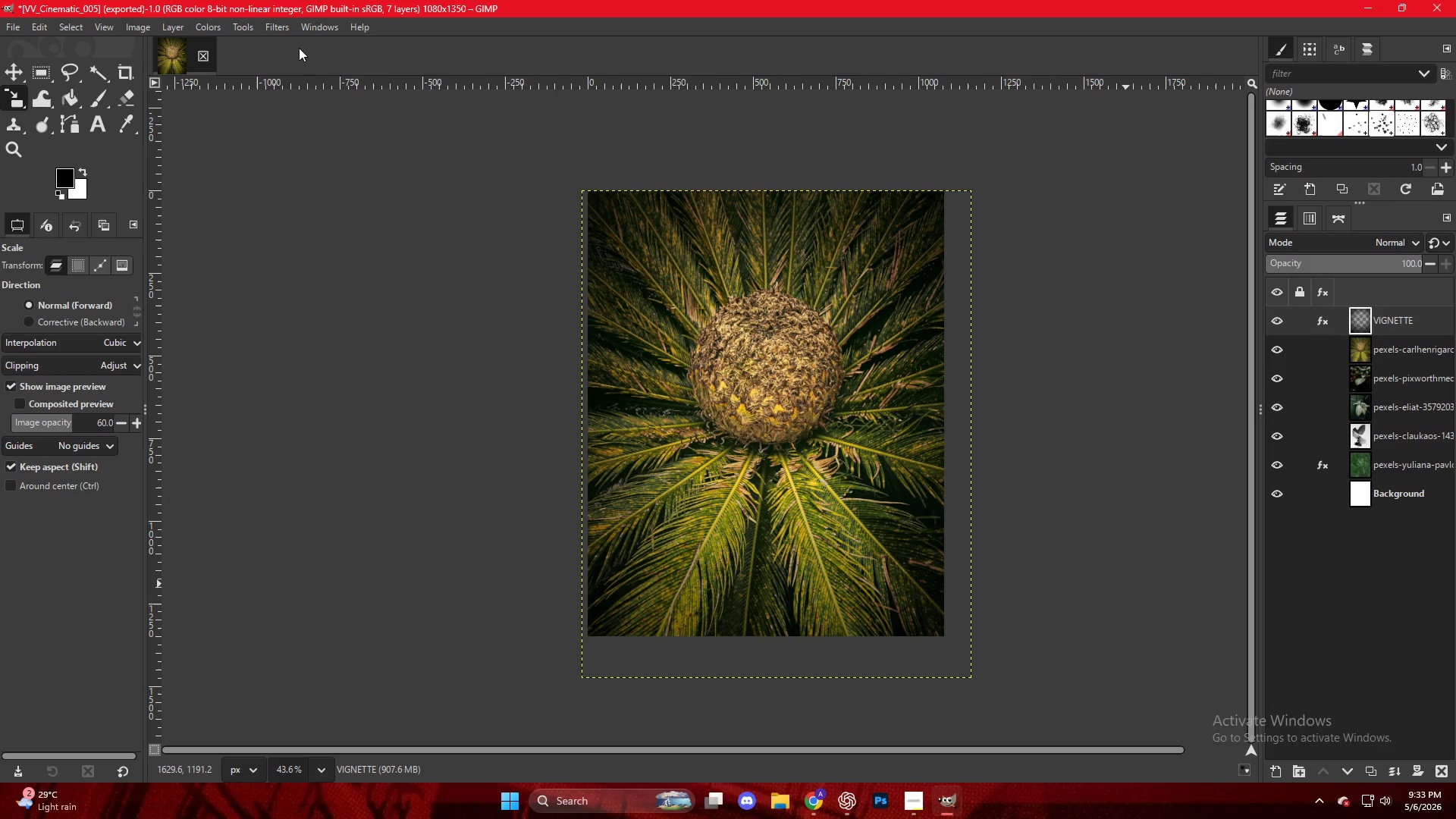 
wait(115.2)
 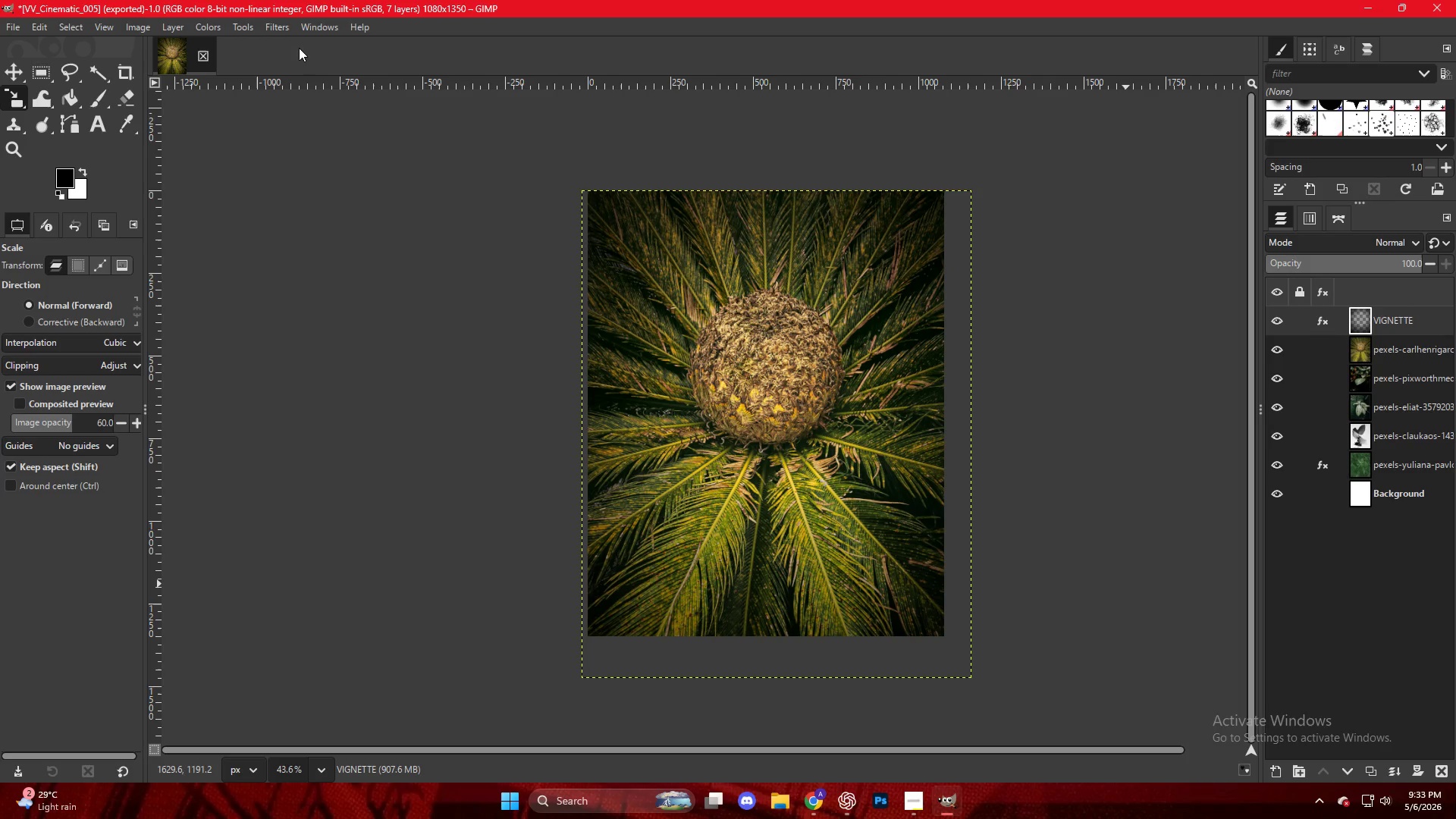 
left_click([1366, 569])
 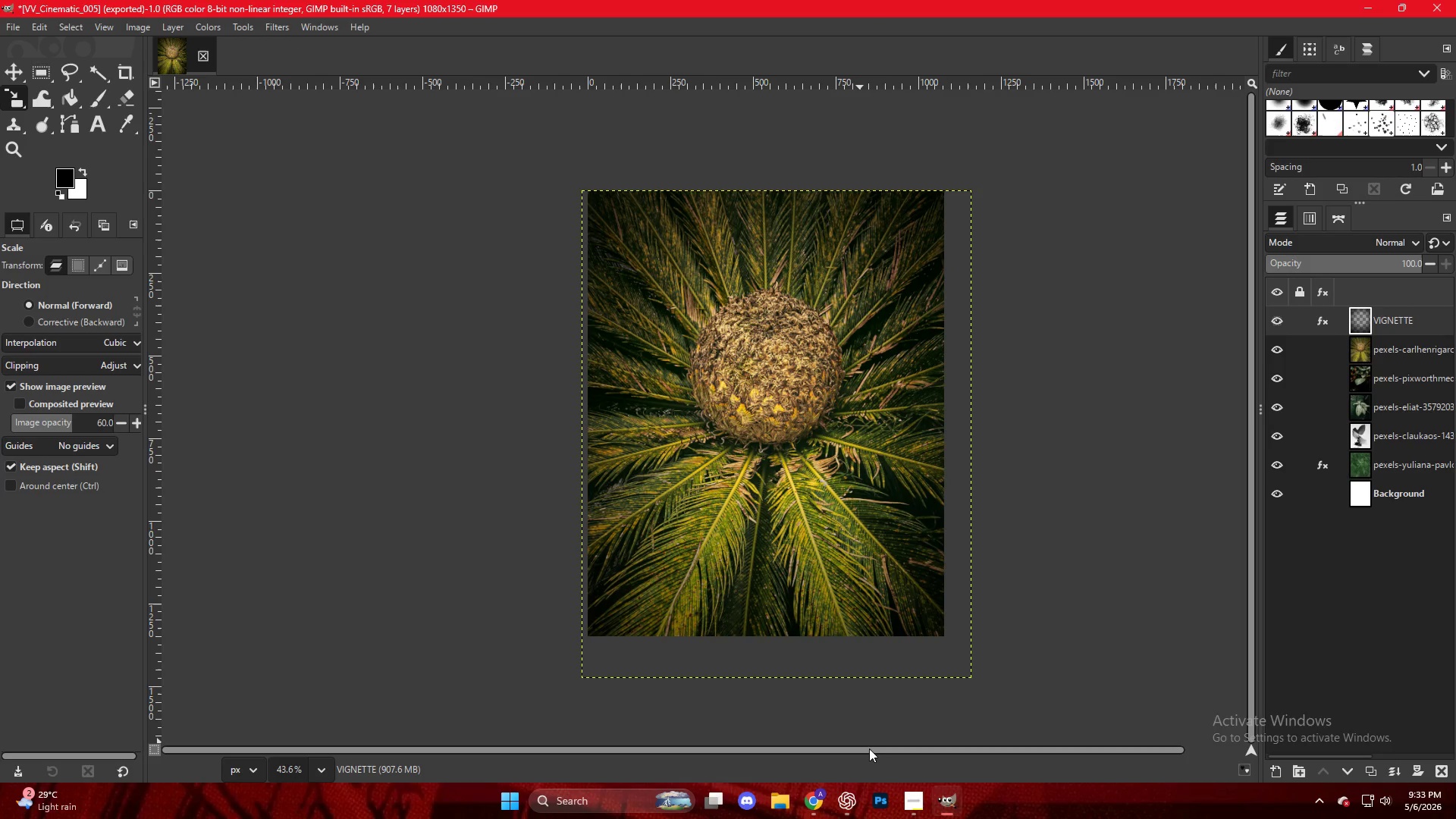 
left_click([811, 802])
 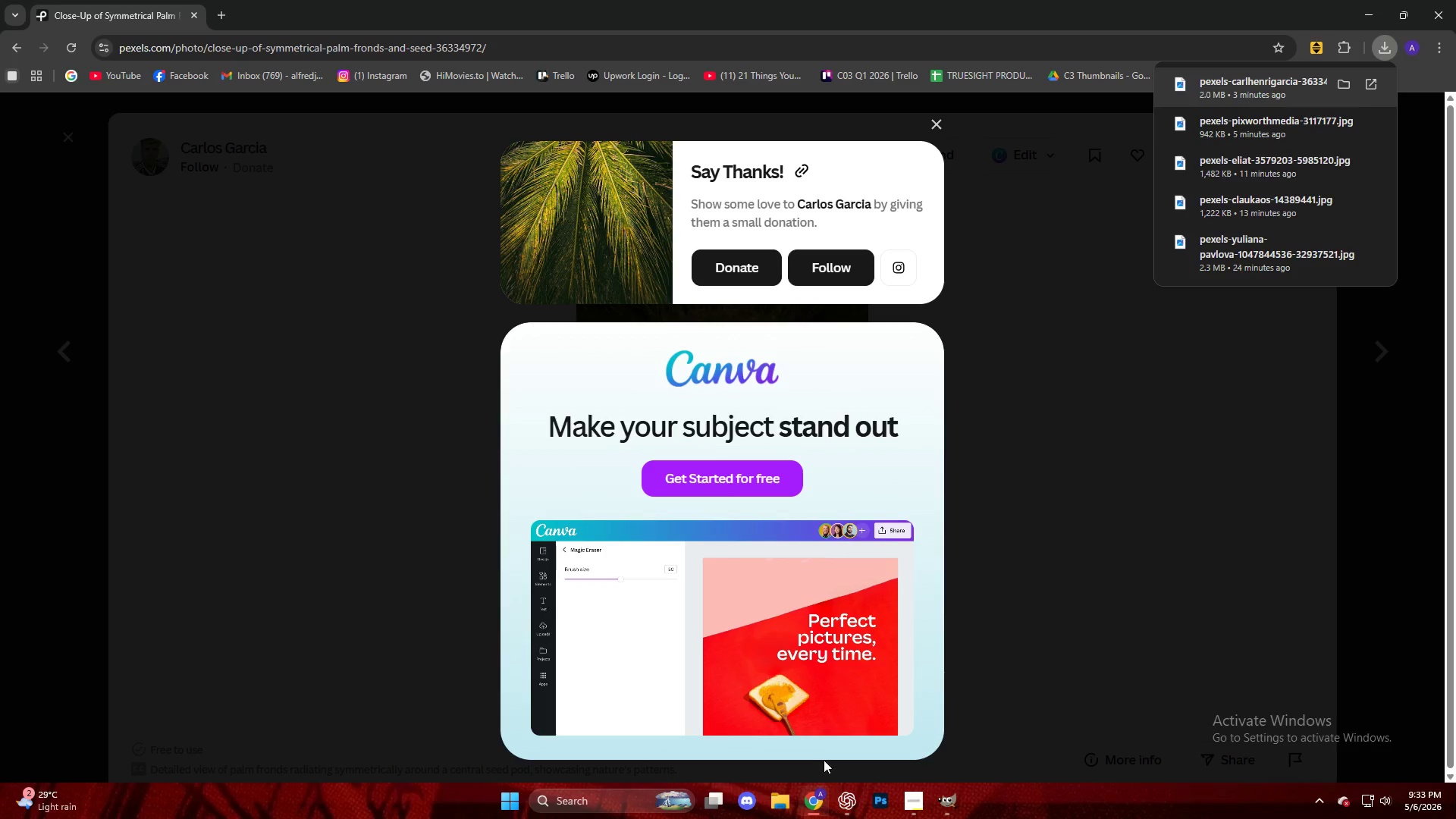 
left_click([1147, 453])
 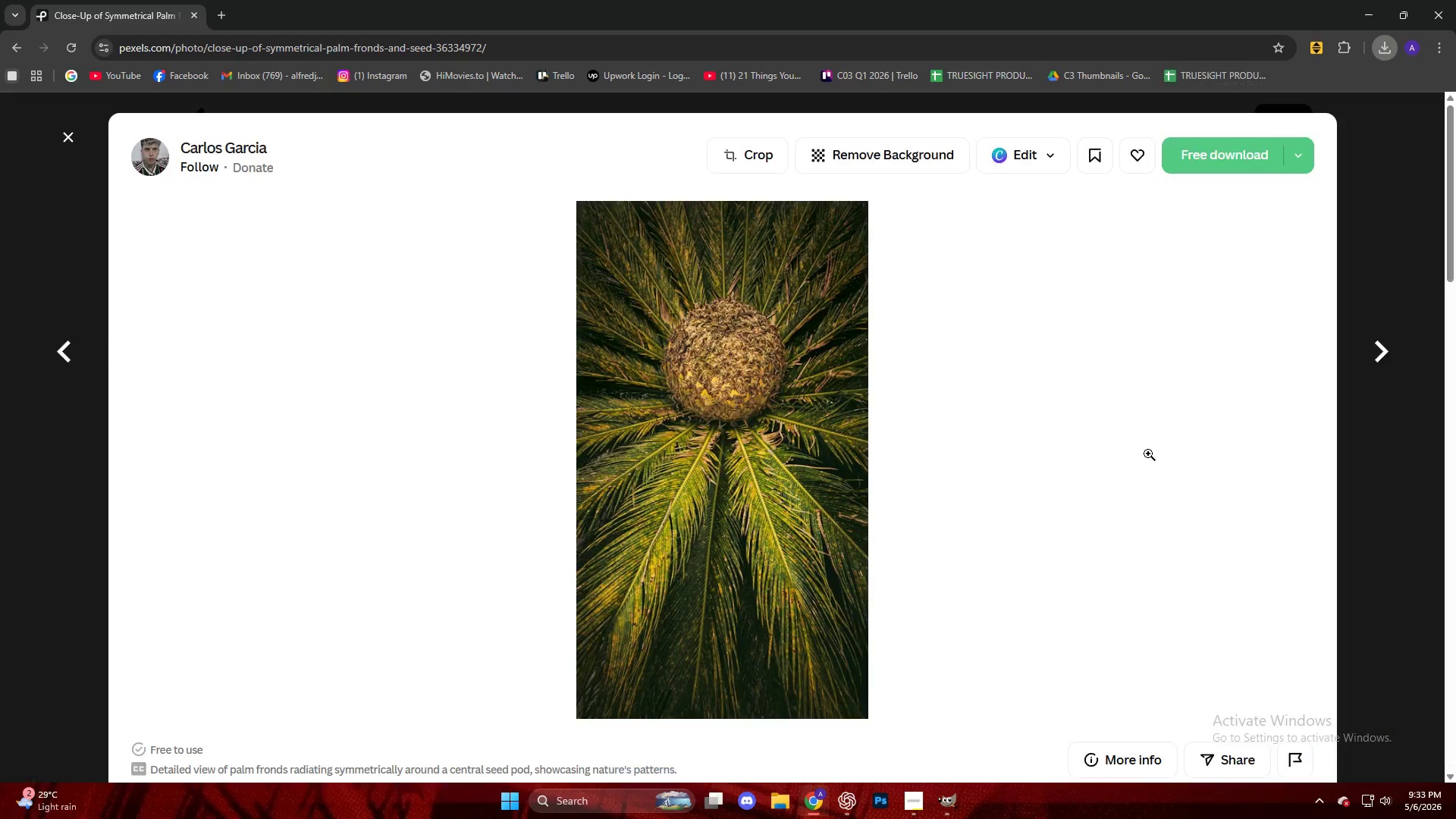 
scroll: coordinate [1131, 460], scroll_direction: down, amount: 15.0
 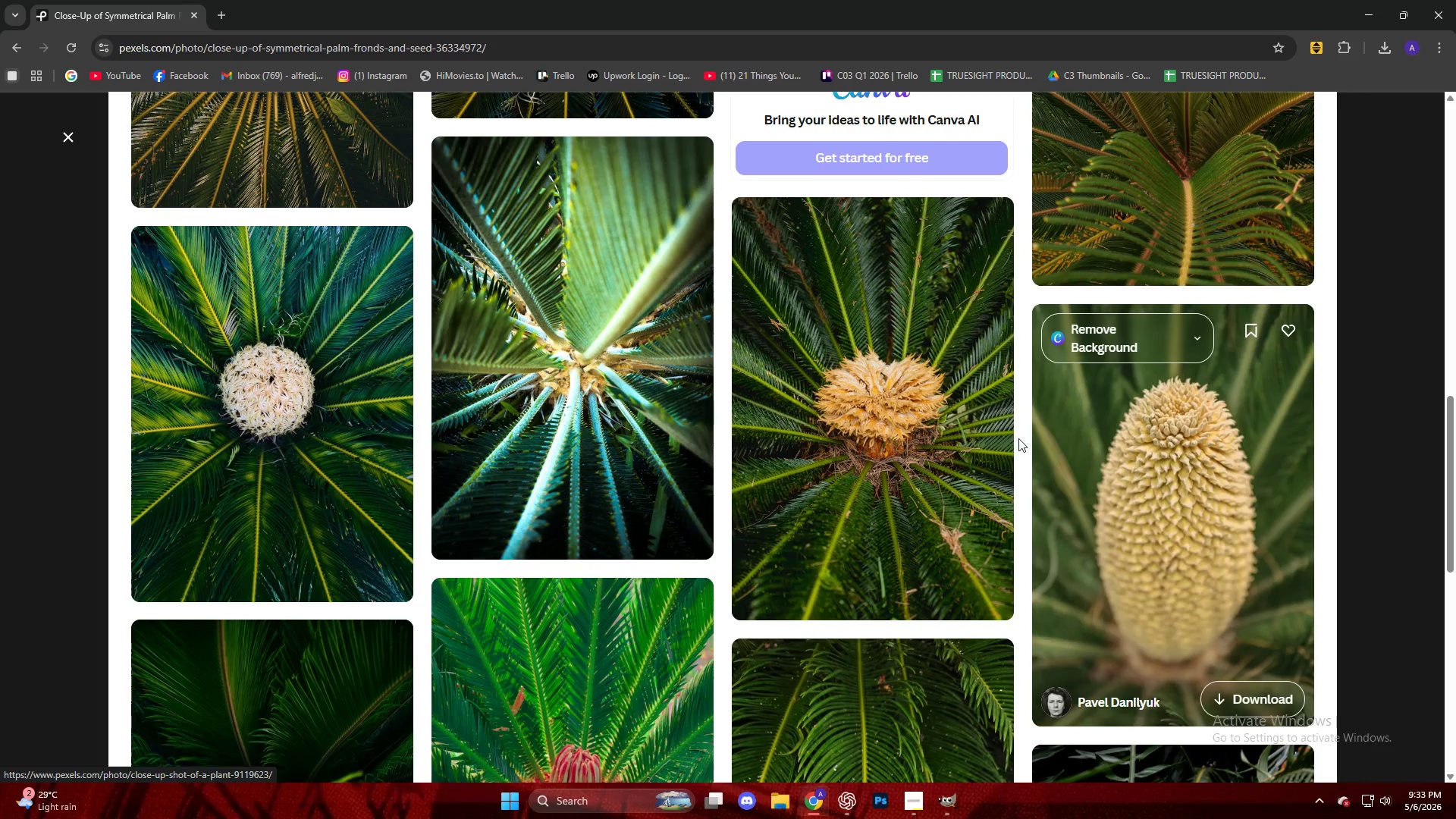 
left_click([1206, 485])
 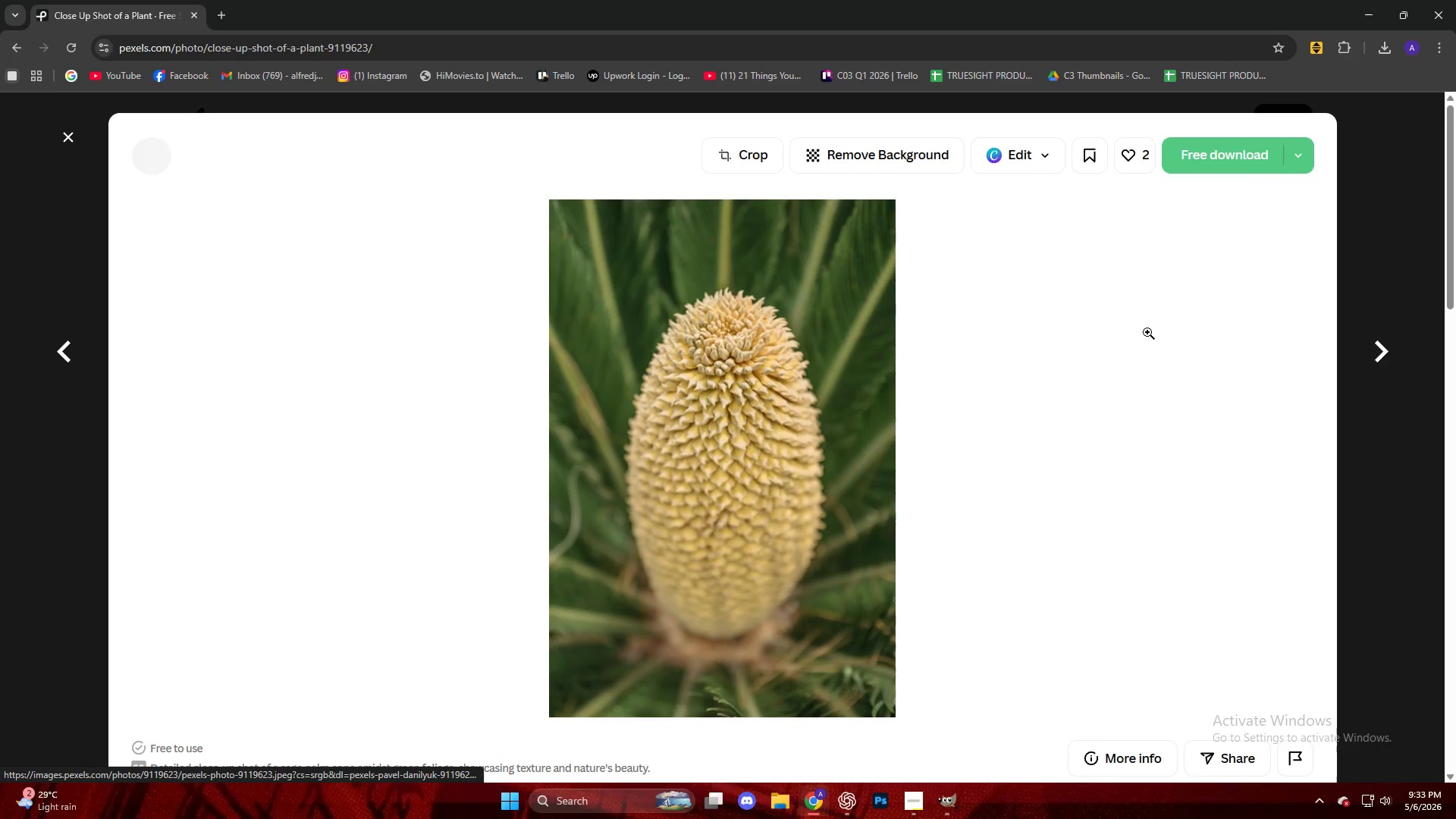 
left_click([1232, 154])
 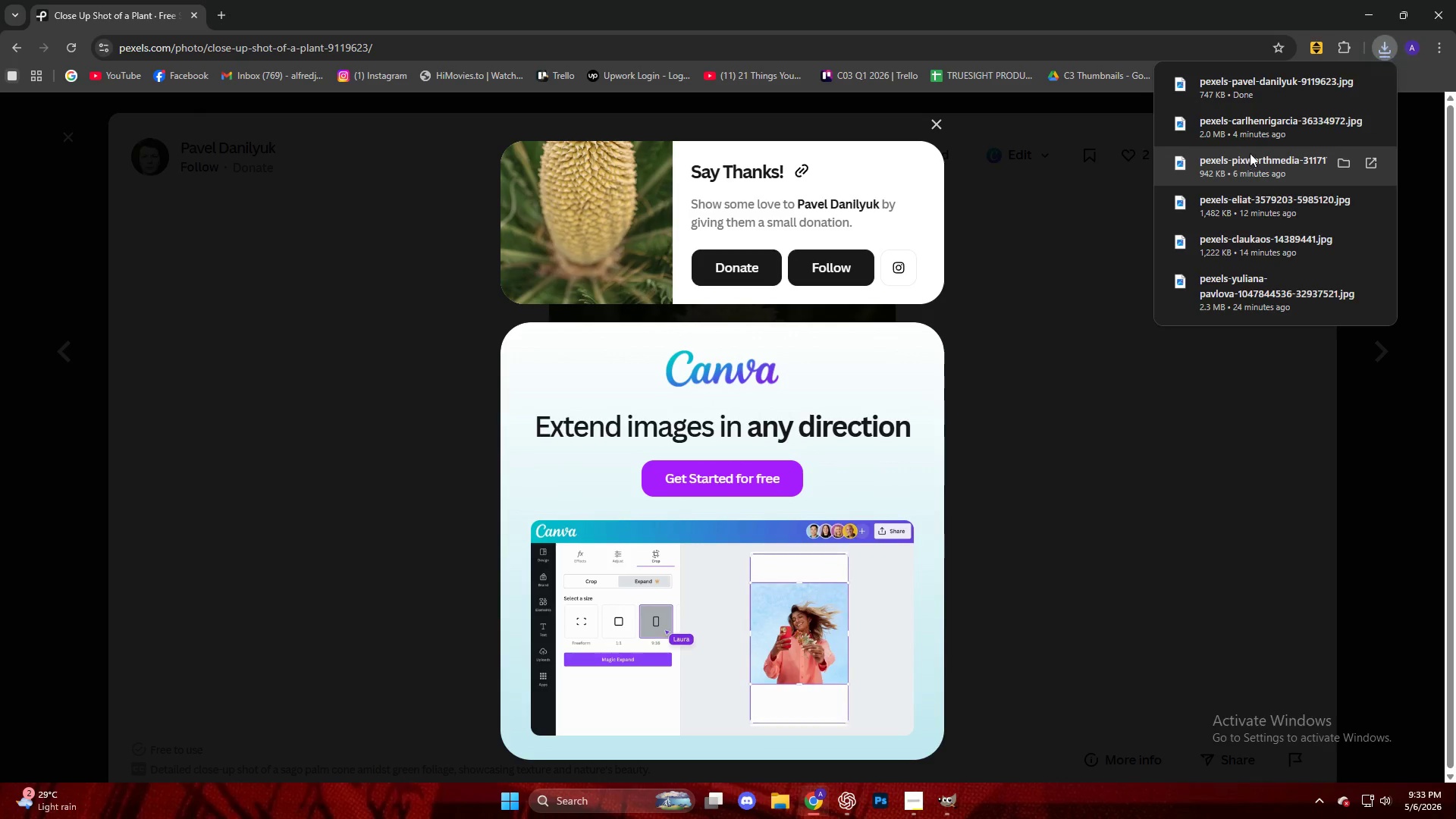 
left_click_drag(start_coordinate=[1246, 99], to_coordinate=[872, 398])
 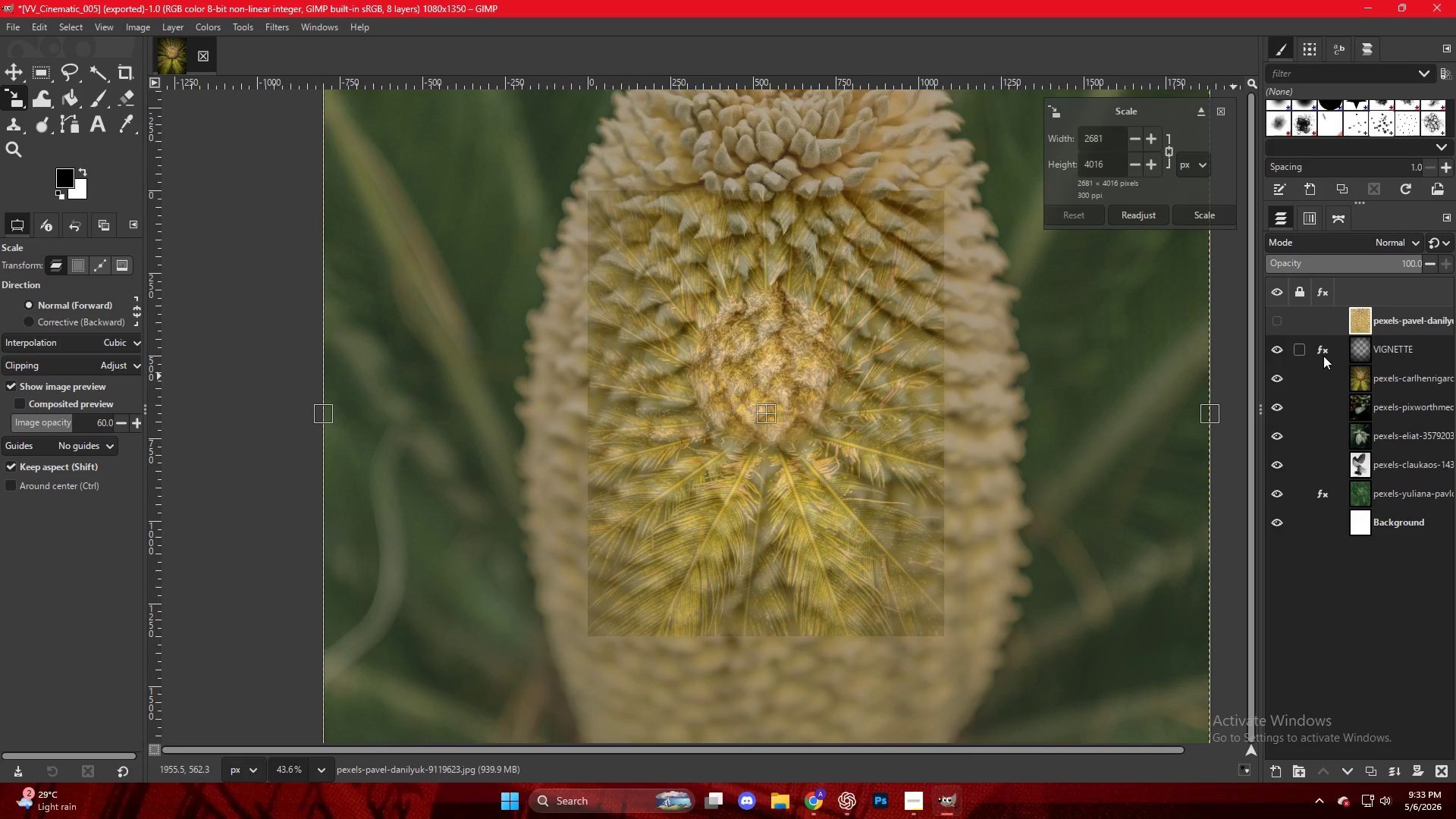 
left_click_drag(start_coordinate=[1406, 325], to_coordinate=[1407, 353])
 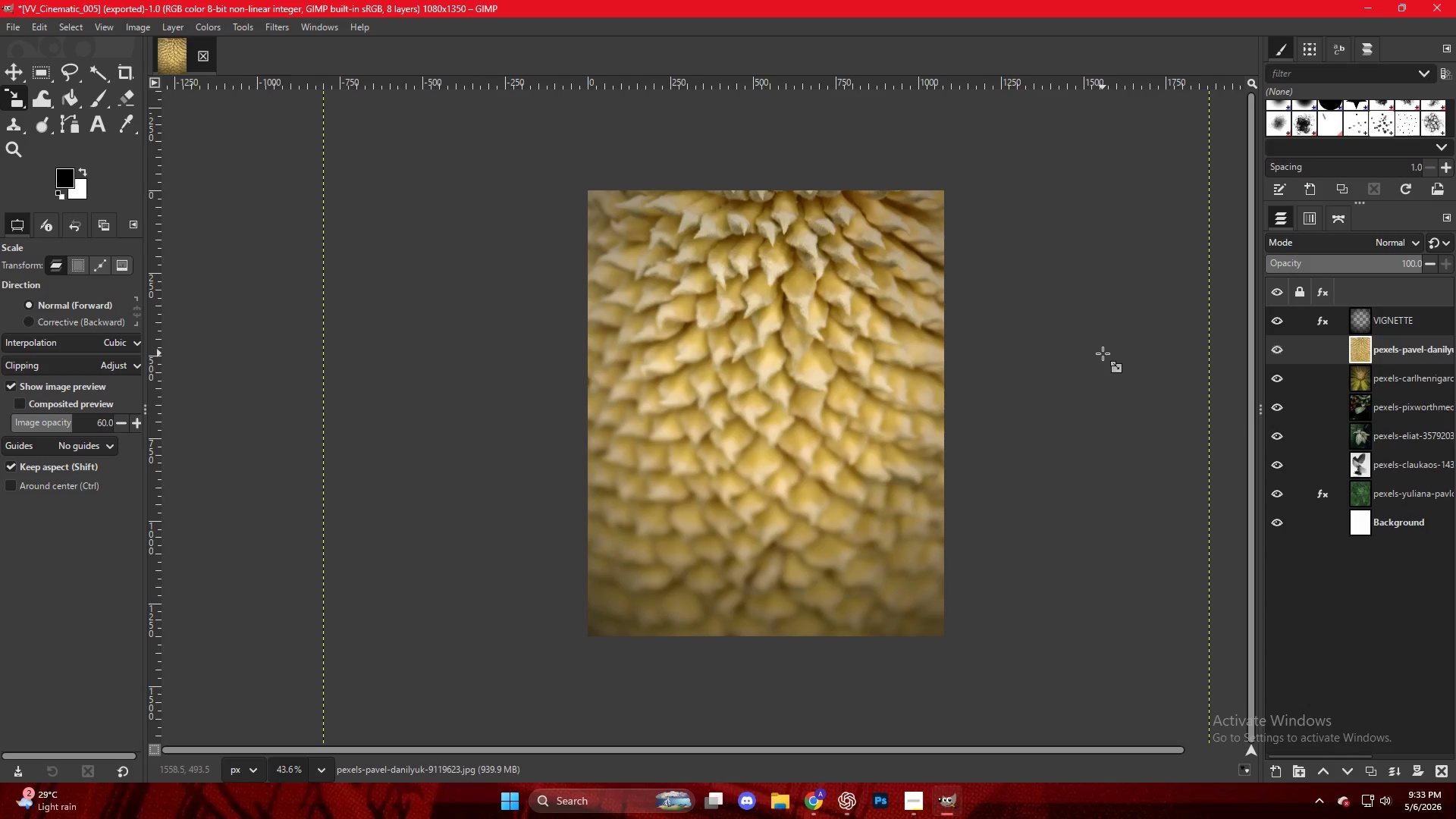 
key(Shift+ShiftLeft)
 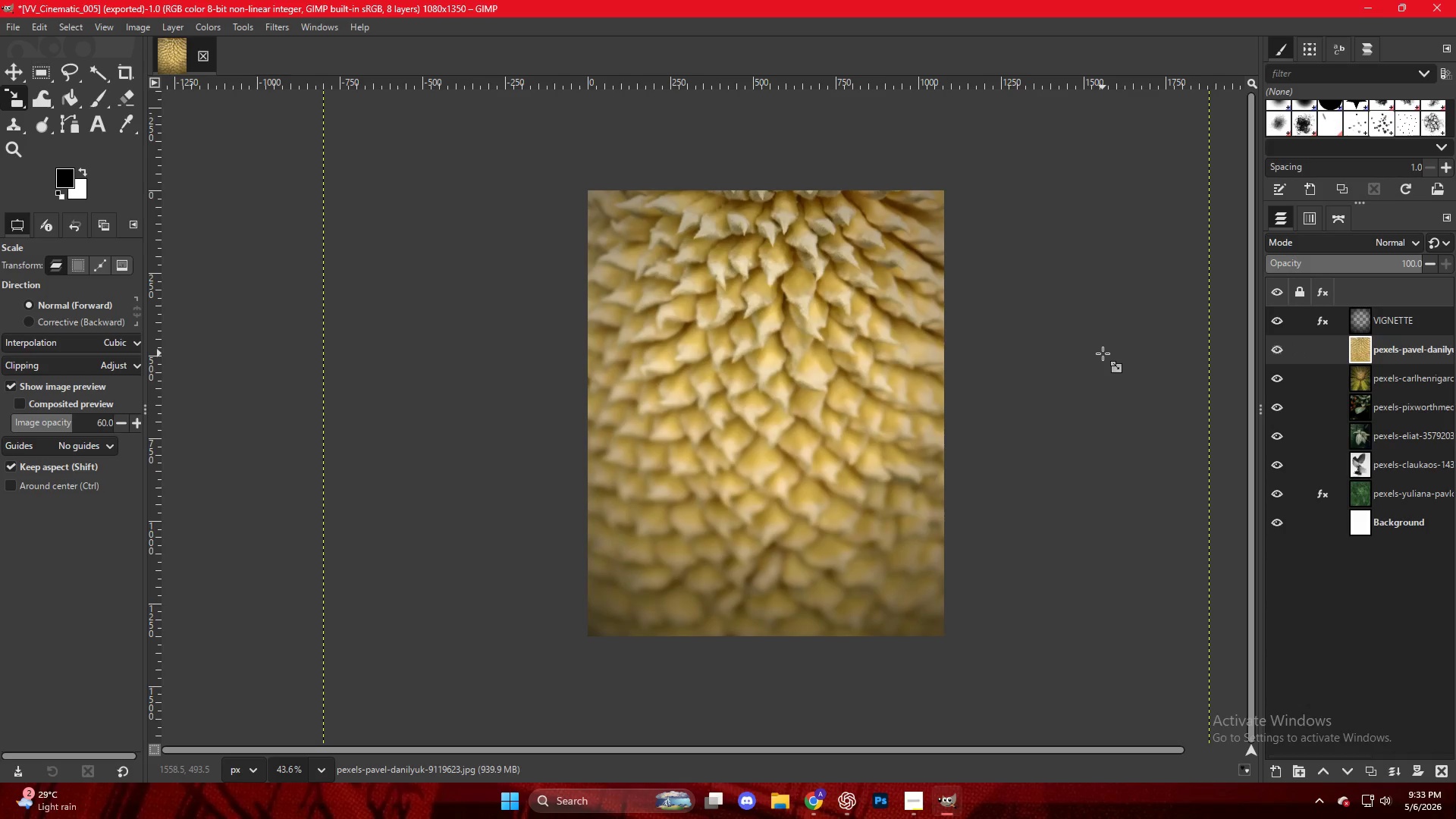 
key(Shift+S)
 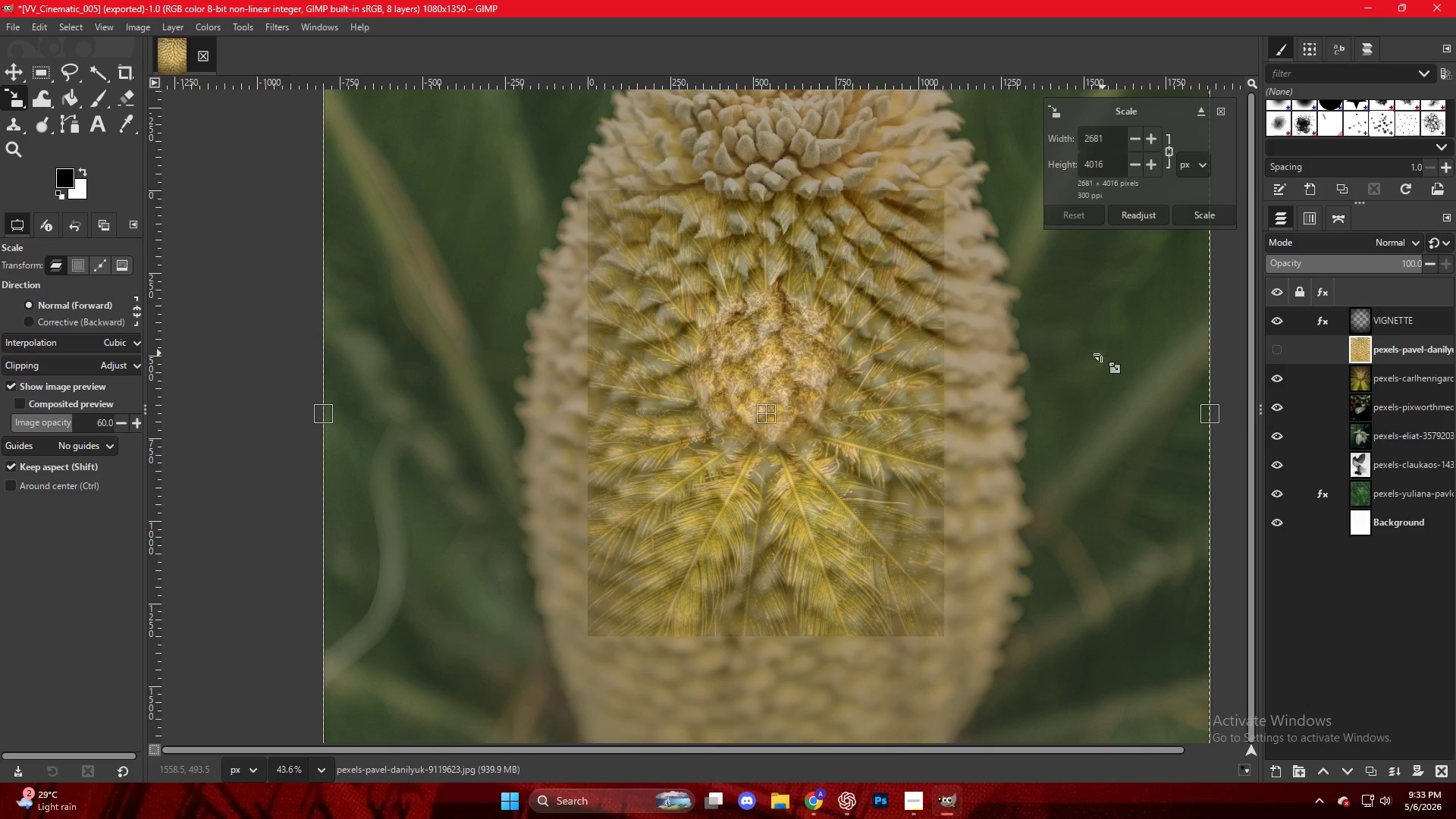 
key(Control+ControlLeft)
 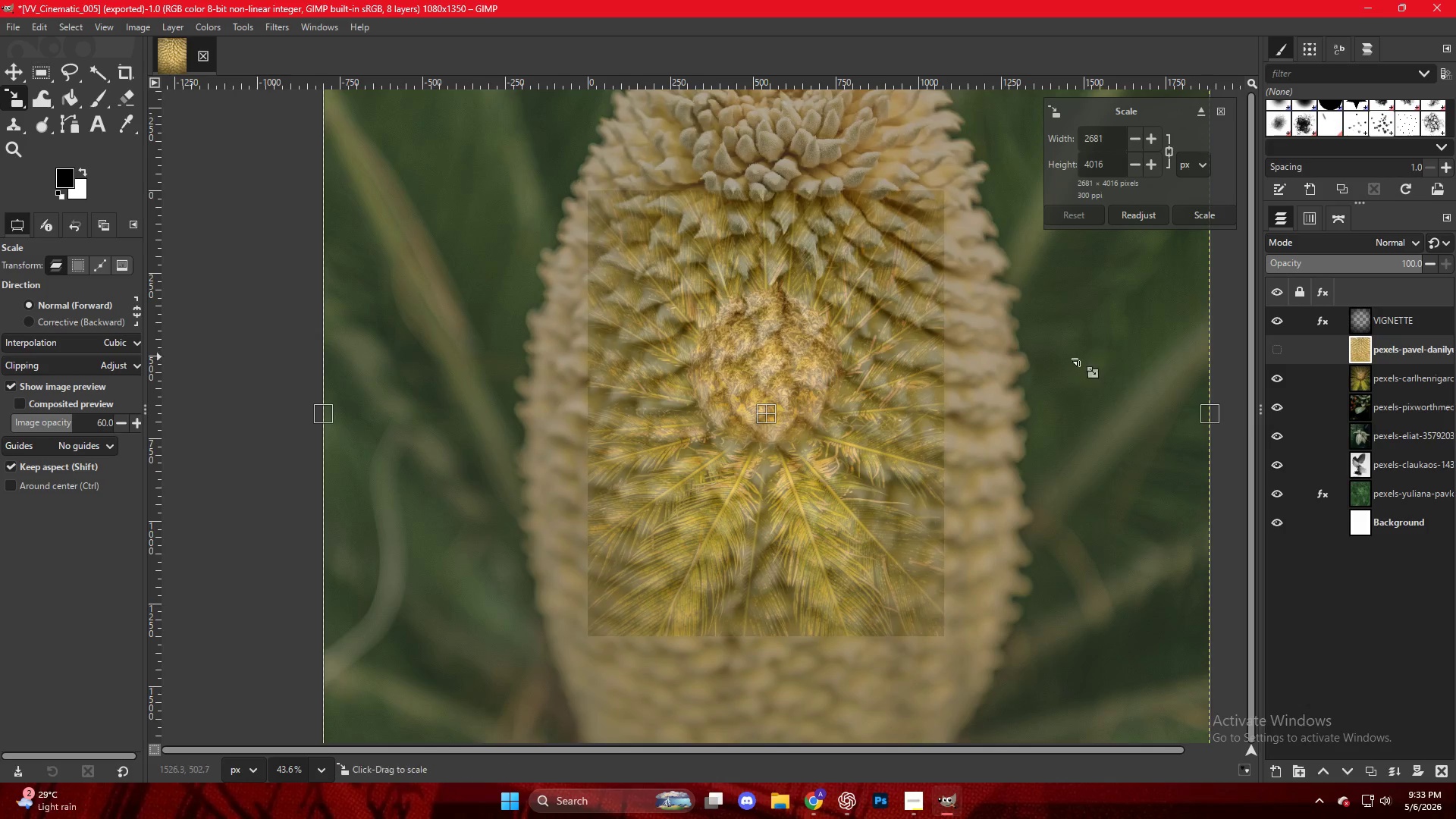 
scroll: coordinate [1066, 362], scroll_direction: down, amount: 4.0
 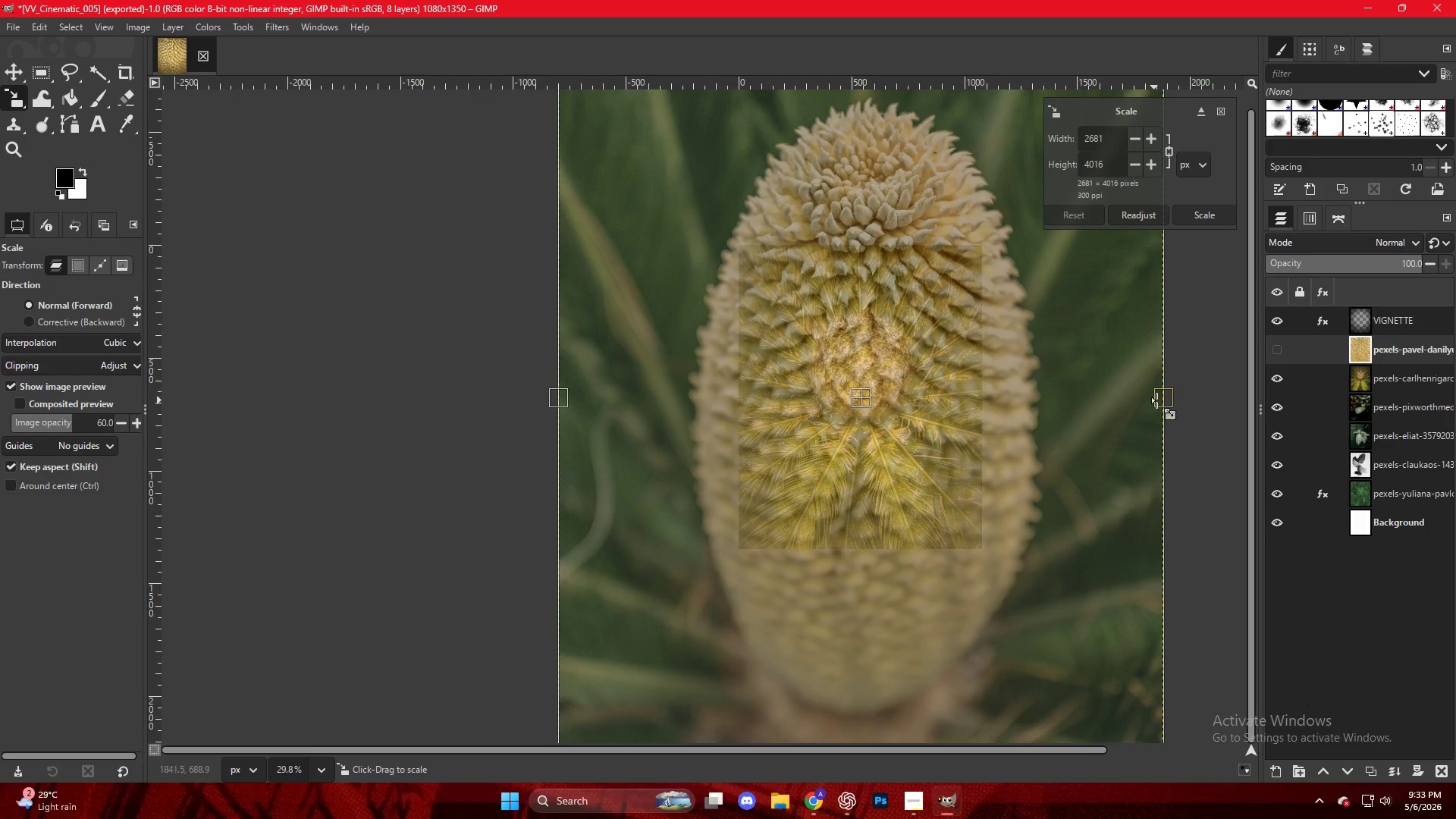 
left_click_drag(start_coordinate=[1162, 400], to_coordinate=[984, 397])
 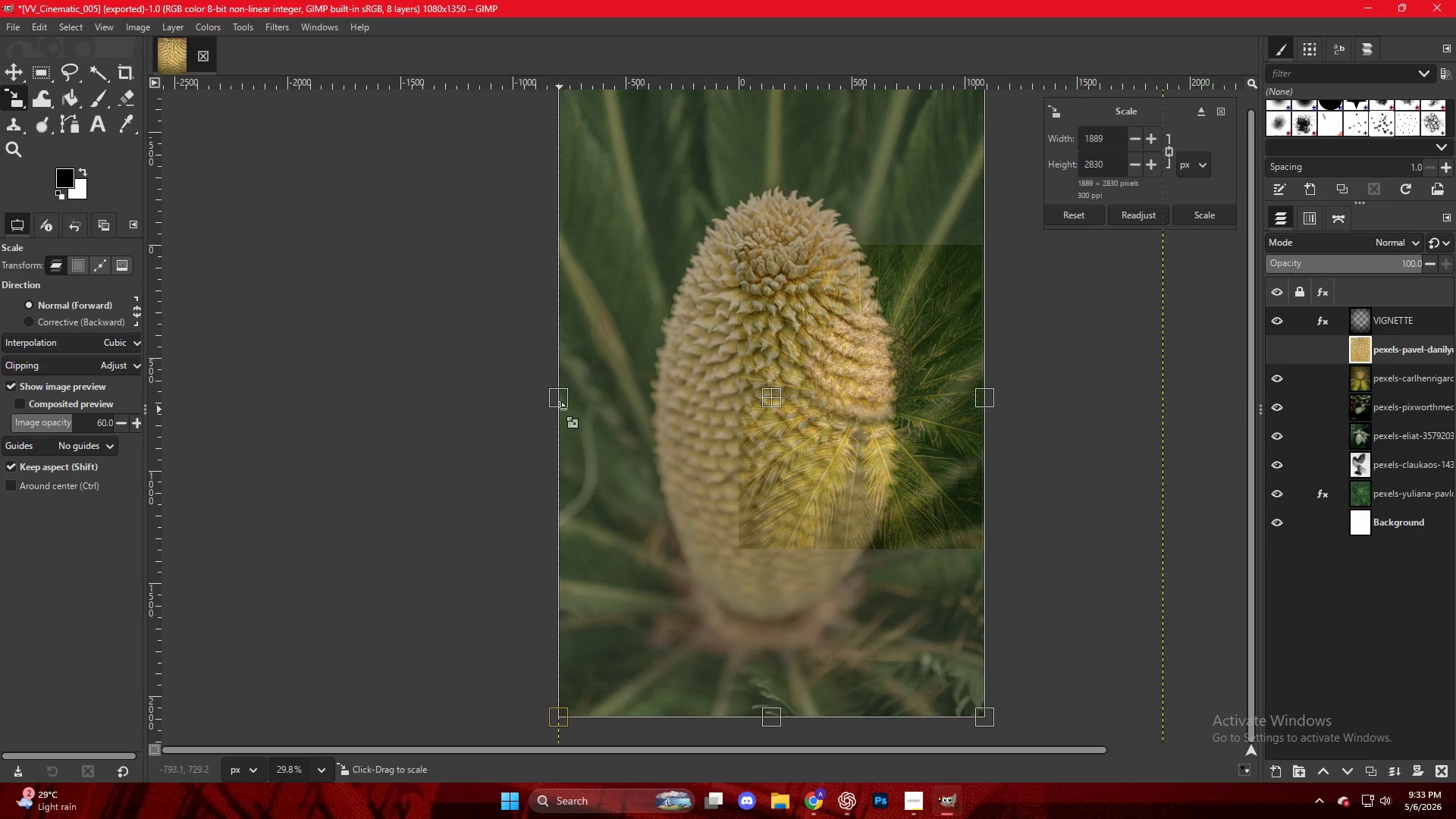 
left_click_drag(start_coordinate=[557, 408], to_coordinate=[578, 424])
 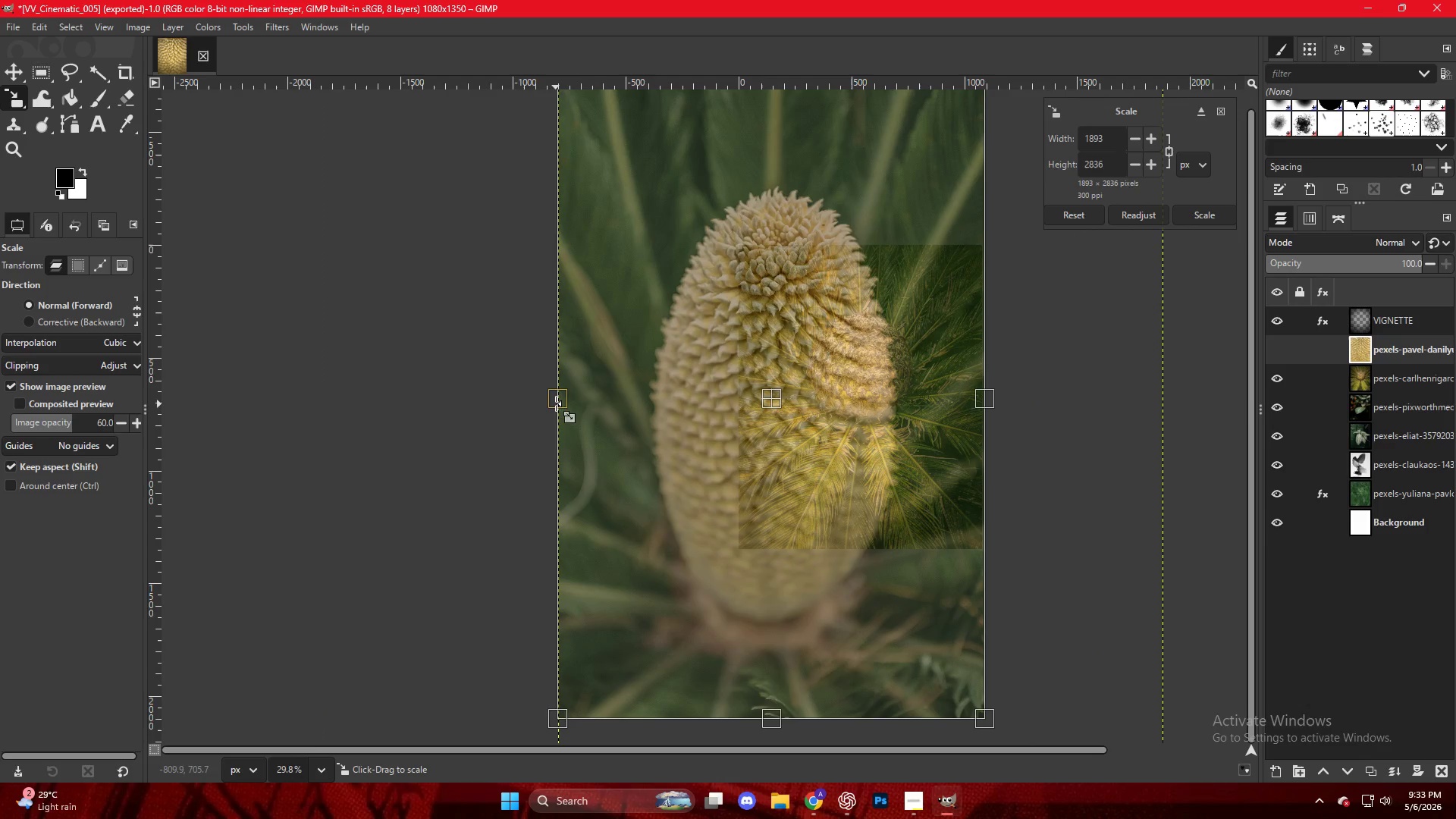 
left_click_drag(start_coordinate=[557, 401], to_coordinate=[737, 421])
 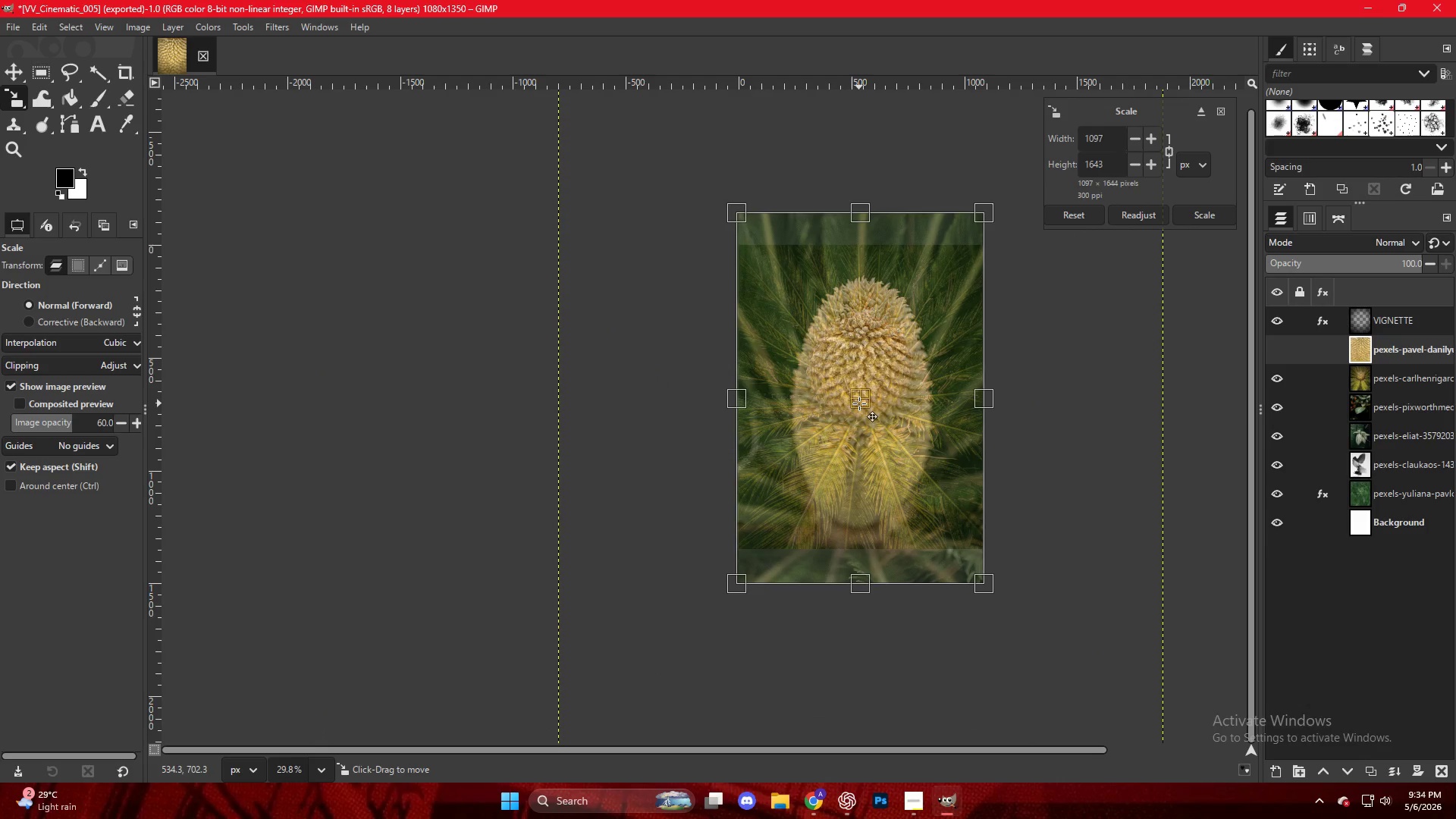 
key(NumpadEnter)
 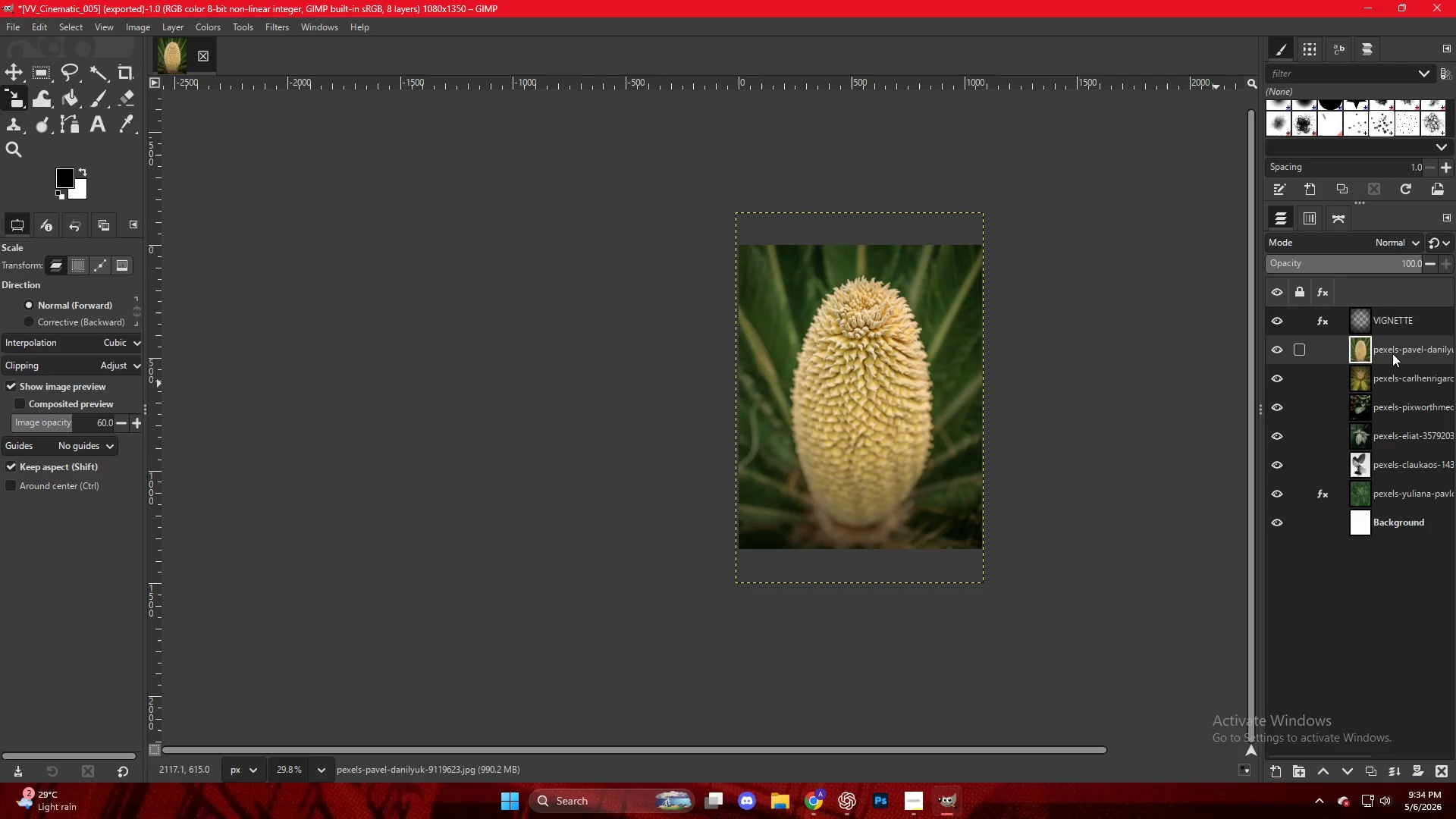 
left_click([1270, 316])
 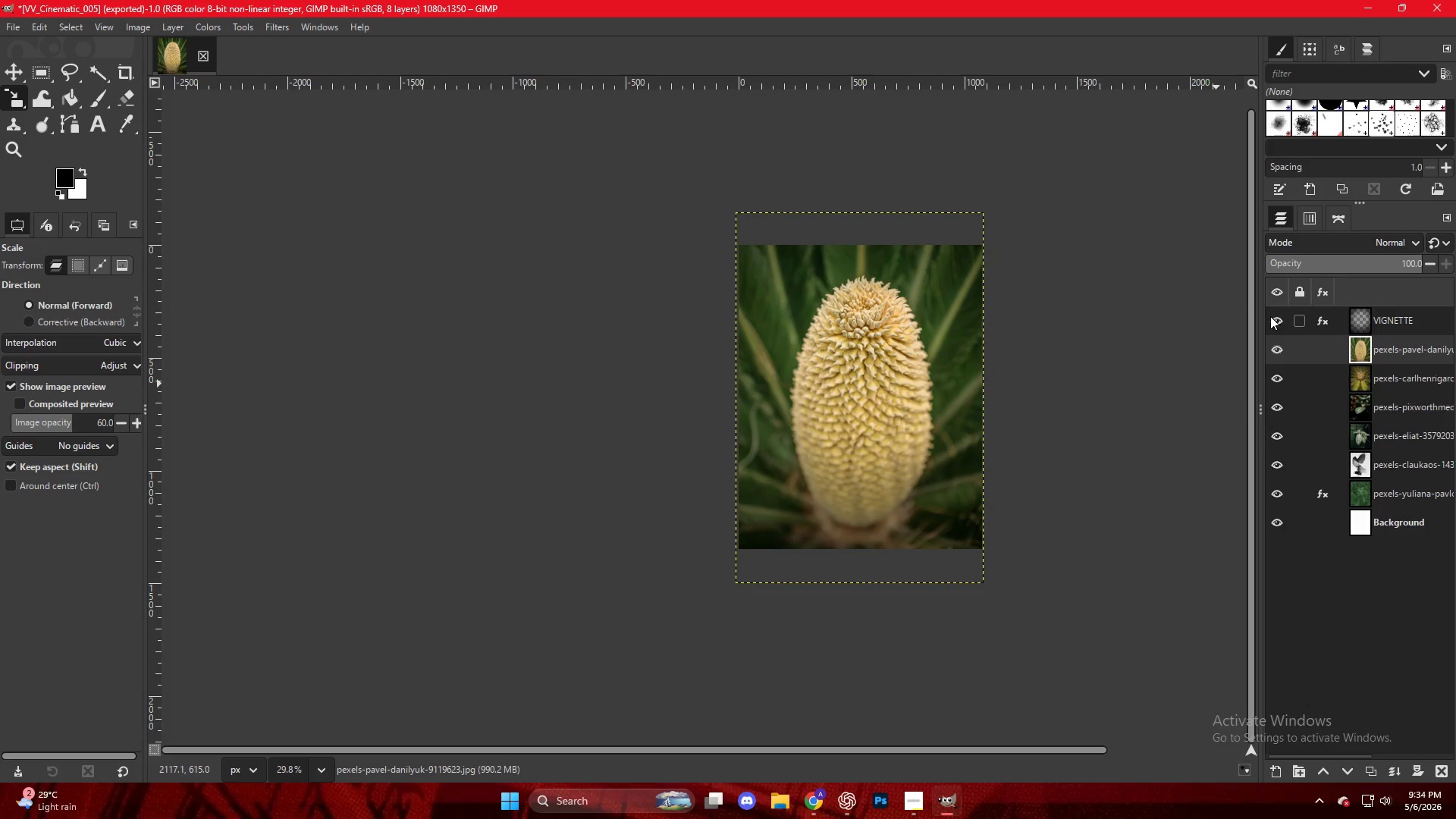 
key(Control+ControlLeft)
 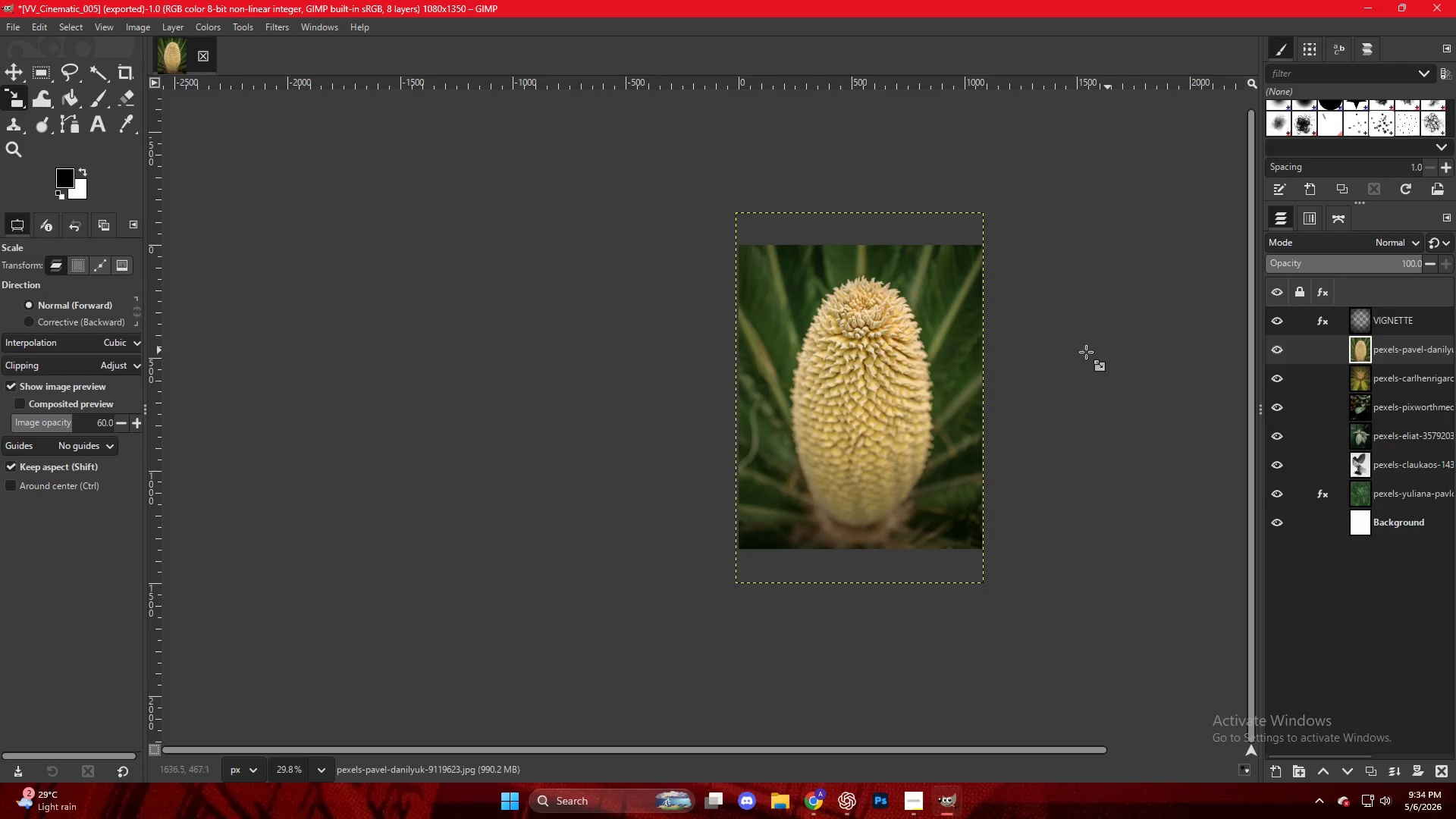 
scroll: coordinate [1074, 353], scroll_direction: up, amount: 3.0
 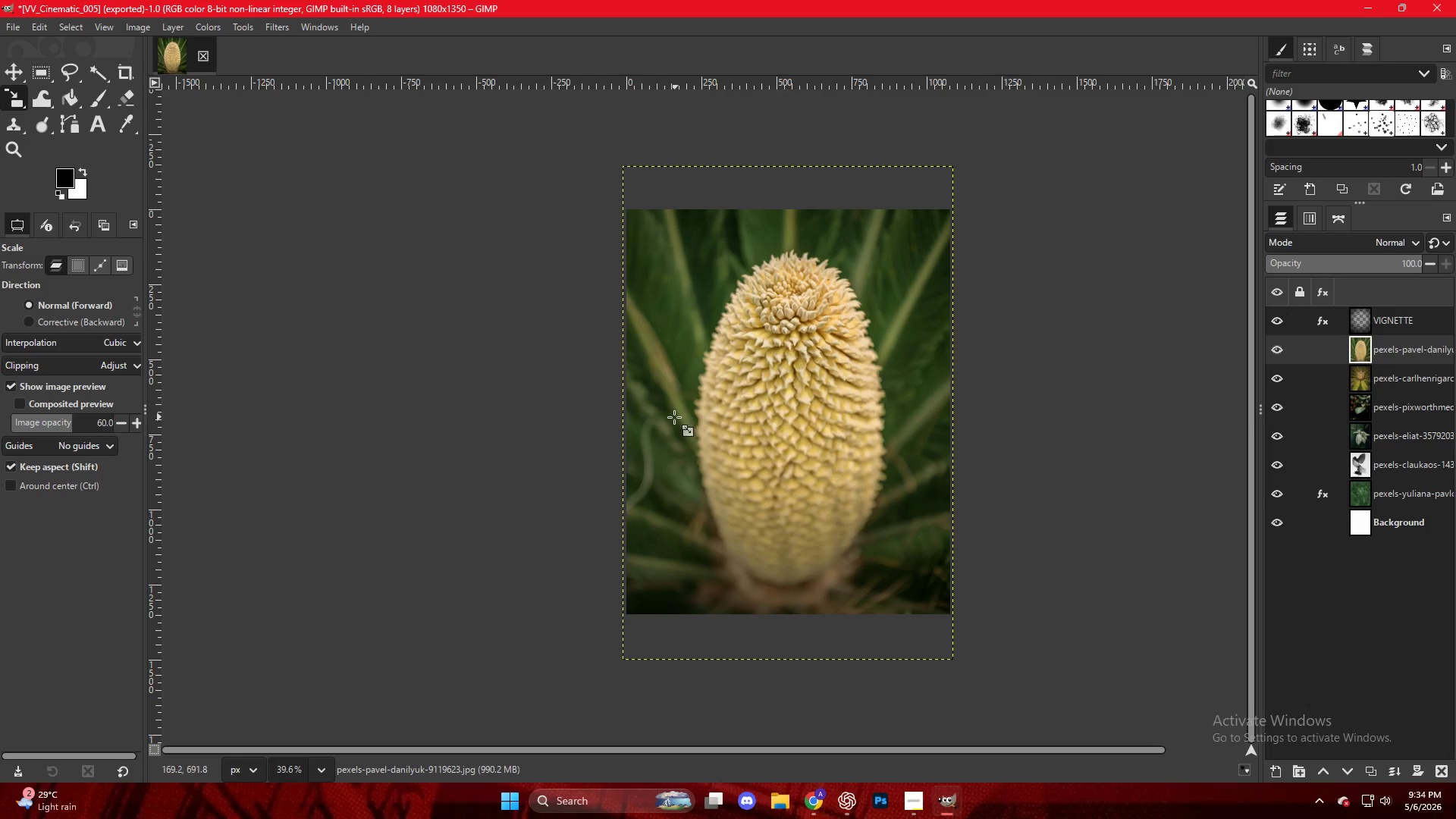 
left_click([1326, 317])
 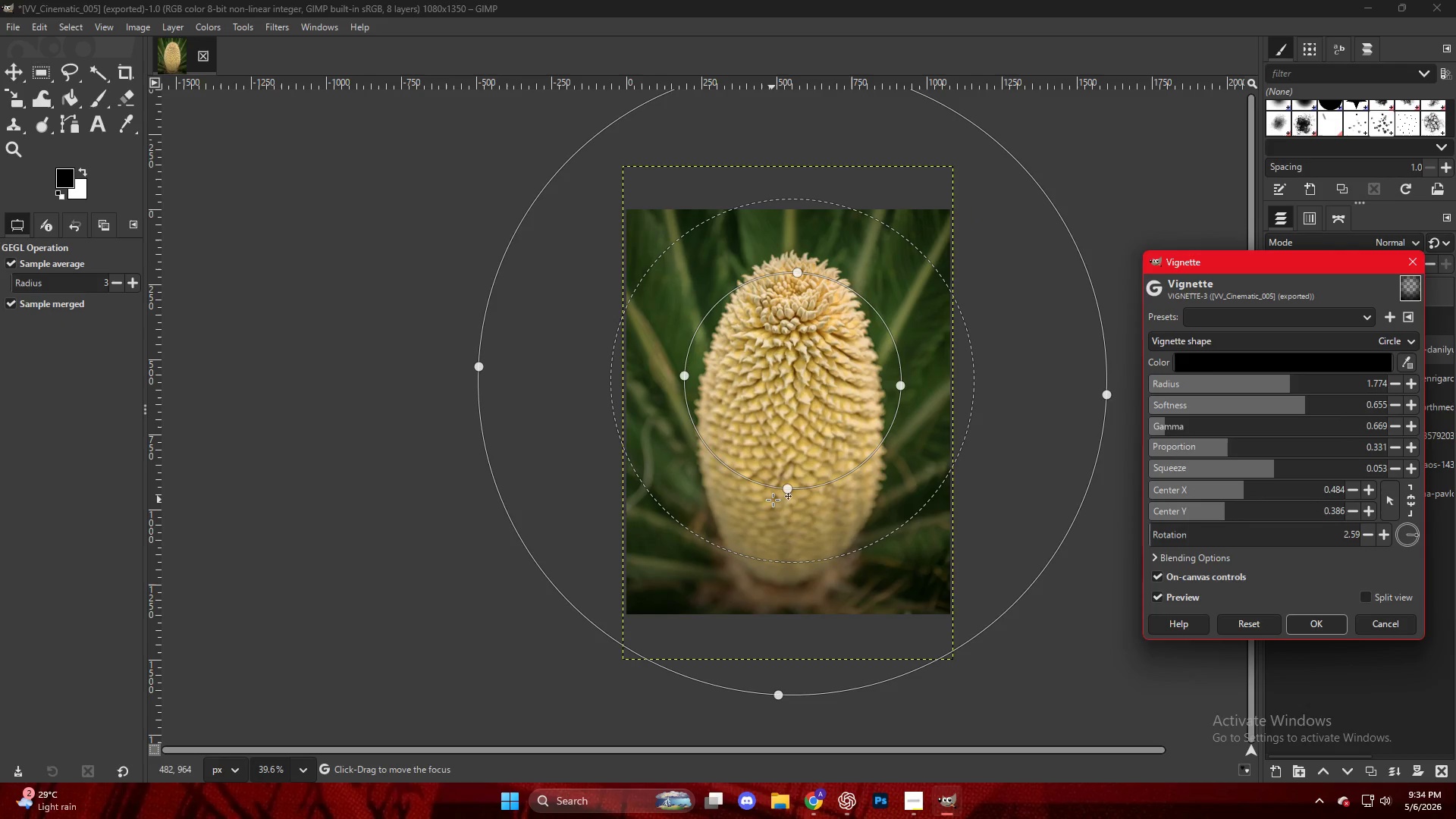 
left_click_drag(start_coordinate=[780, 493], to_coordinate=[785, 546])
 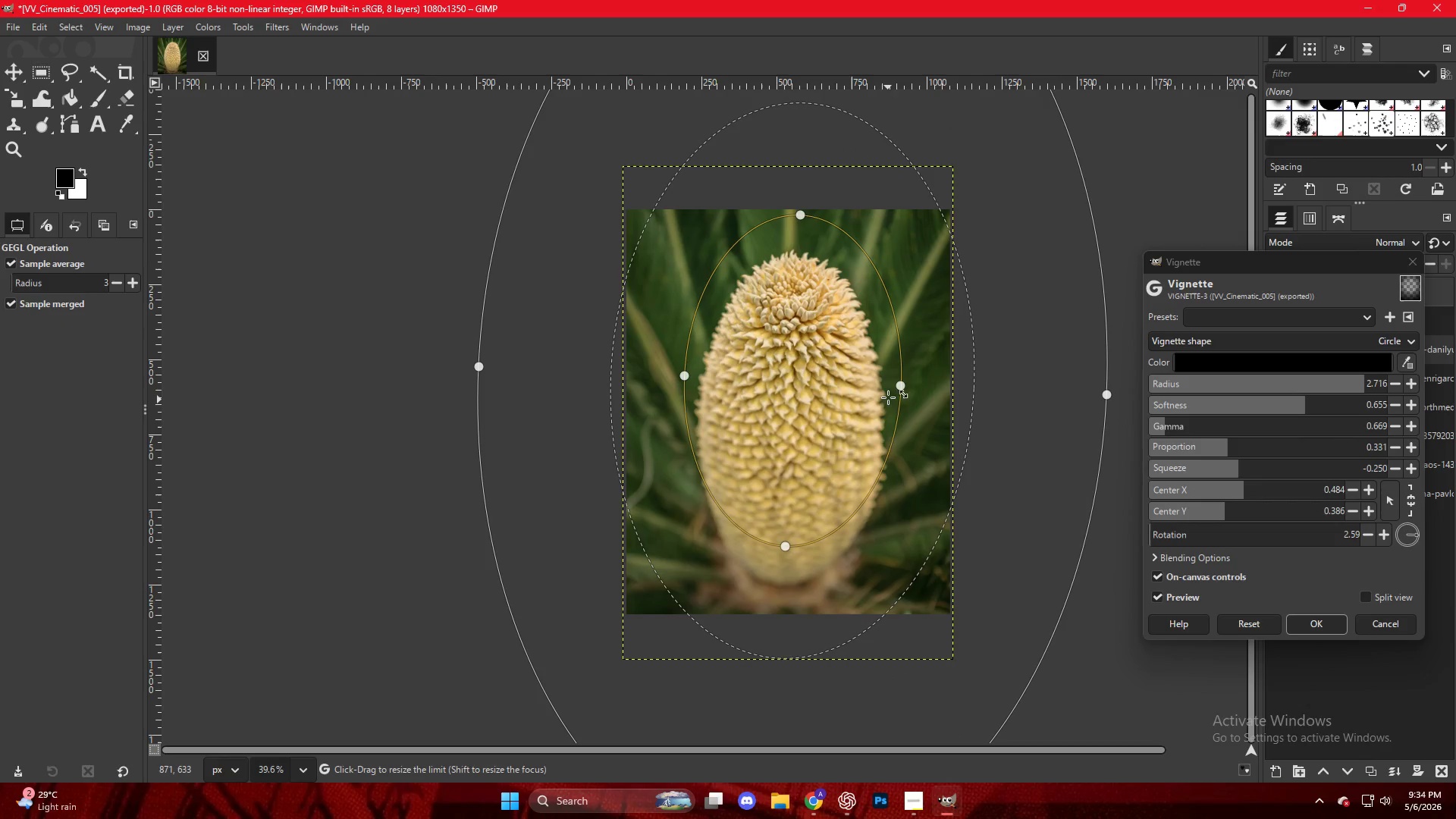 
left_click_drag(start_coordinate=[896, 391], to_coordinate=[874, 392])
 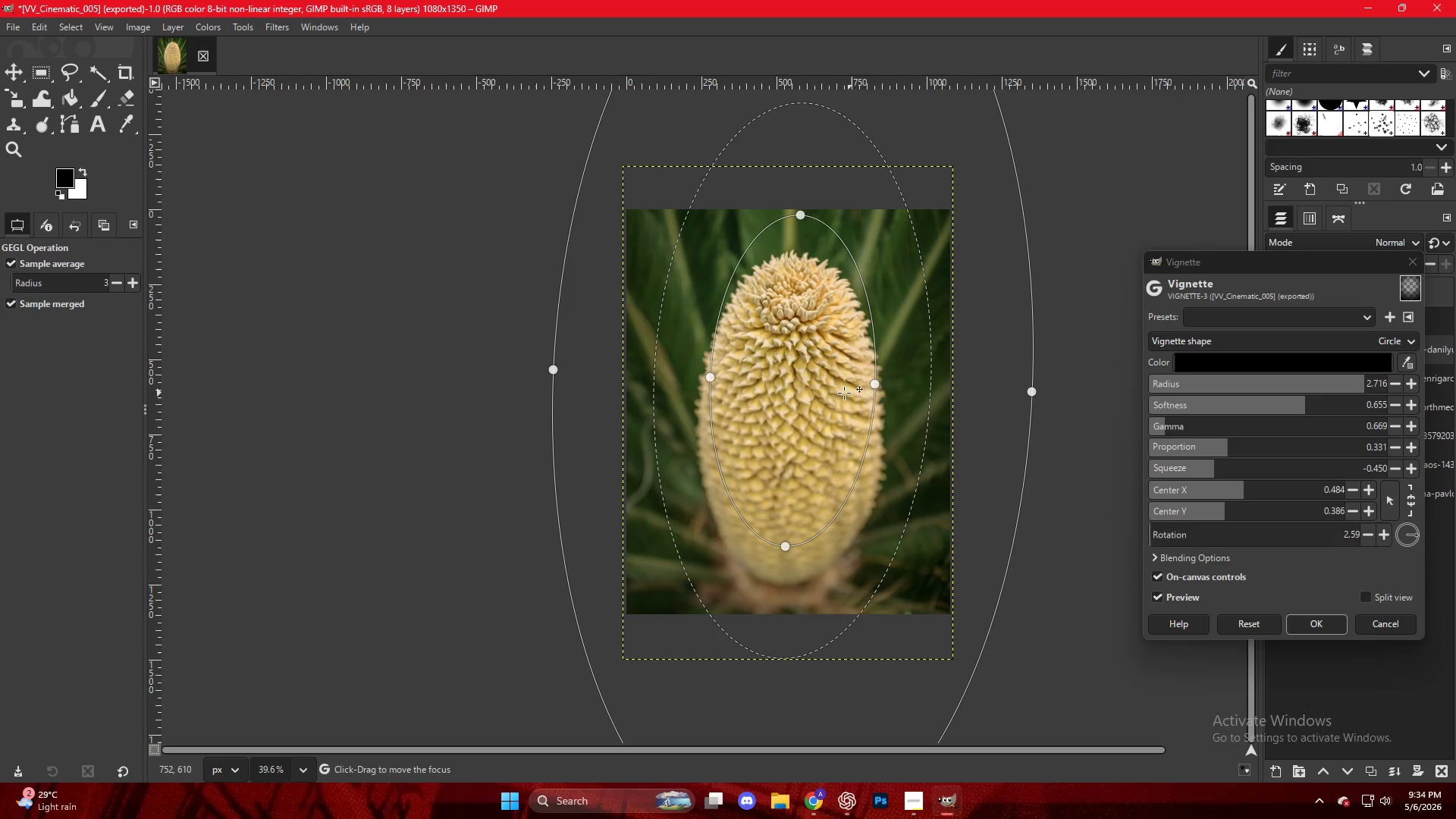 
left_click_drag(start_coordinate=[827, 395], to_coordinate=[824, 437])
 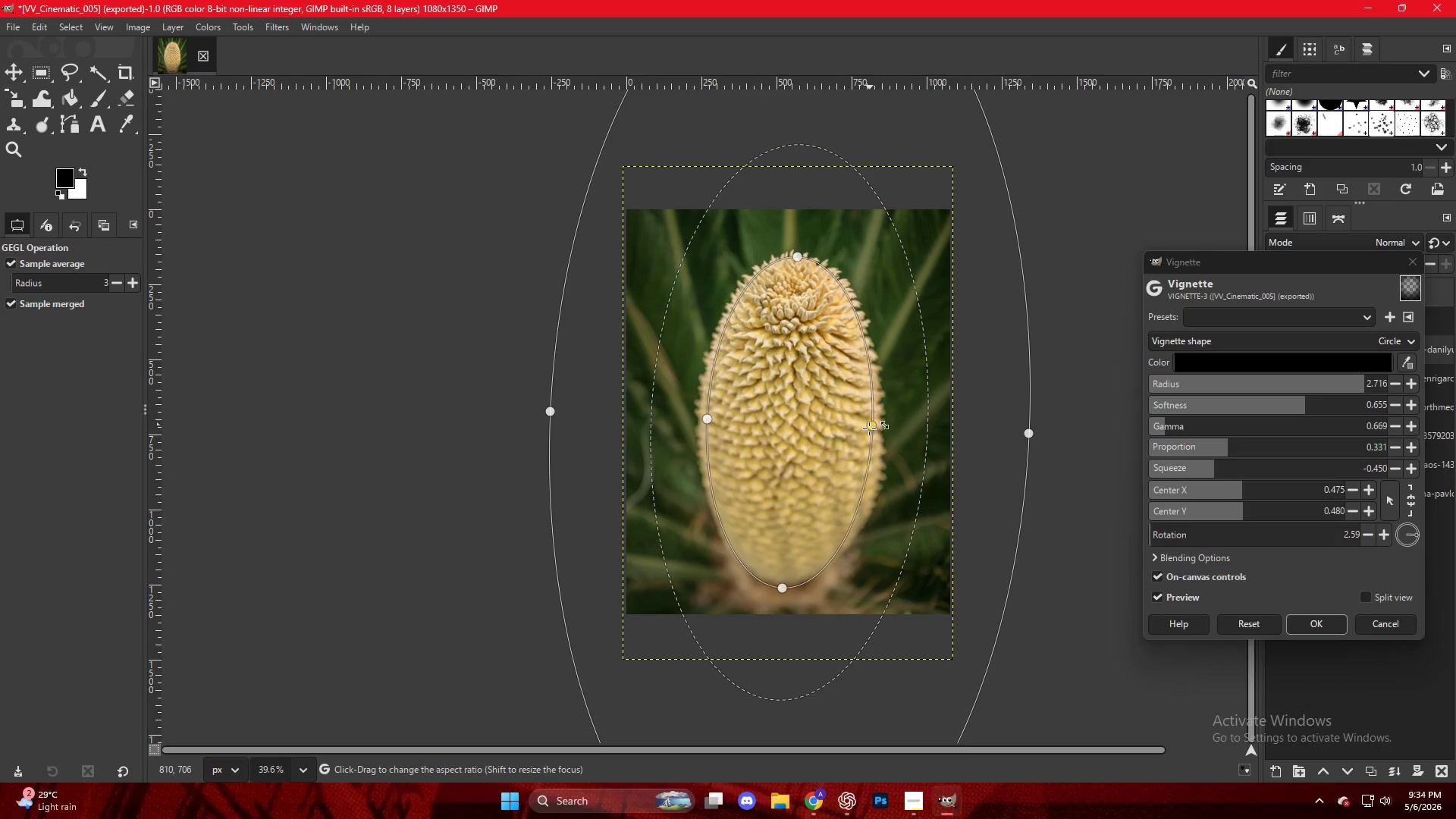 
left_click_drag(start_coordinate=[869, 432], to_coordinate=[877, 434])
 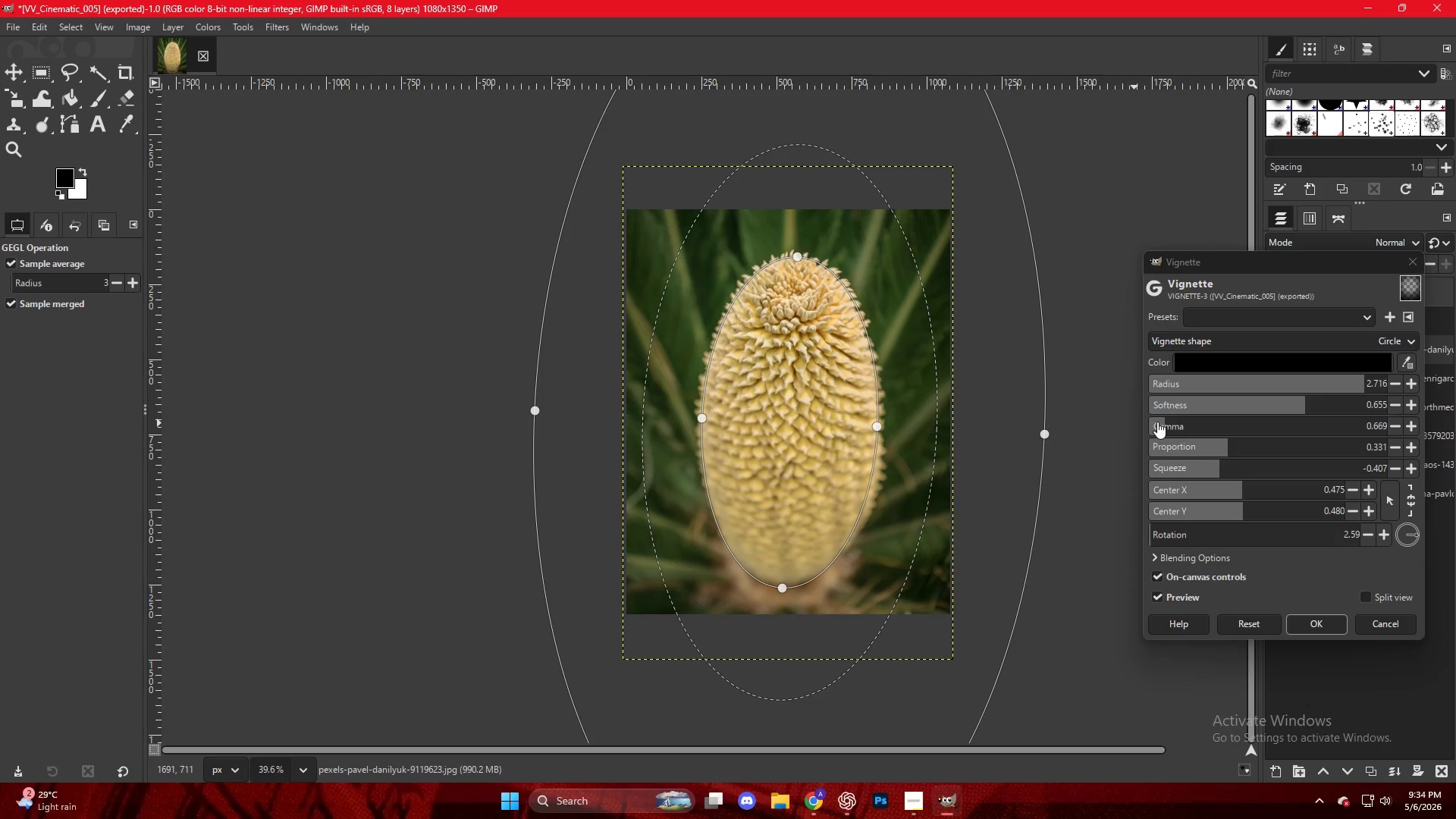 
left_click_drag(start_coordinate=[1166, 426], to_coordinate=[1160, 428])
 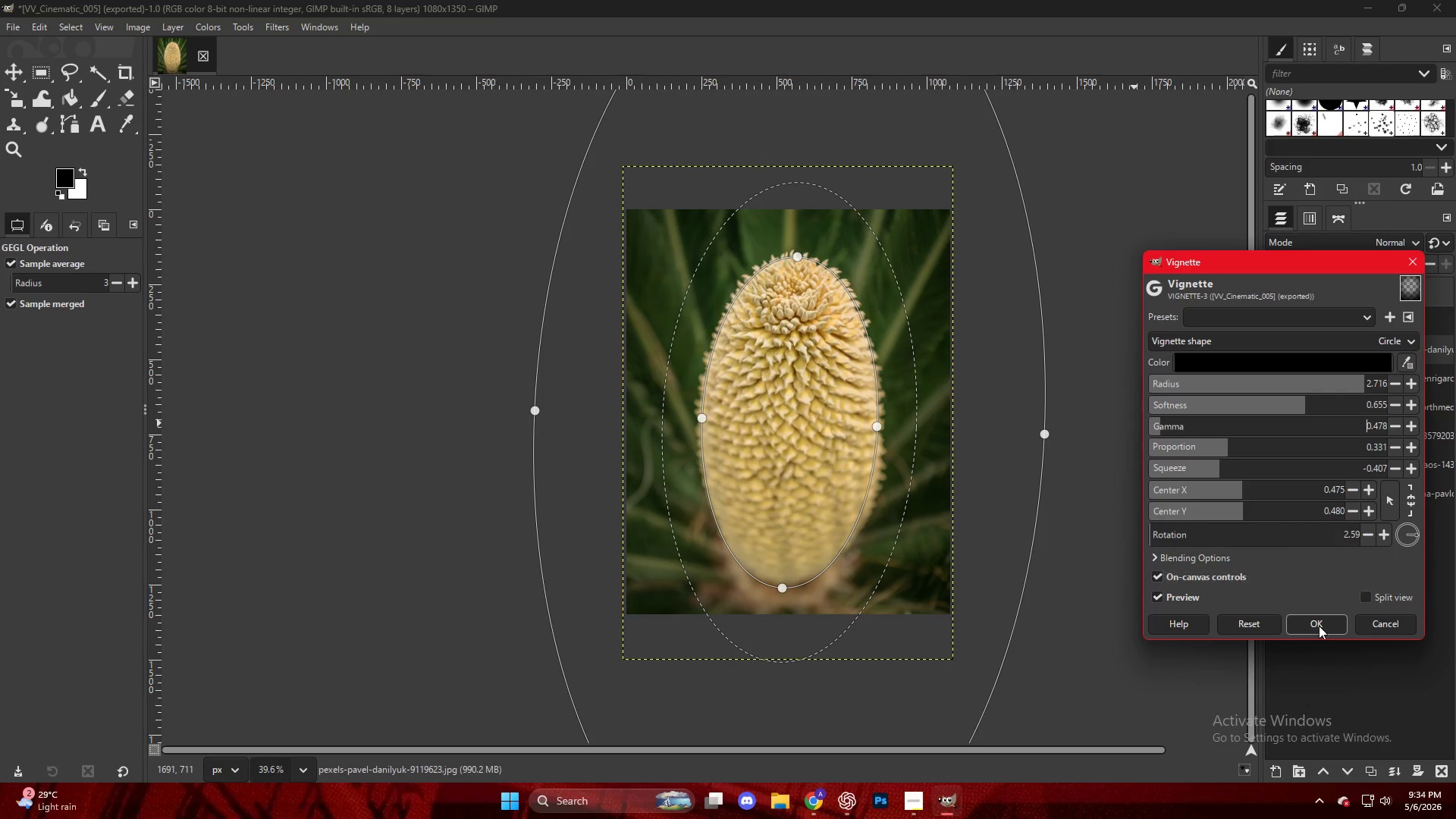 
left_click([1322, 626])
 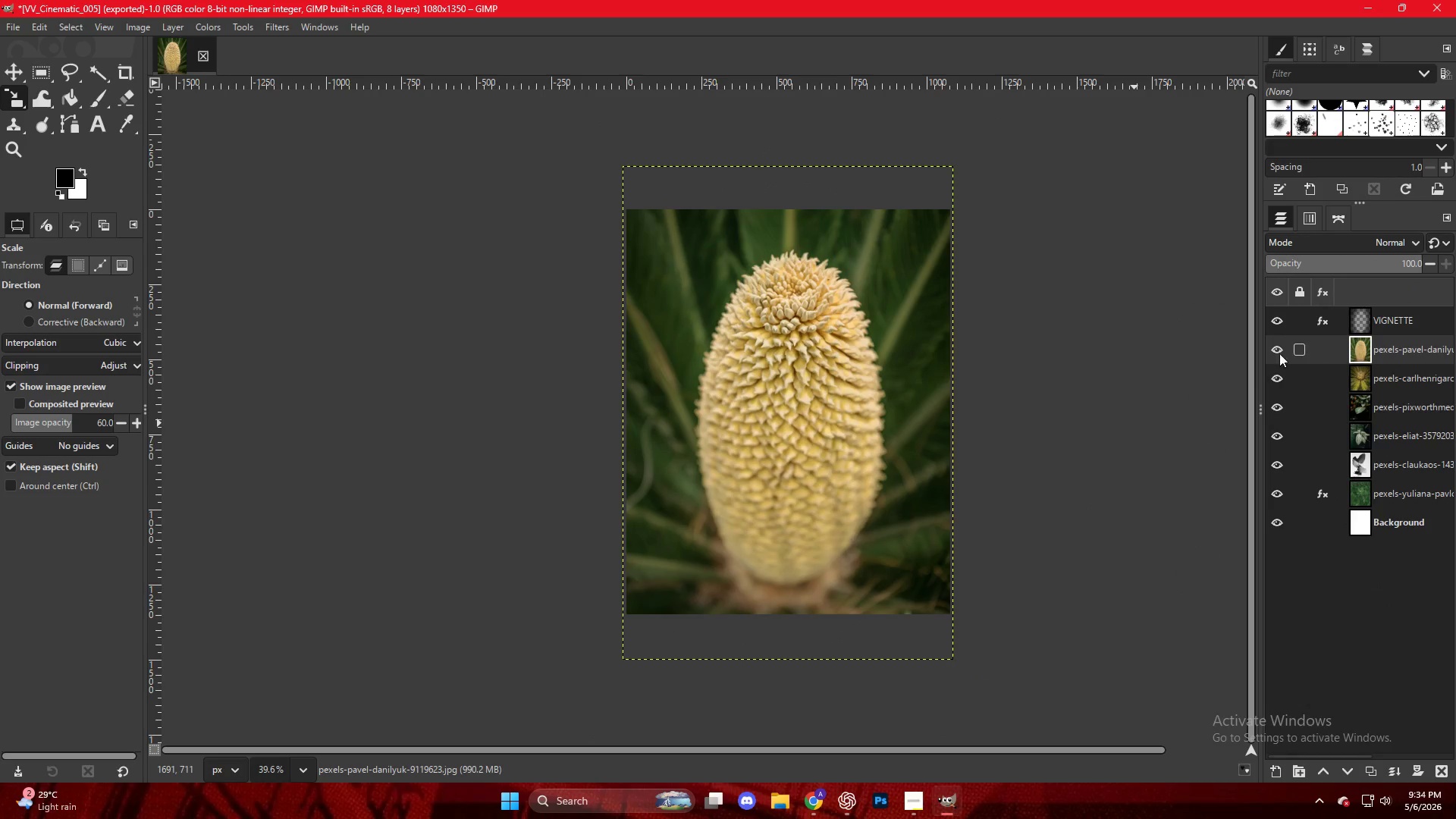 
left_click([1275, 344])
 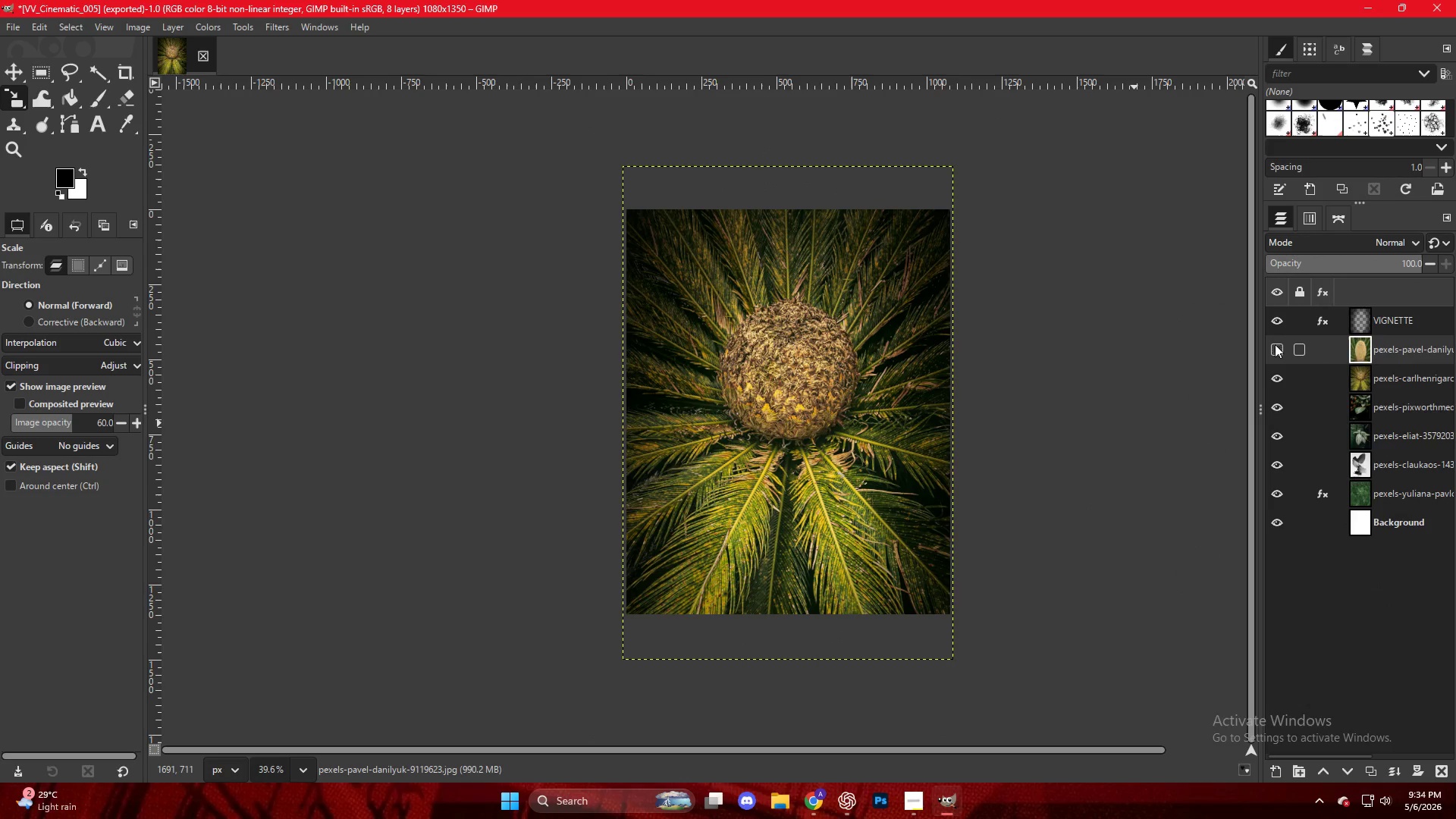 
left_click([1275, 344])
 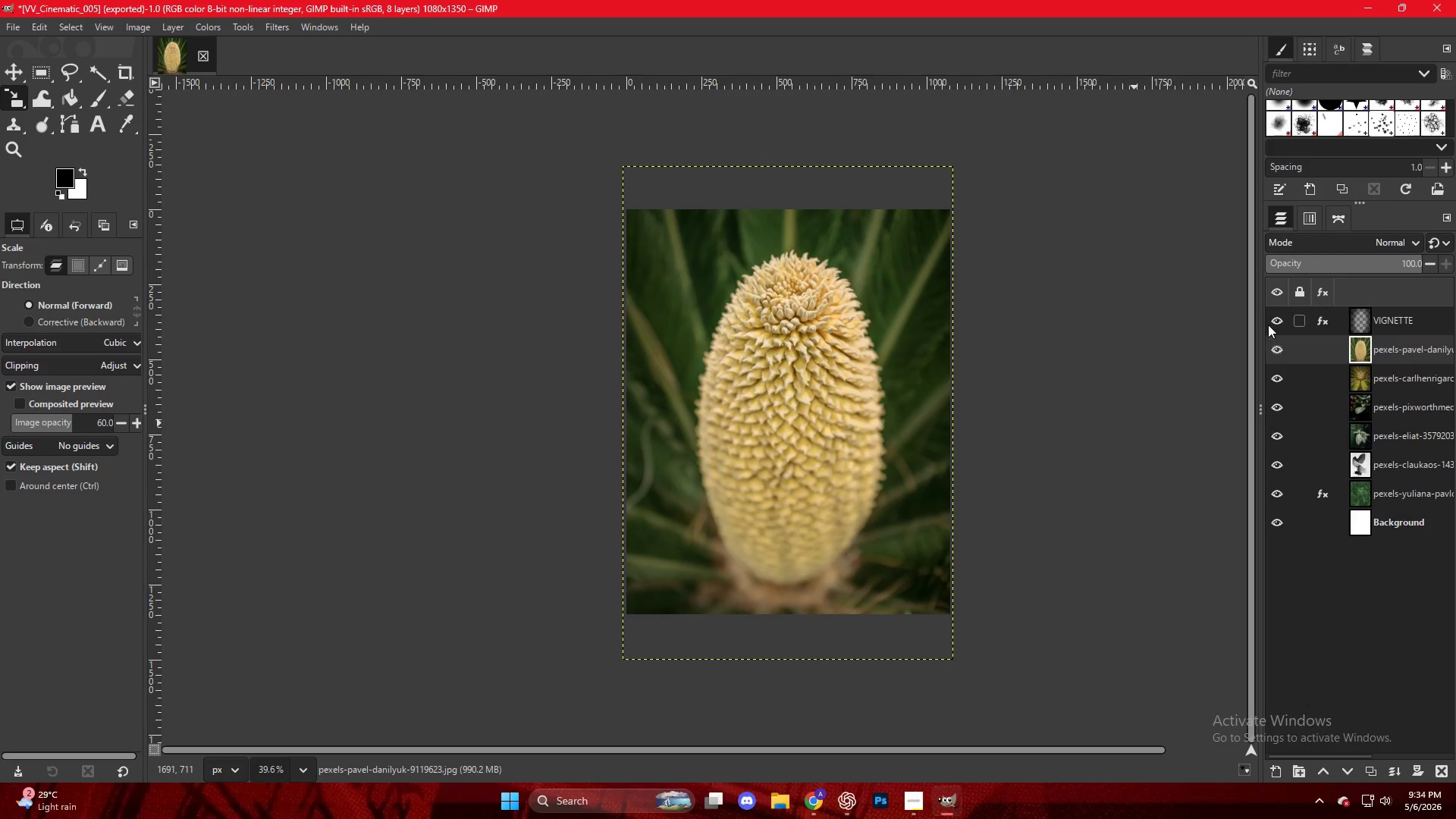 
double_click([1265, 320])
 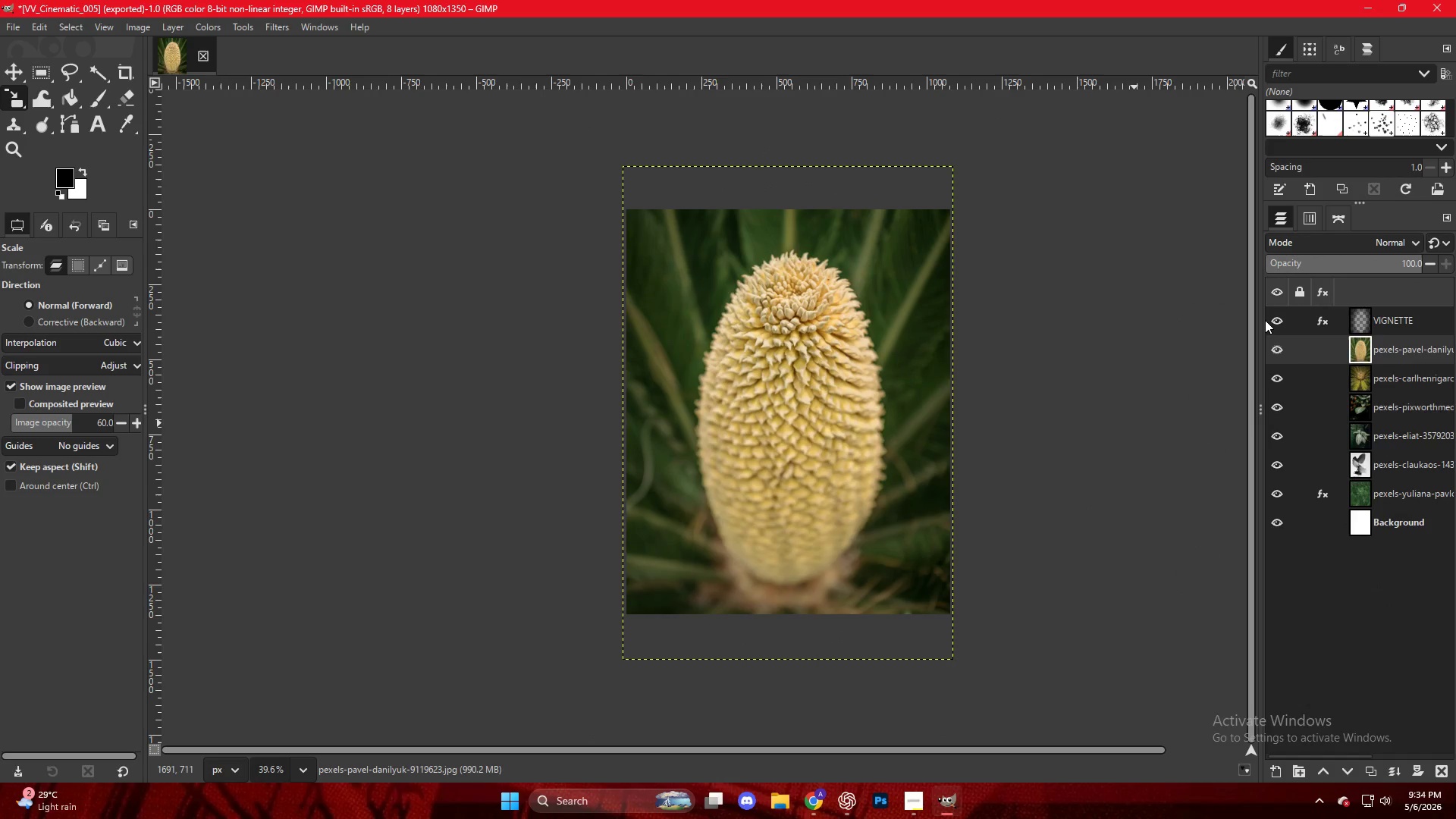 
left_click([1265, 320])
 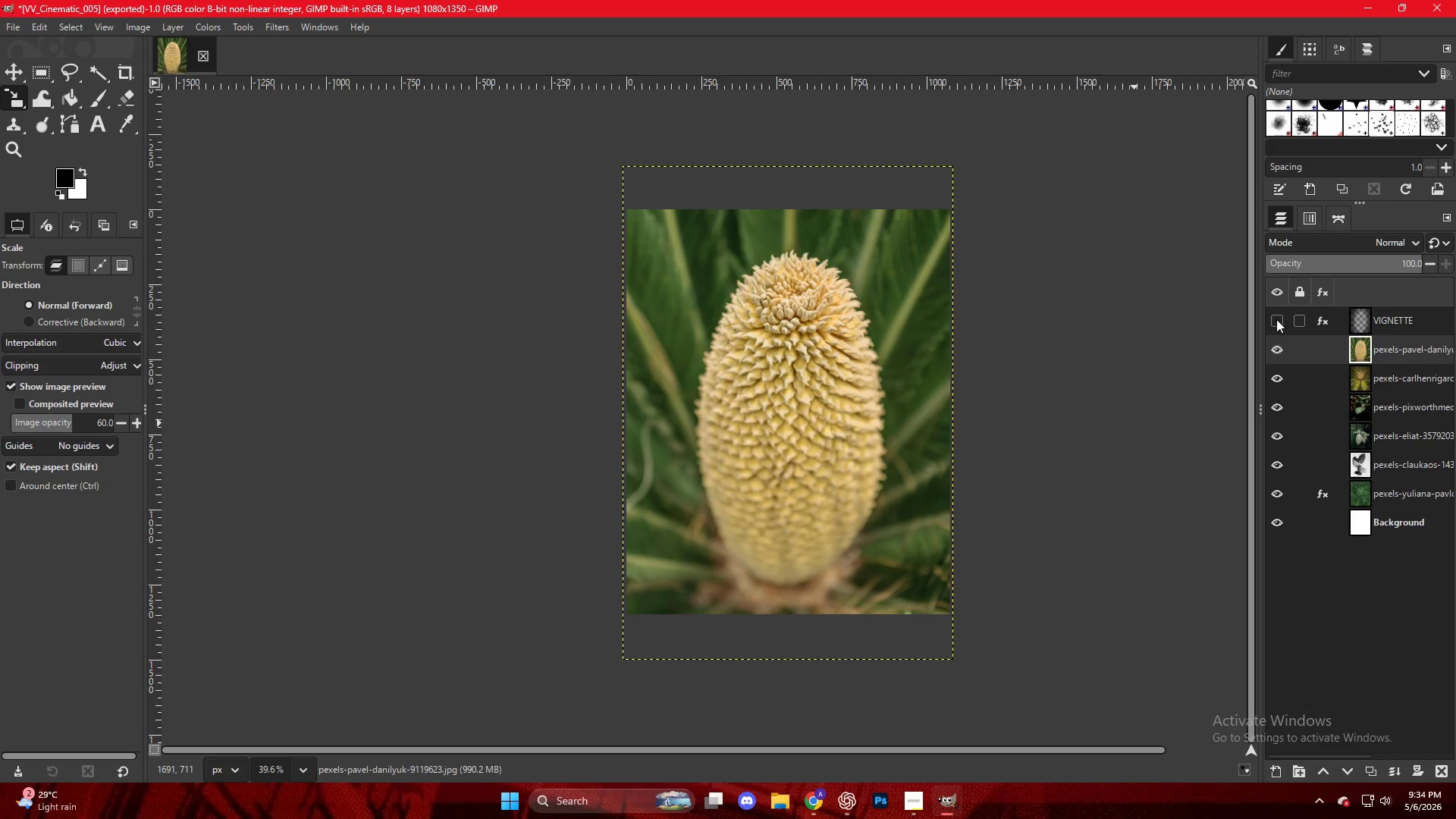 
double_click([1276, 319])
 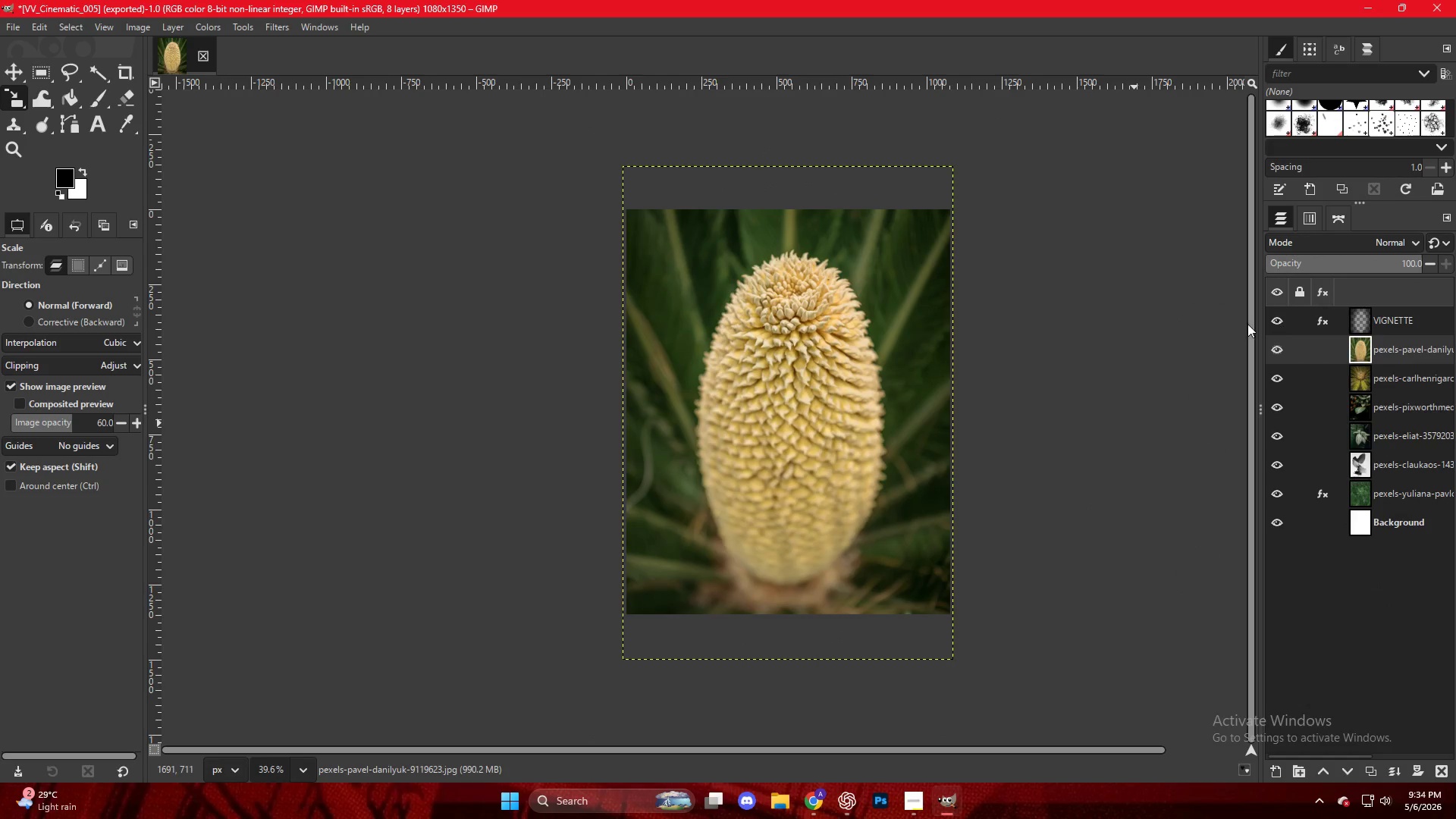 
key(Control+ControlLeft)
 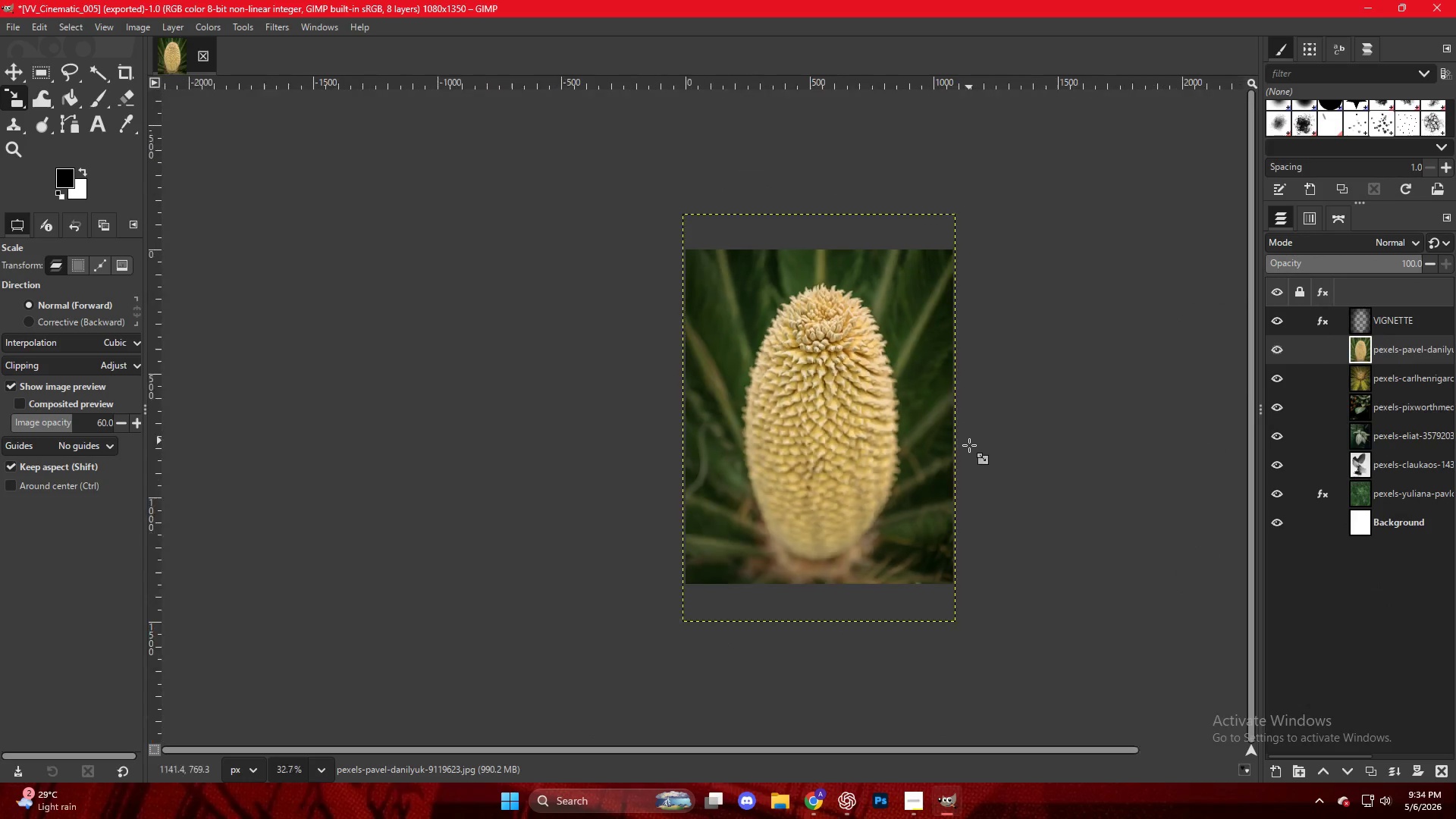 
key(Control+ControlLeft)
 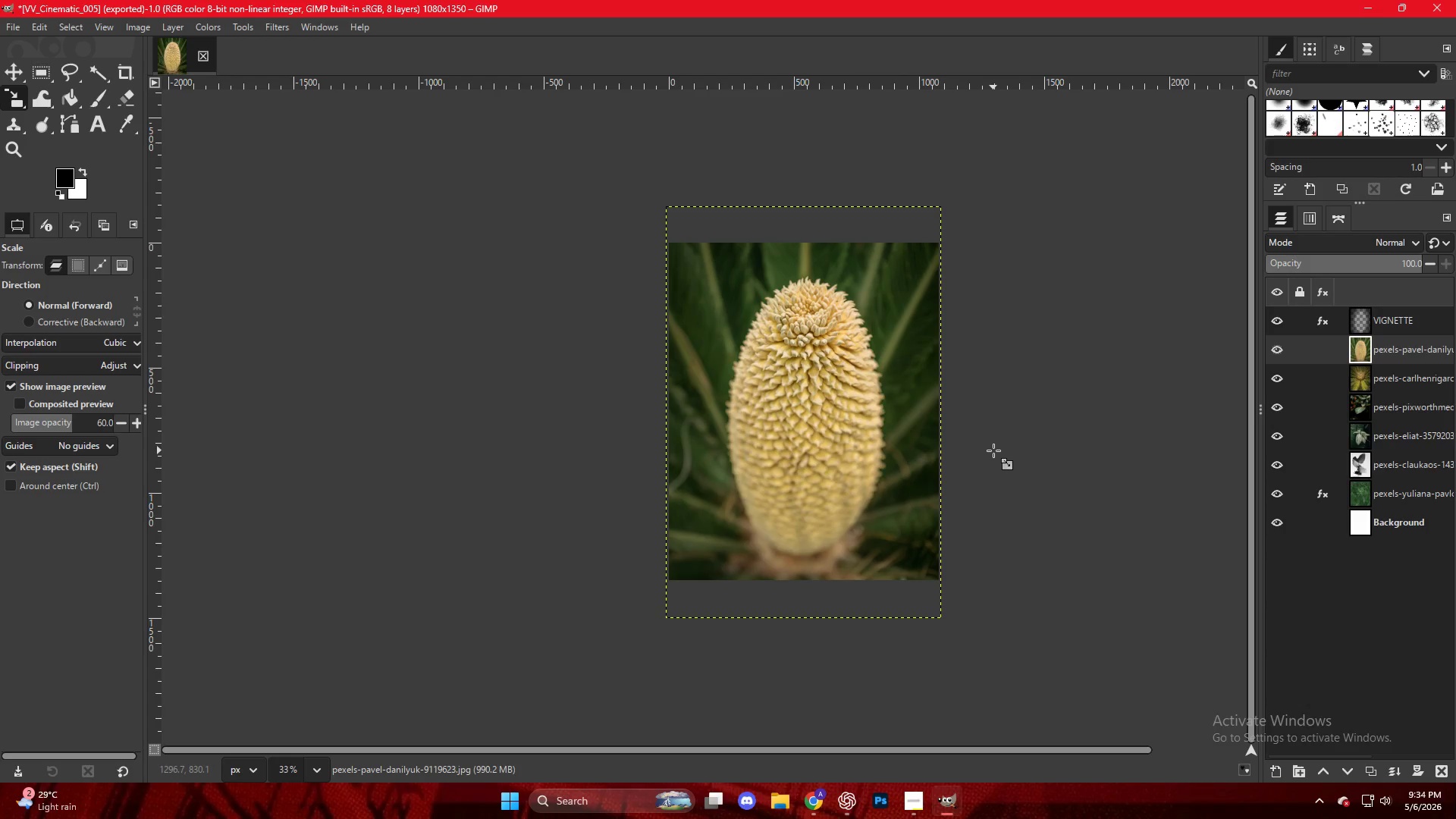 
scroll: coordinate [993, 451], scroll_direction: down, amount: 2.0
 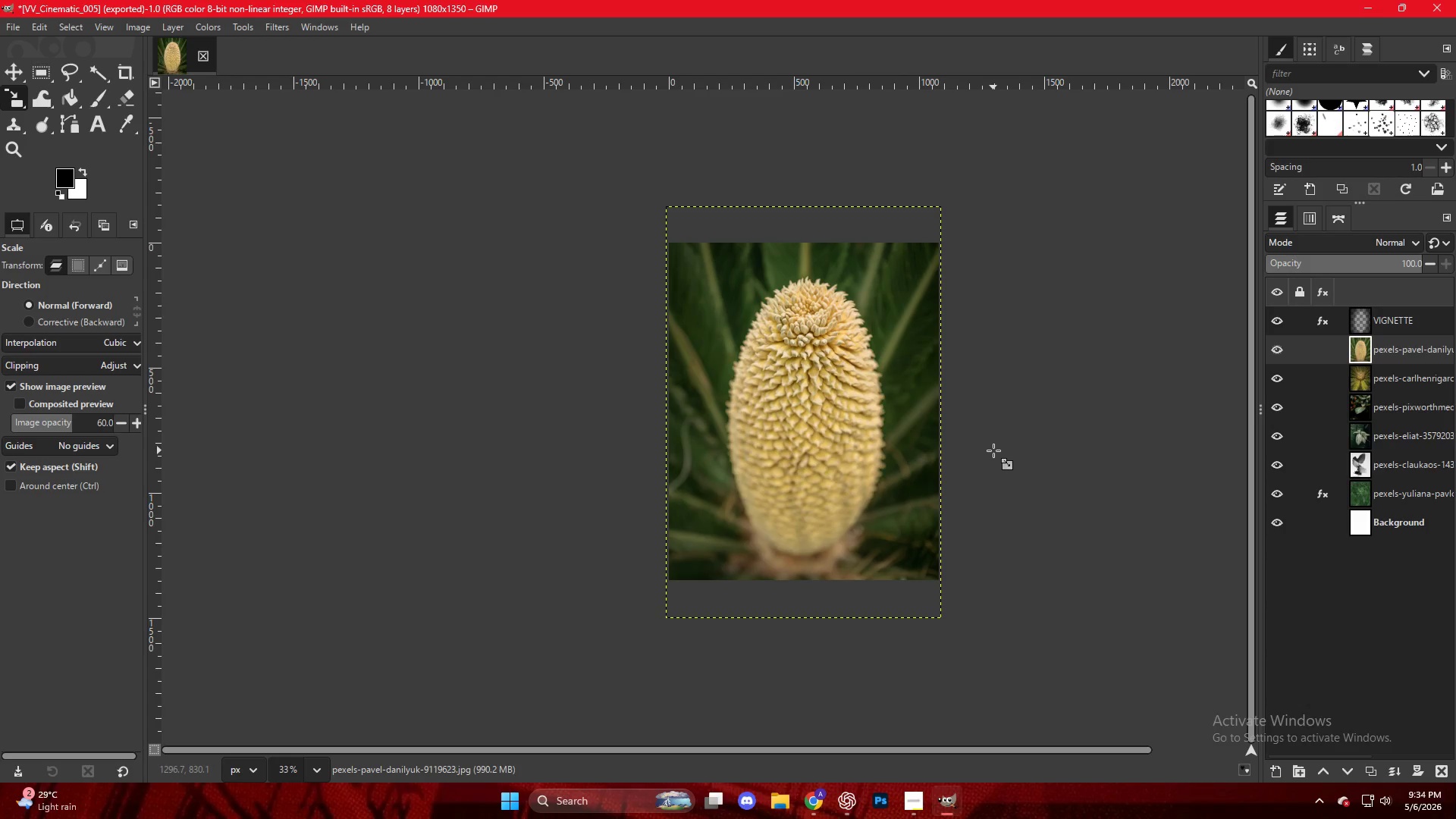 
key(Control+ControlLeft)
 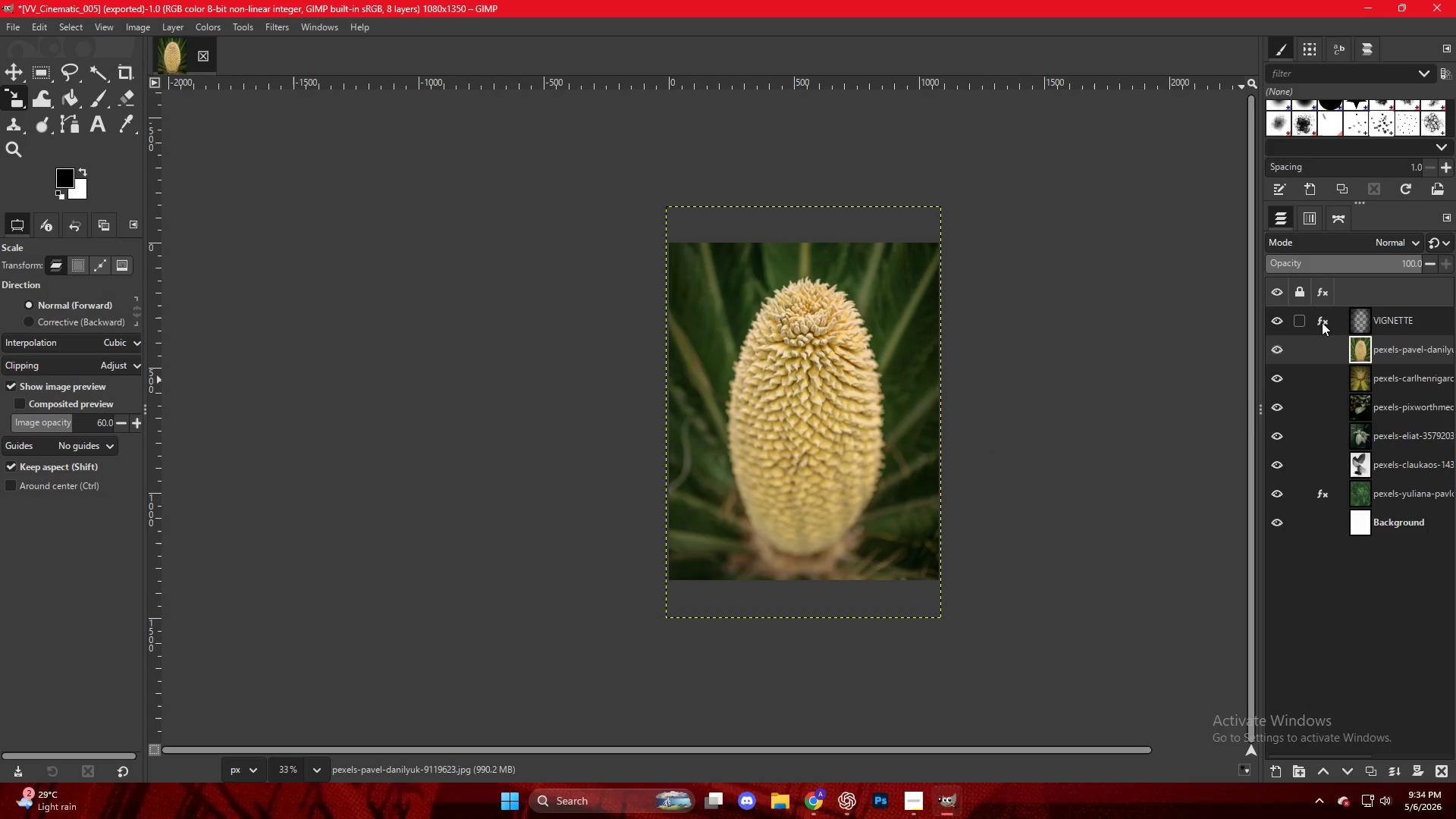 
double_click([1326, 319])
 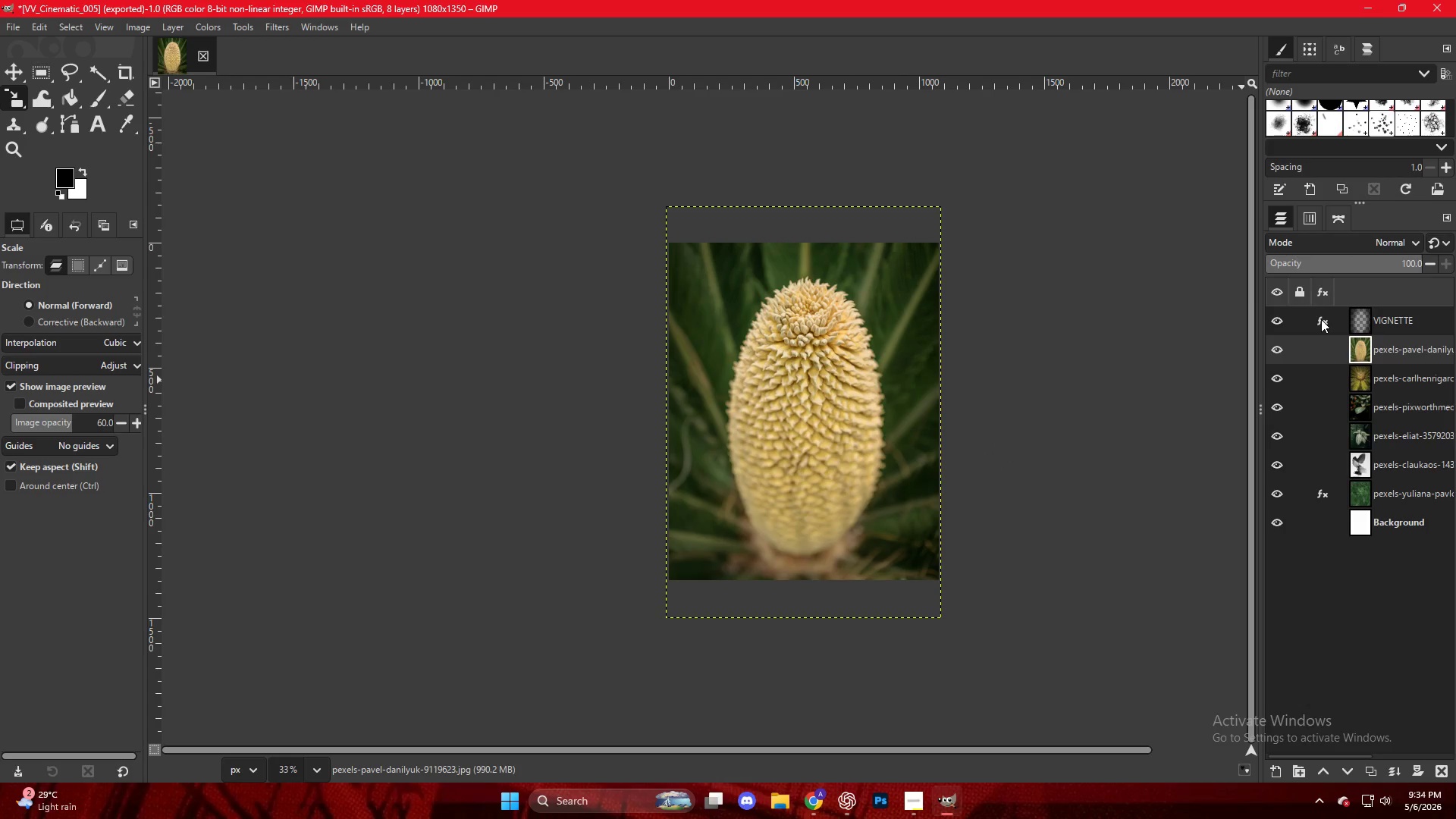 
double_click([1321, 319])
 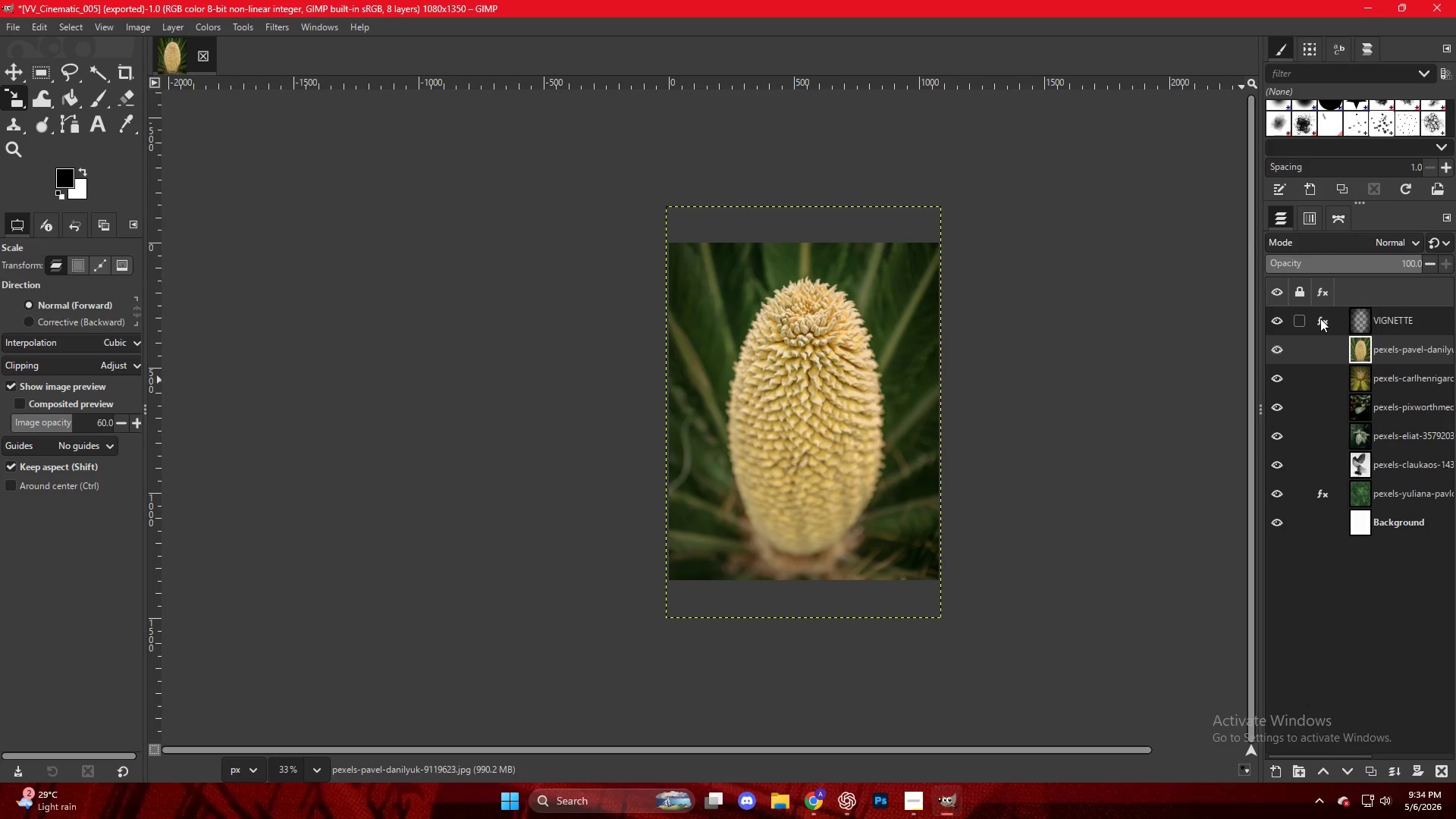 
left_click([1320, 312])
 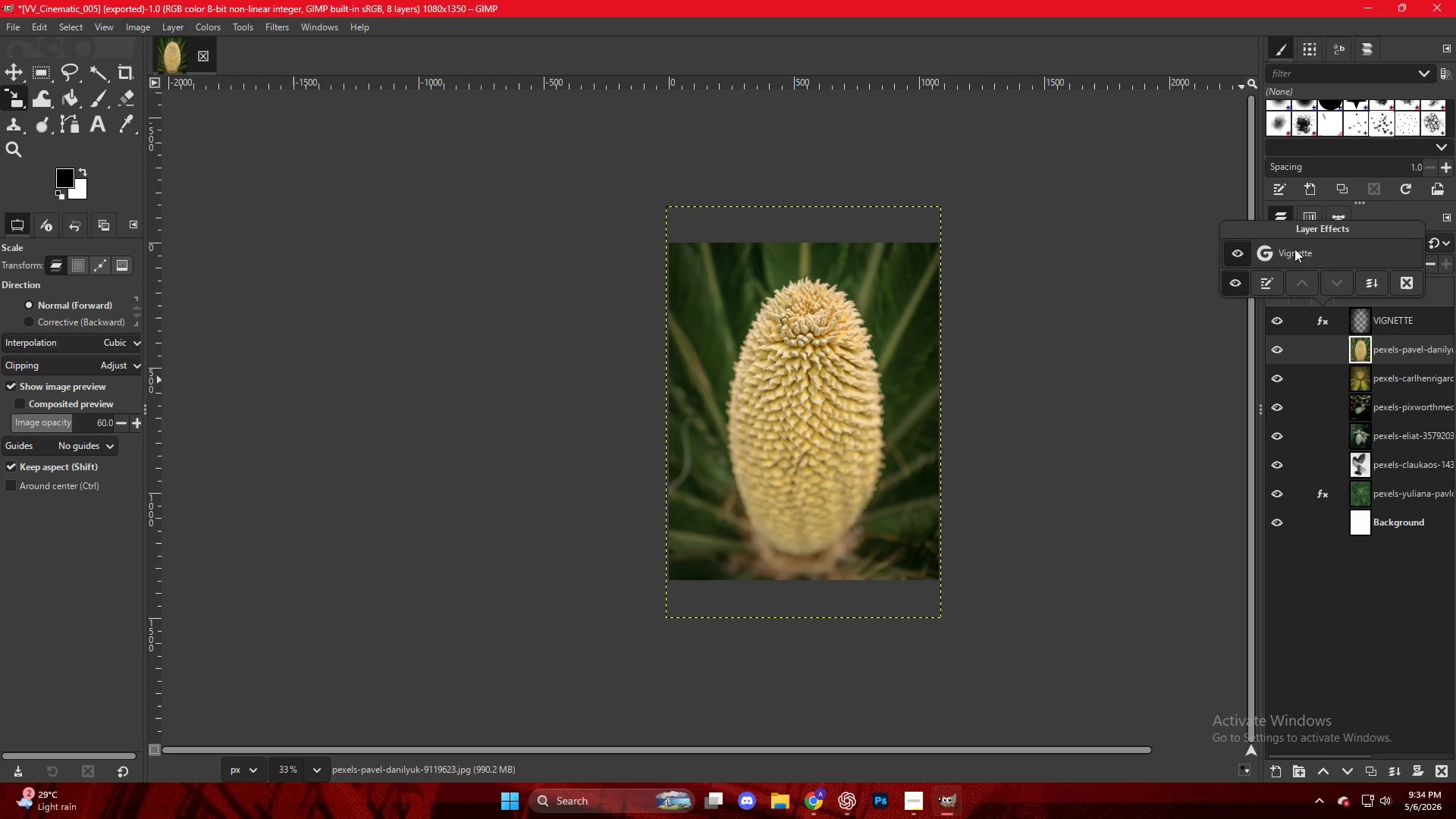 
double_click([1292, 241])
 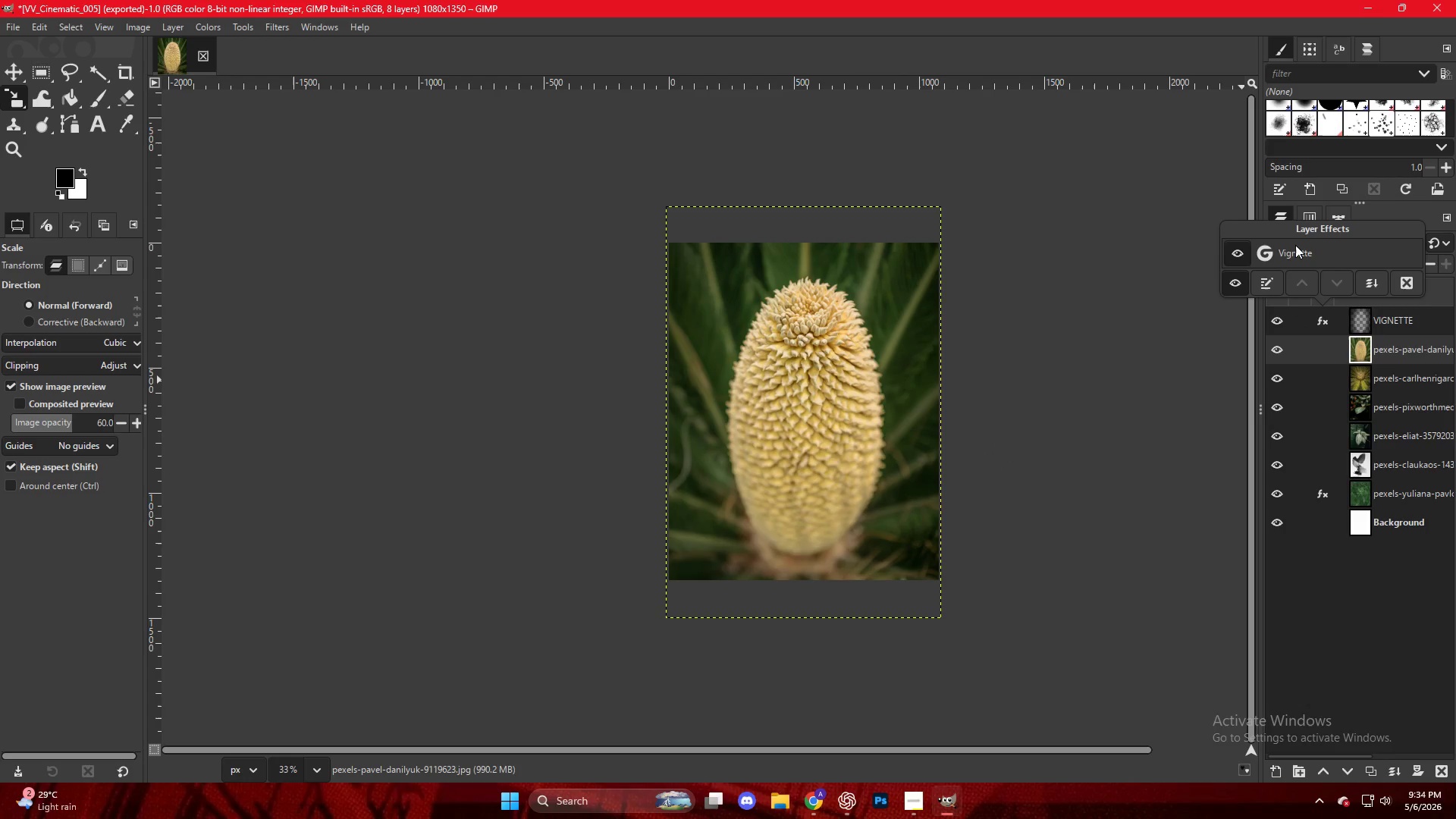 
triple_click([1295, 245])
 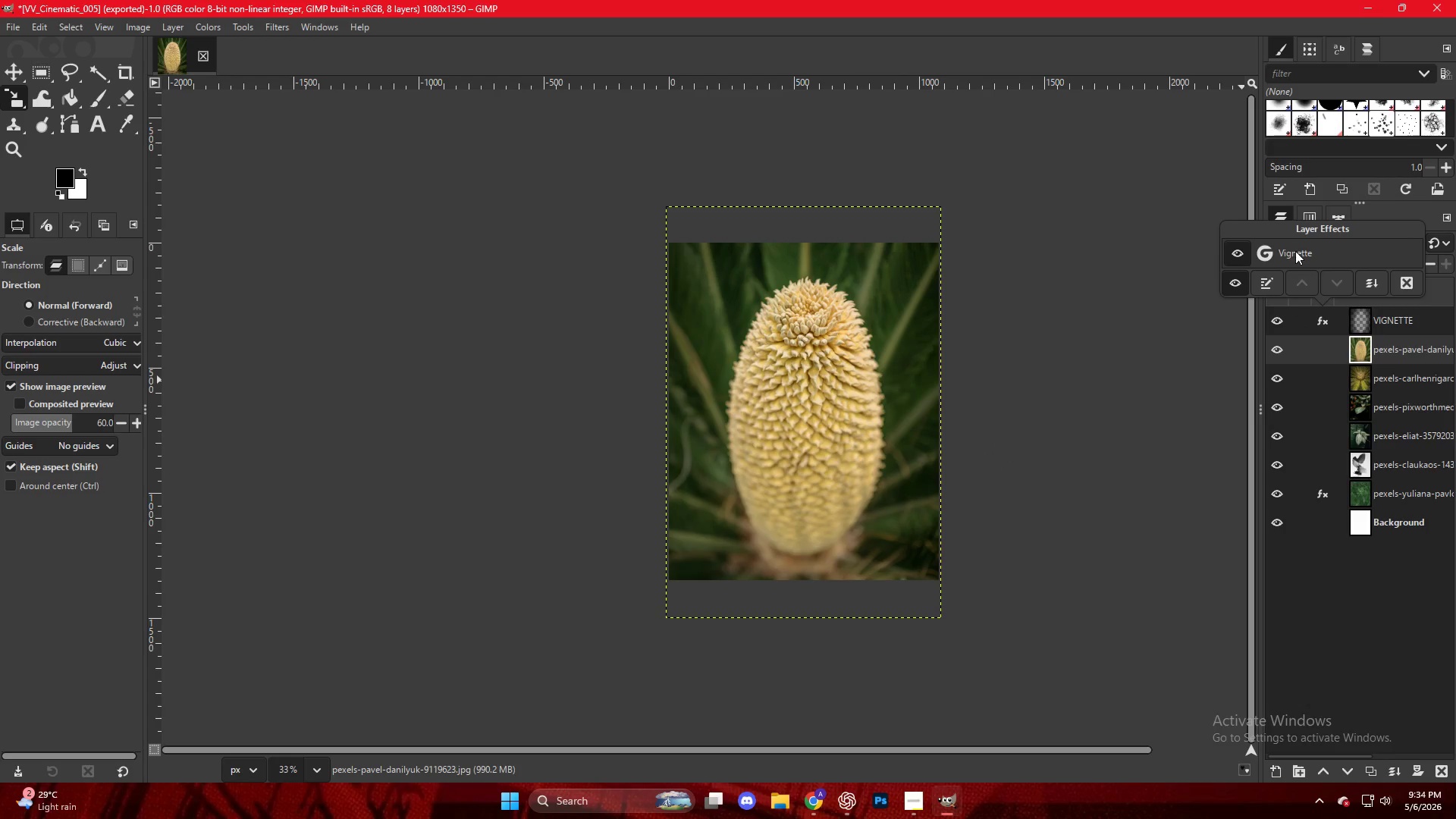 
double_click([1295, 252])
 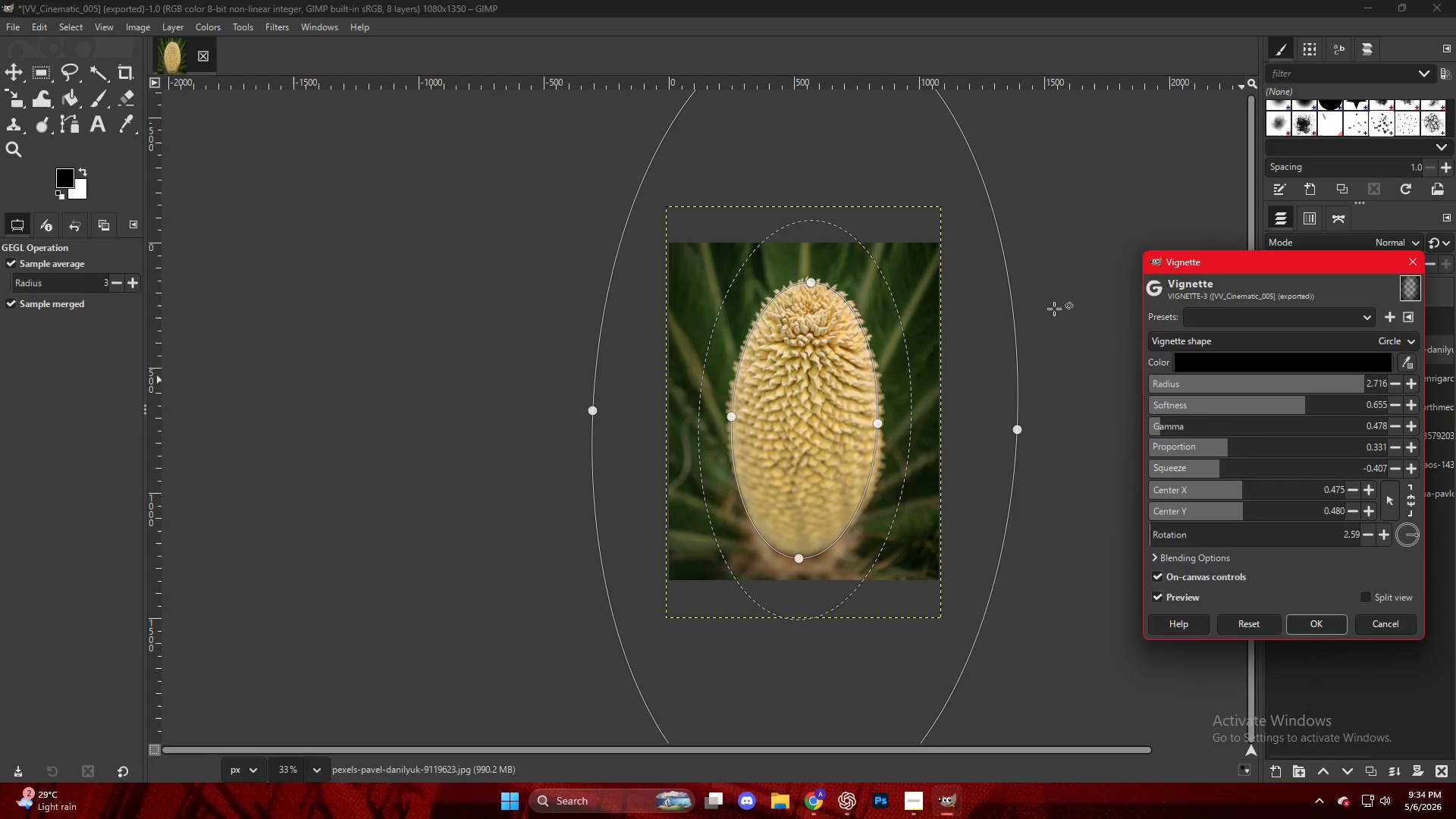 
key(Shift+ShiftLeft)
 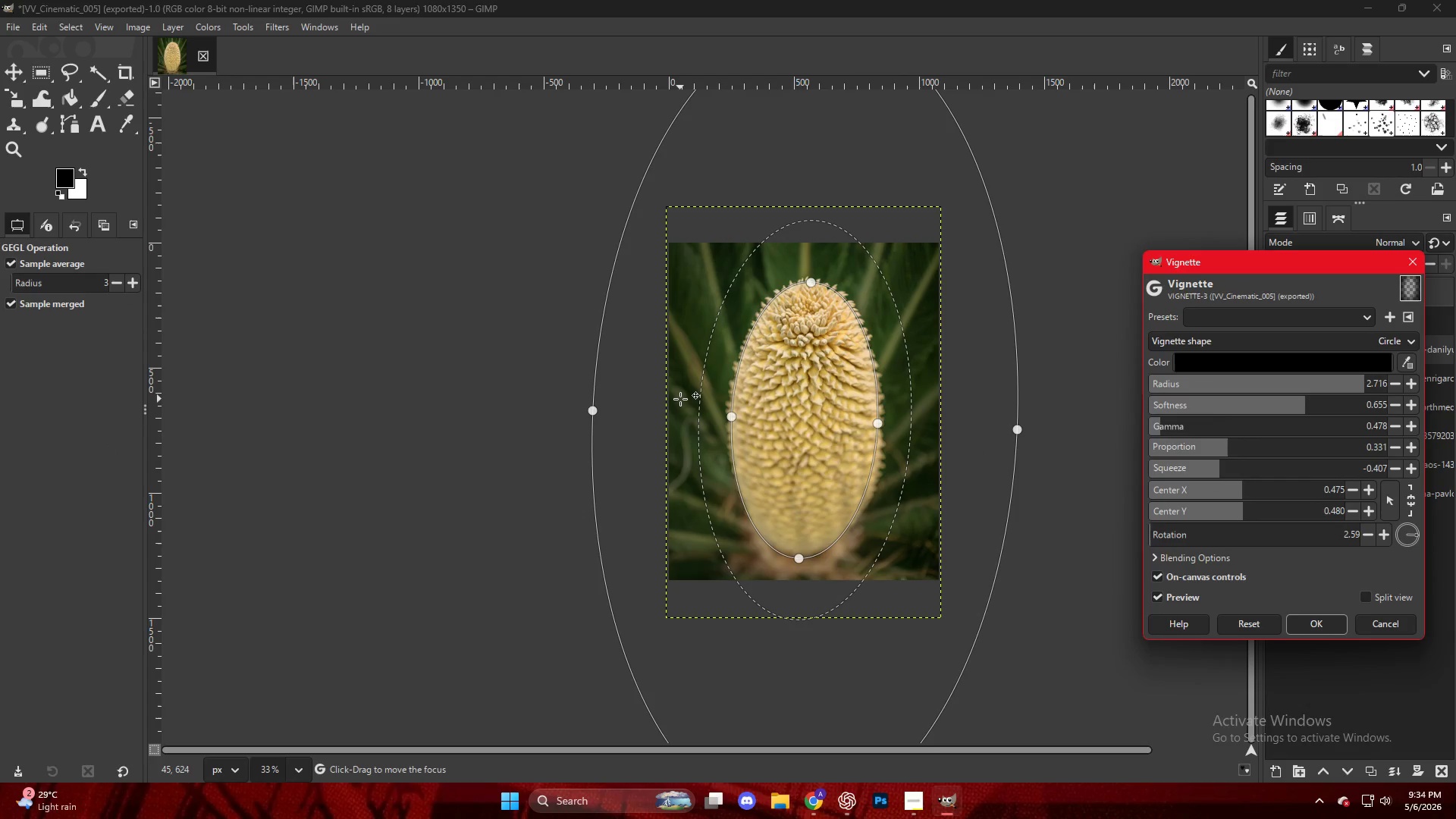 
key(Meta+Shift+MetaLeft)
 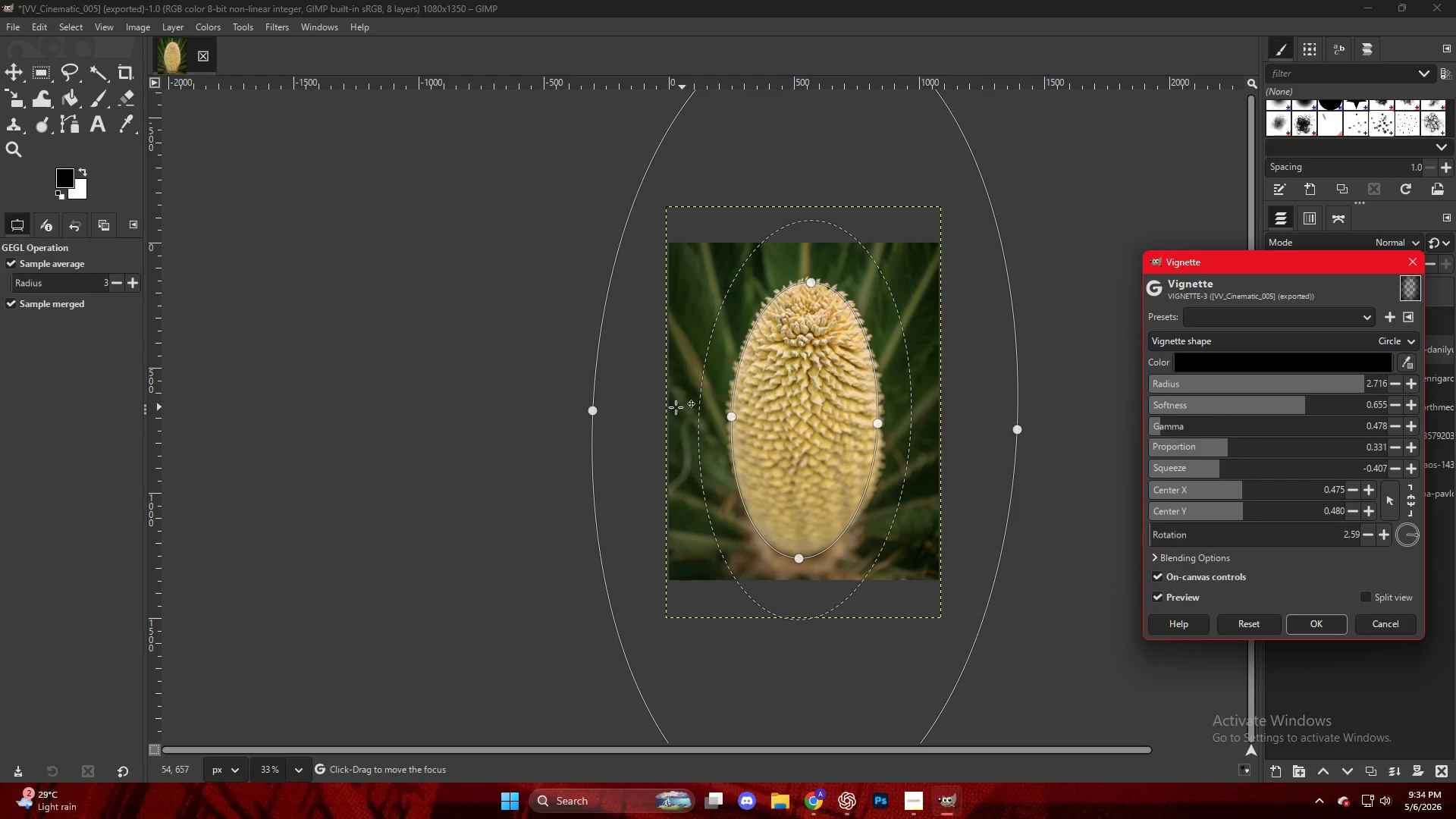 
key(Meta+Shift+S)
 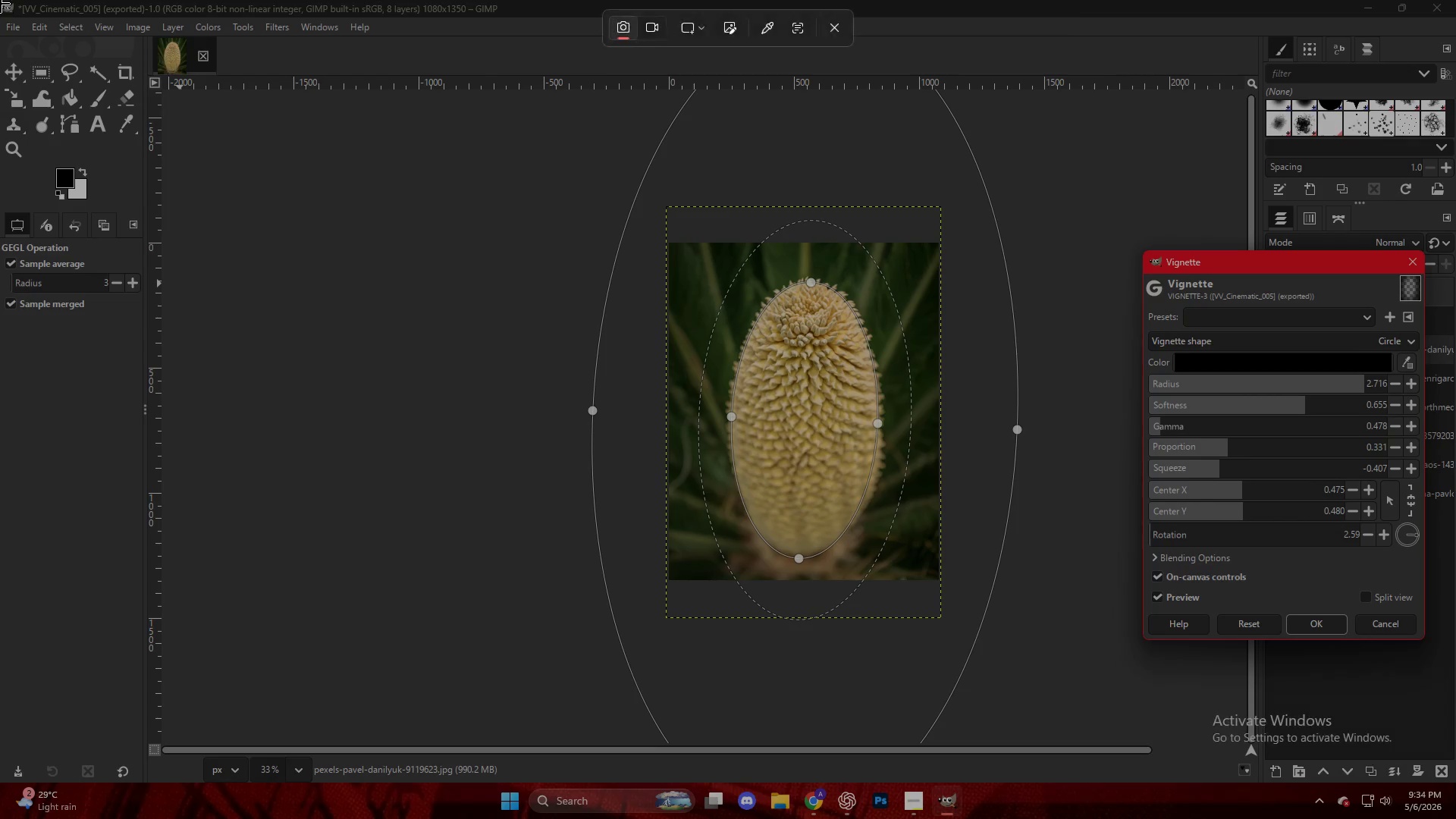 
left_click_drag(start_coordinate=[2, 0], to_coordinate=[1455, 781])
 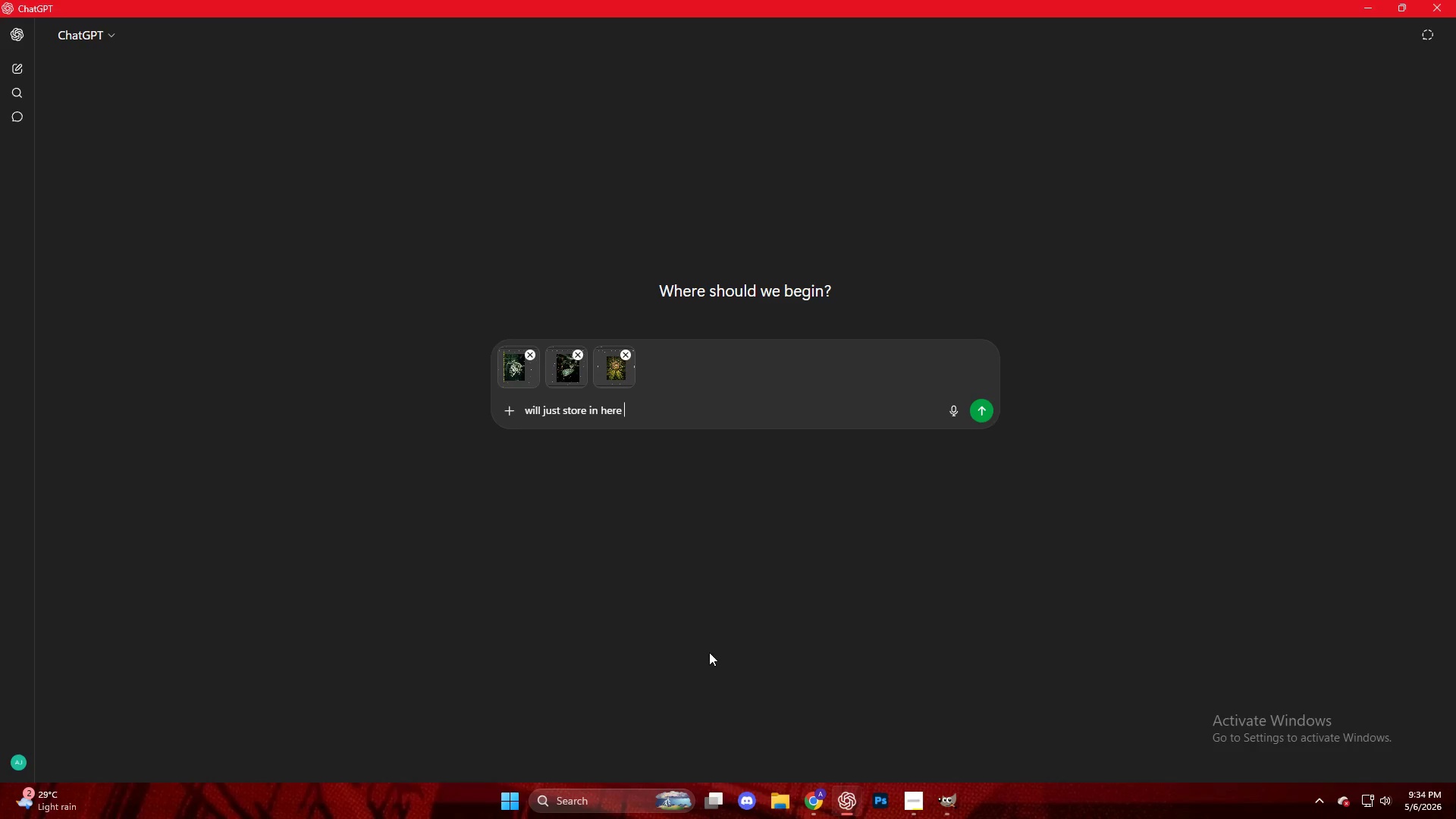 
key(Control+V)
 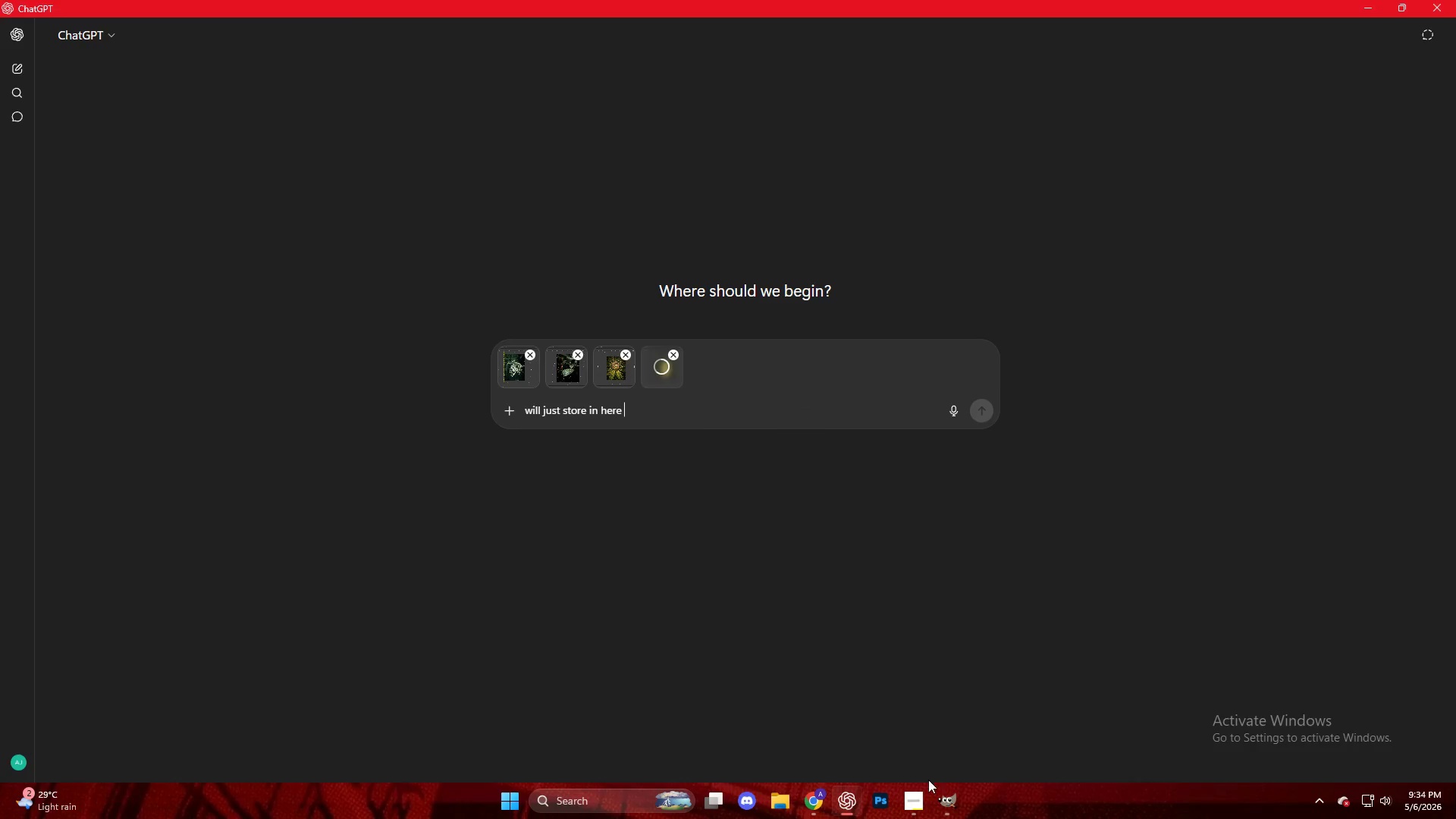 
left_click([943, 801])
 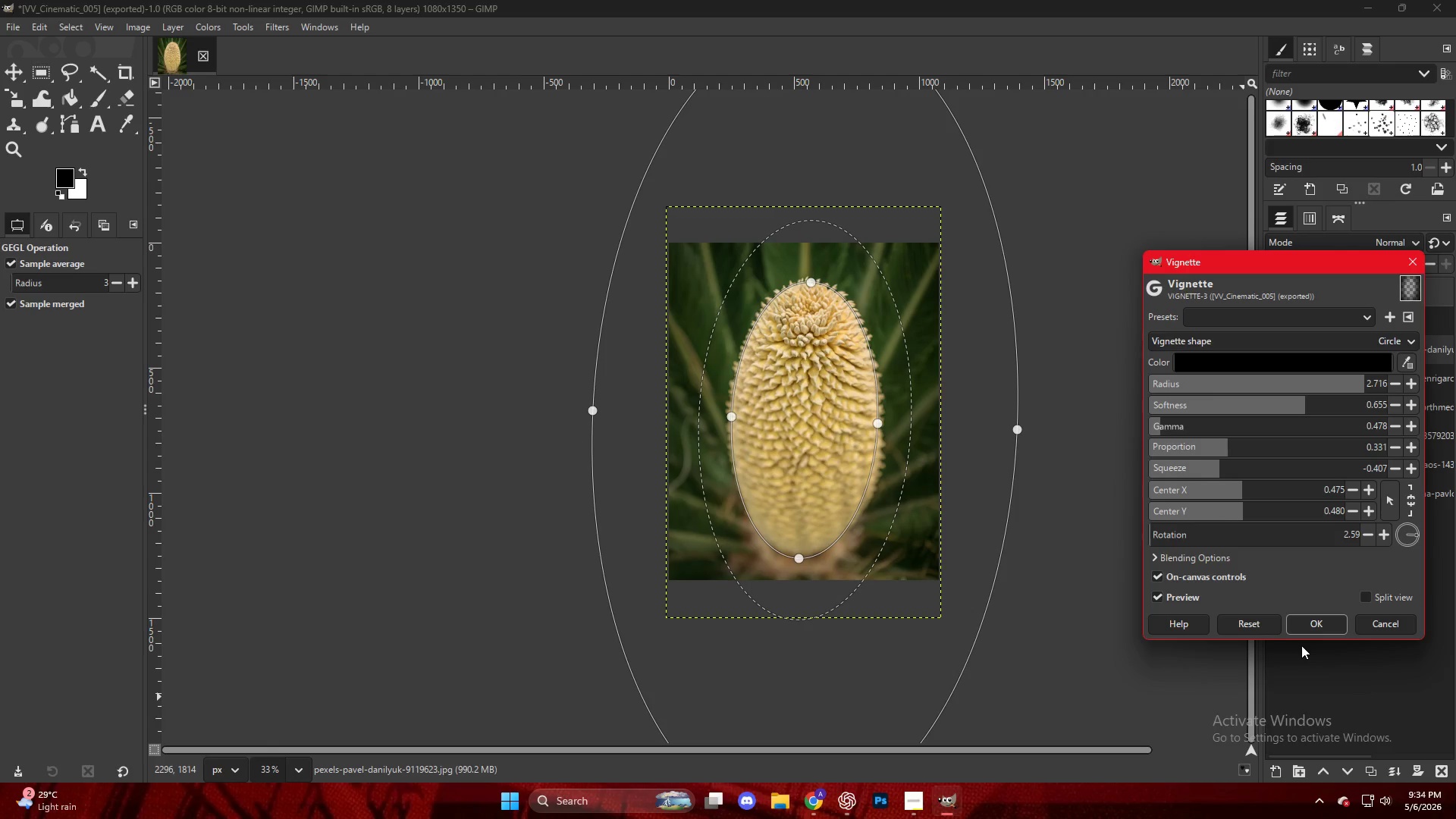 
wait(13.45)
 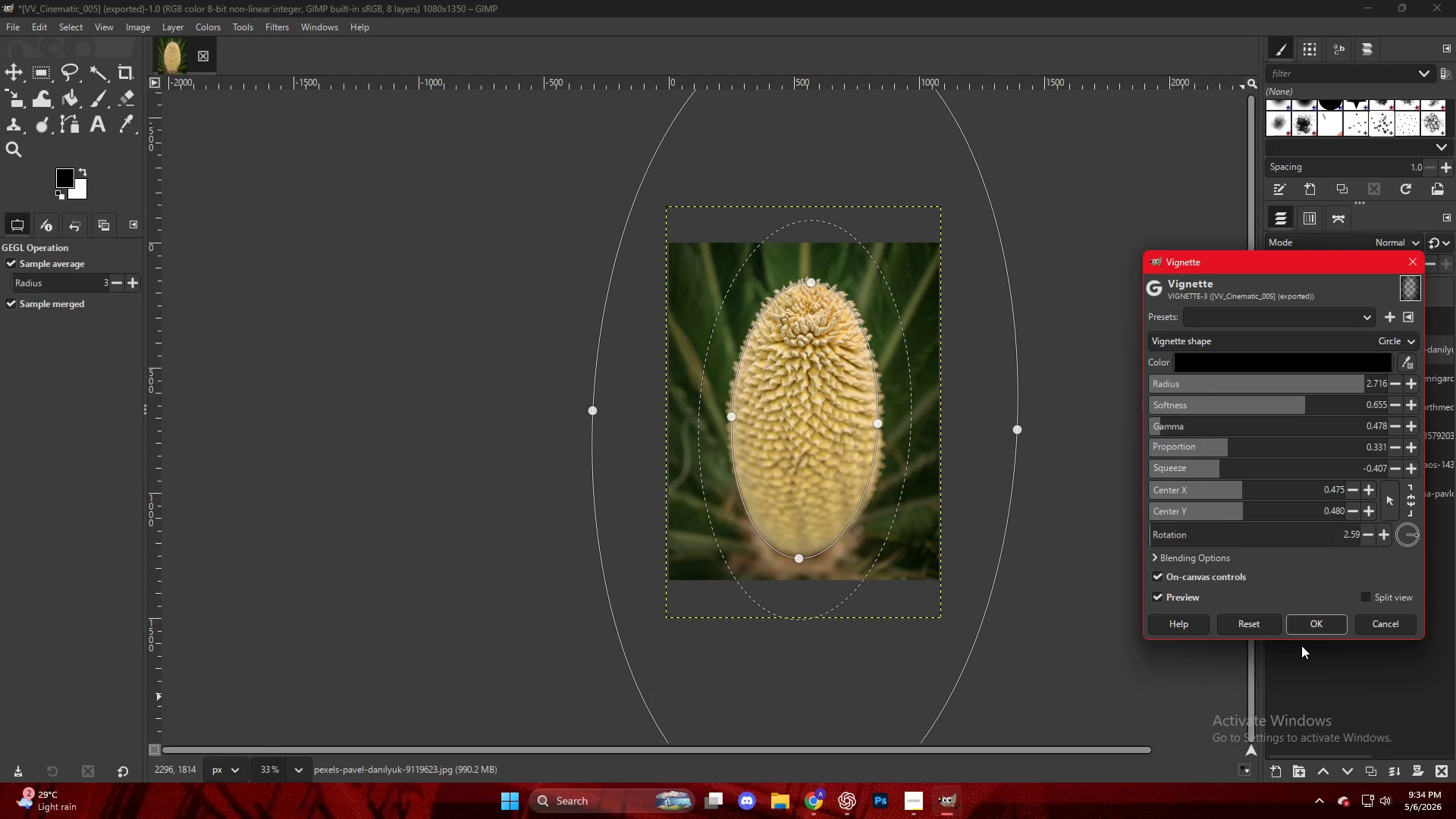 
left_click([1323, 619])
 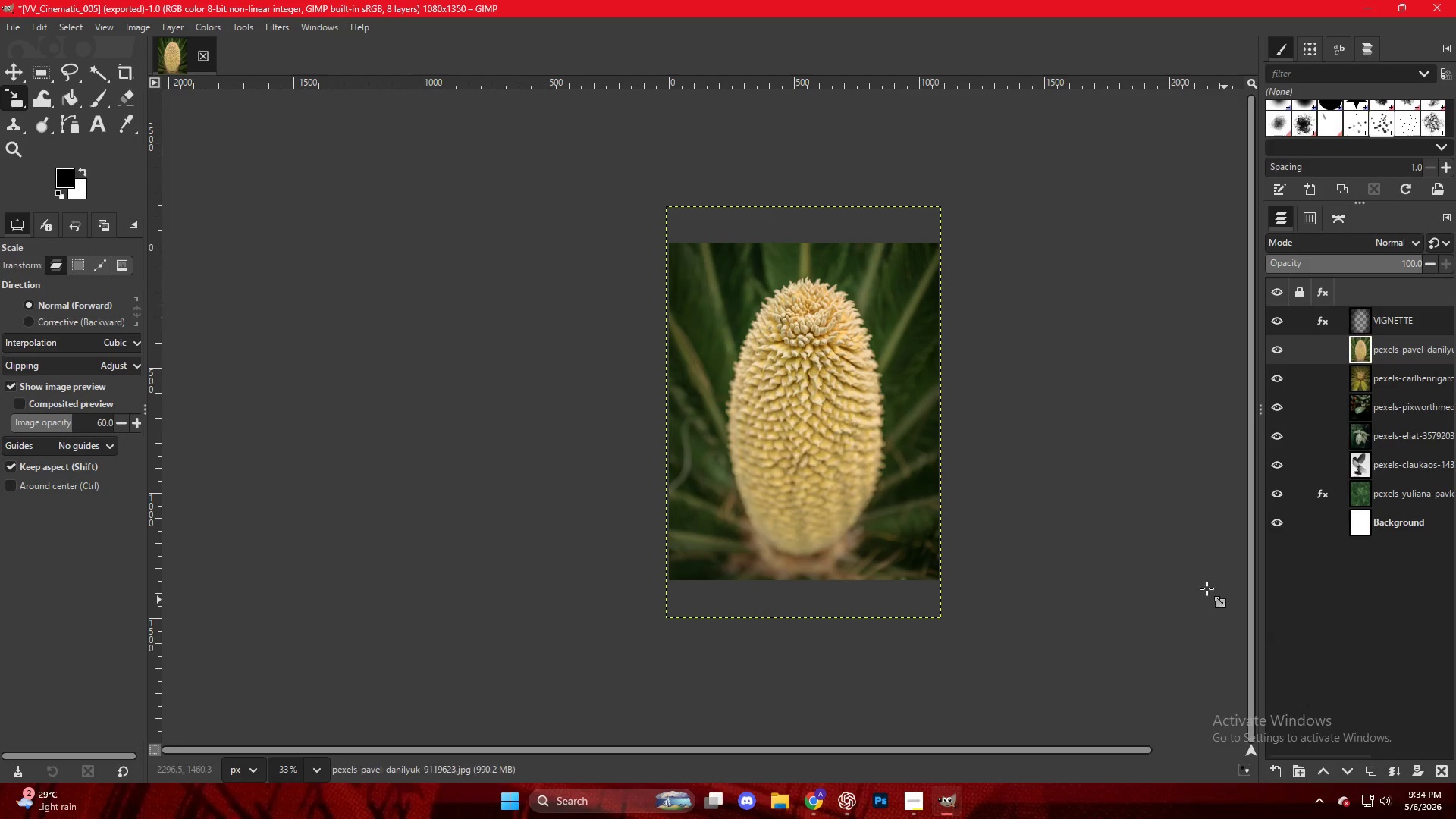 
hold_key(key=ControlLeft, duration=0.34)
 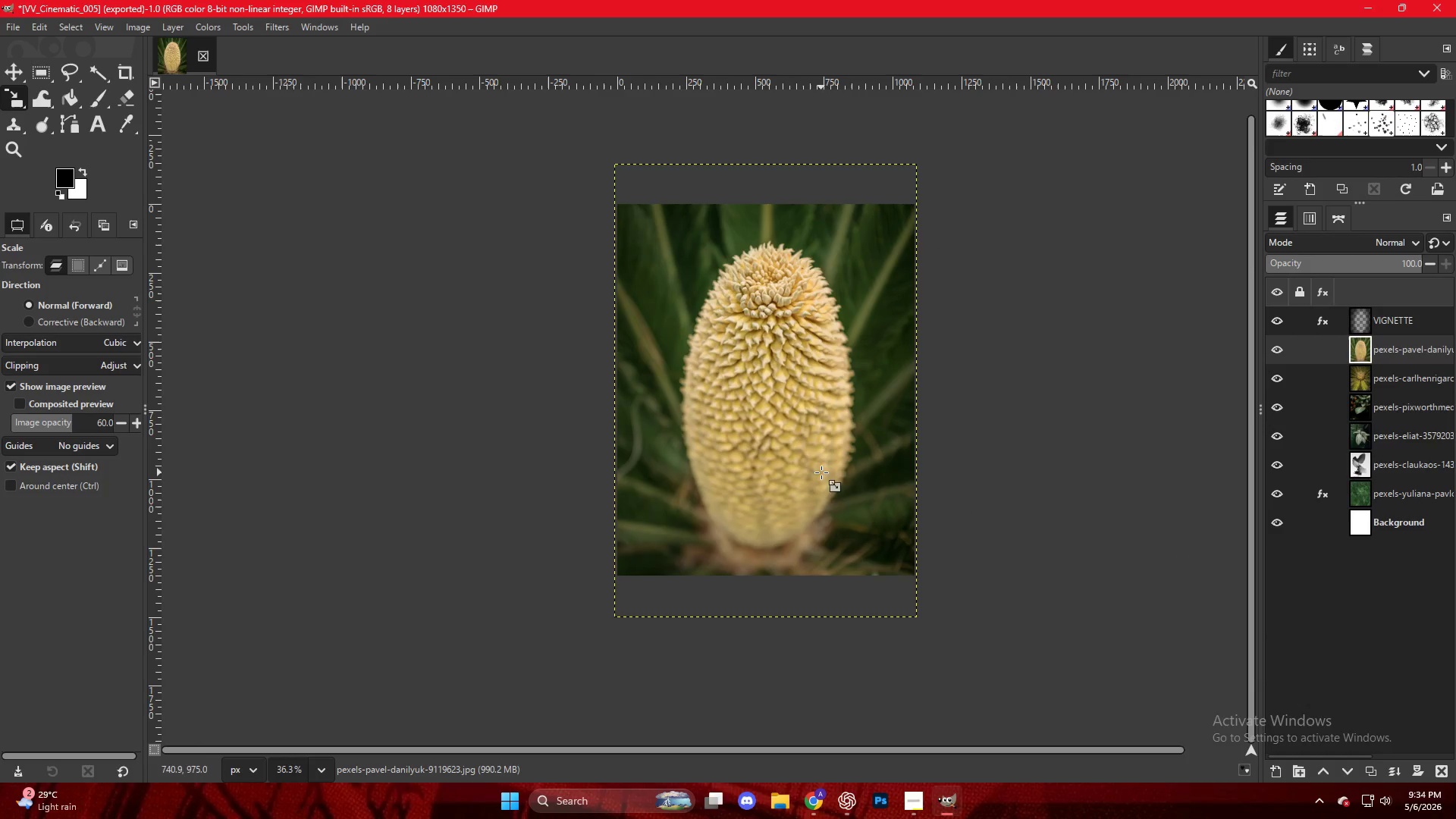 
key(Control+ControlLeft)
 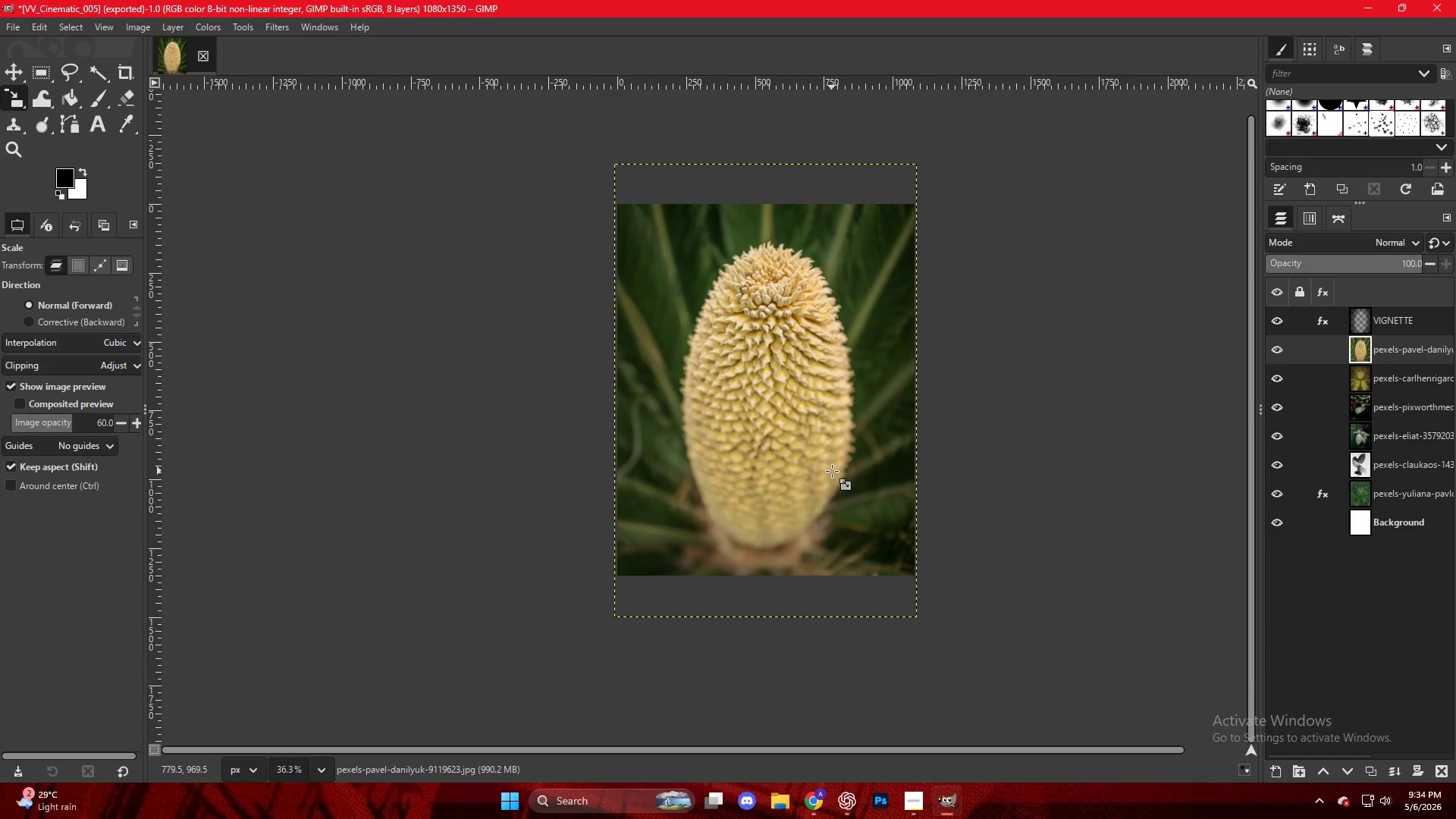 
scroll: coordinate [820, 472], scroll_direction: up, amount: 1.0
 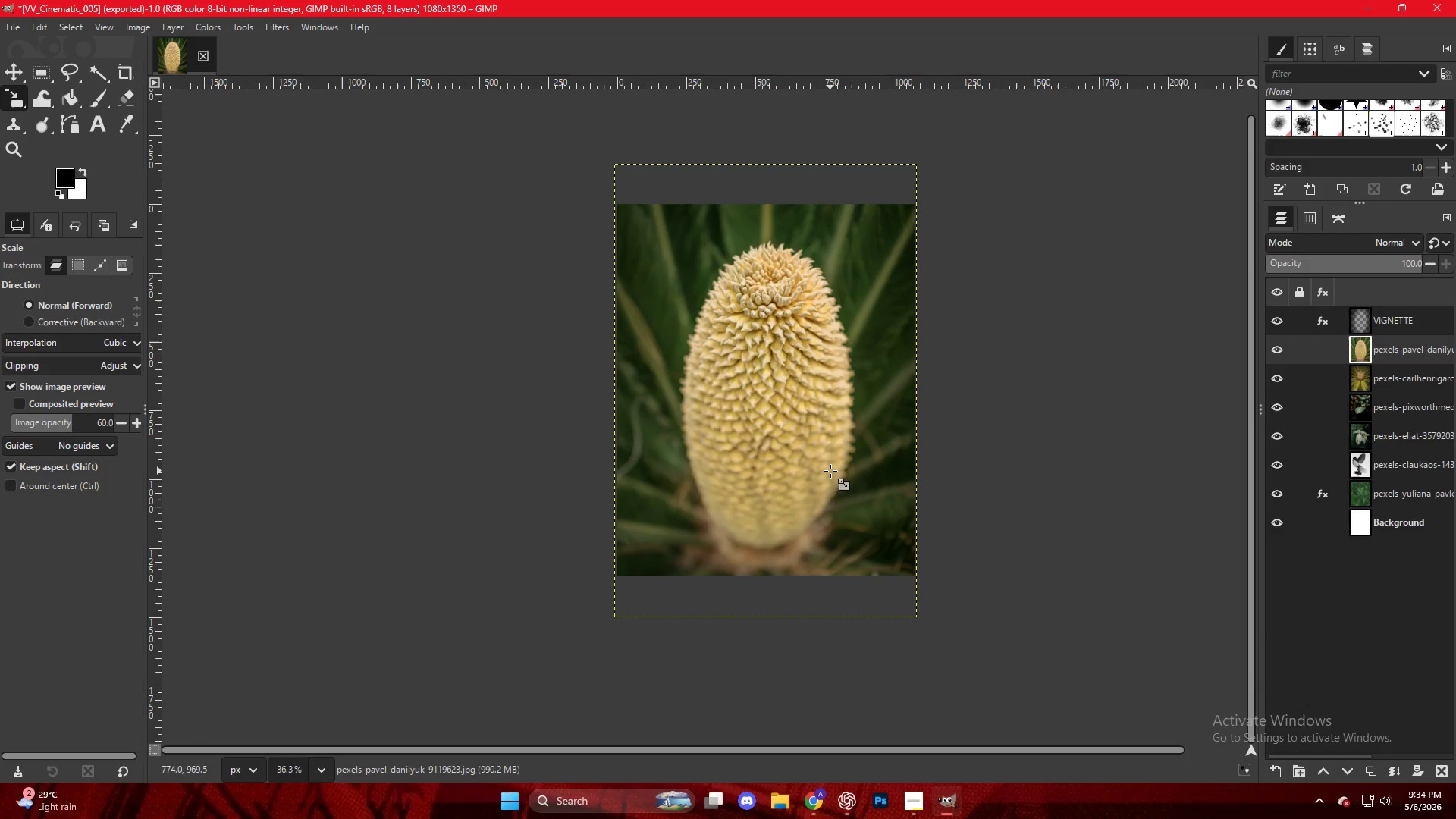 
key(Control+Shift+E)
 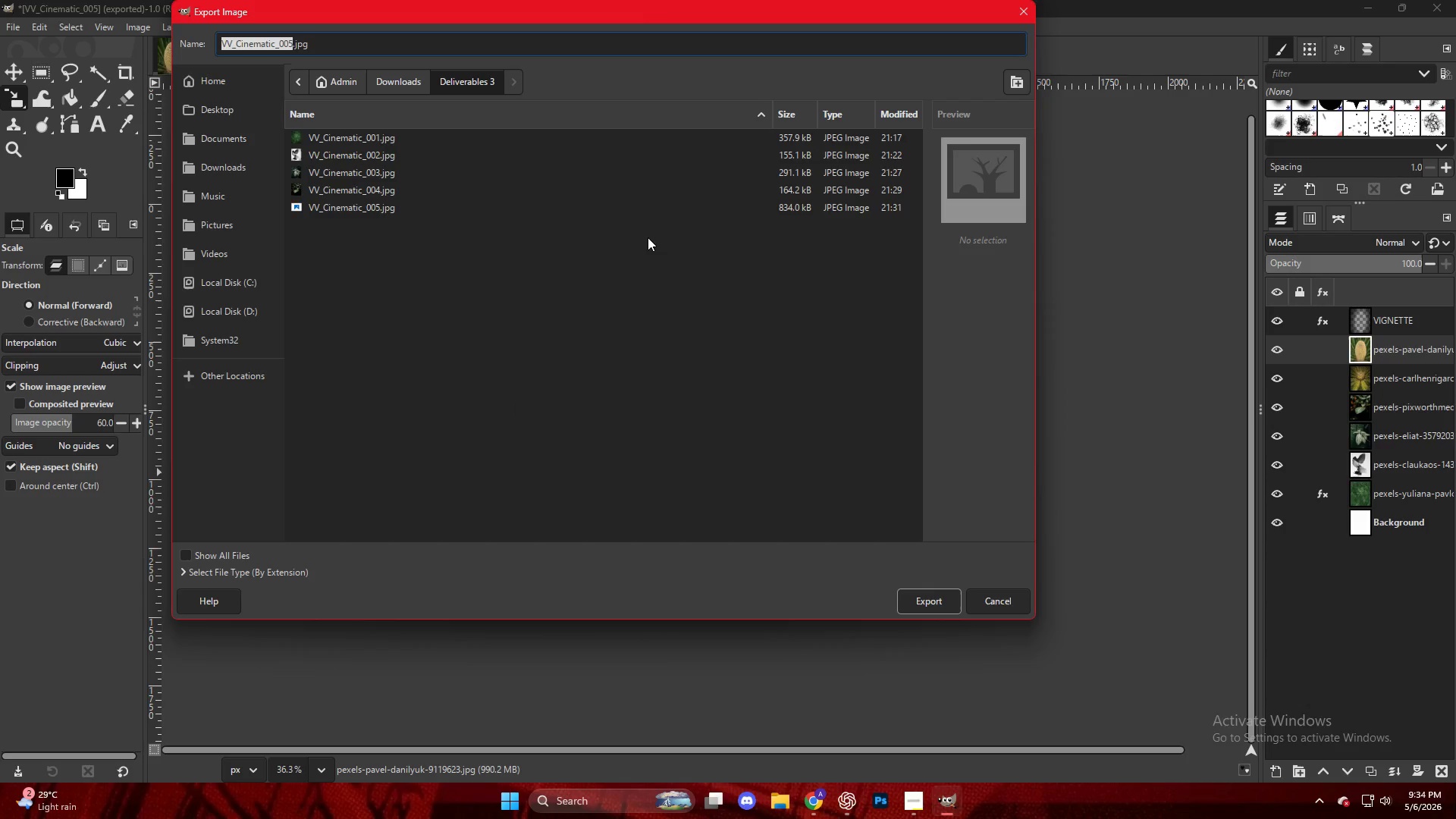 
left_click([421, 211])
 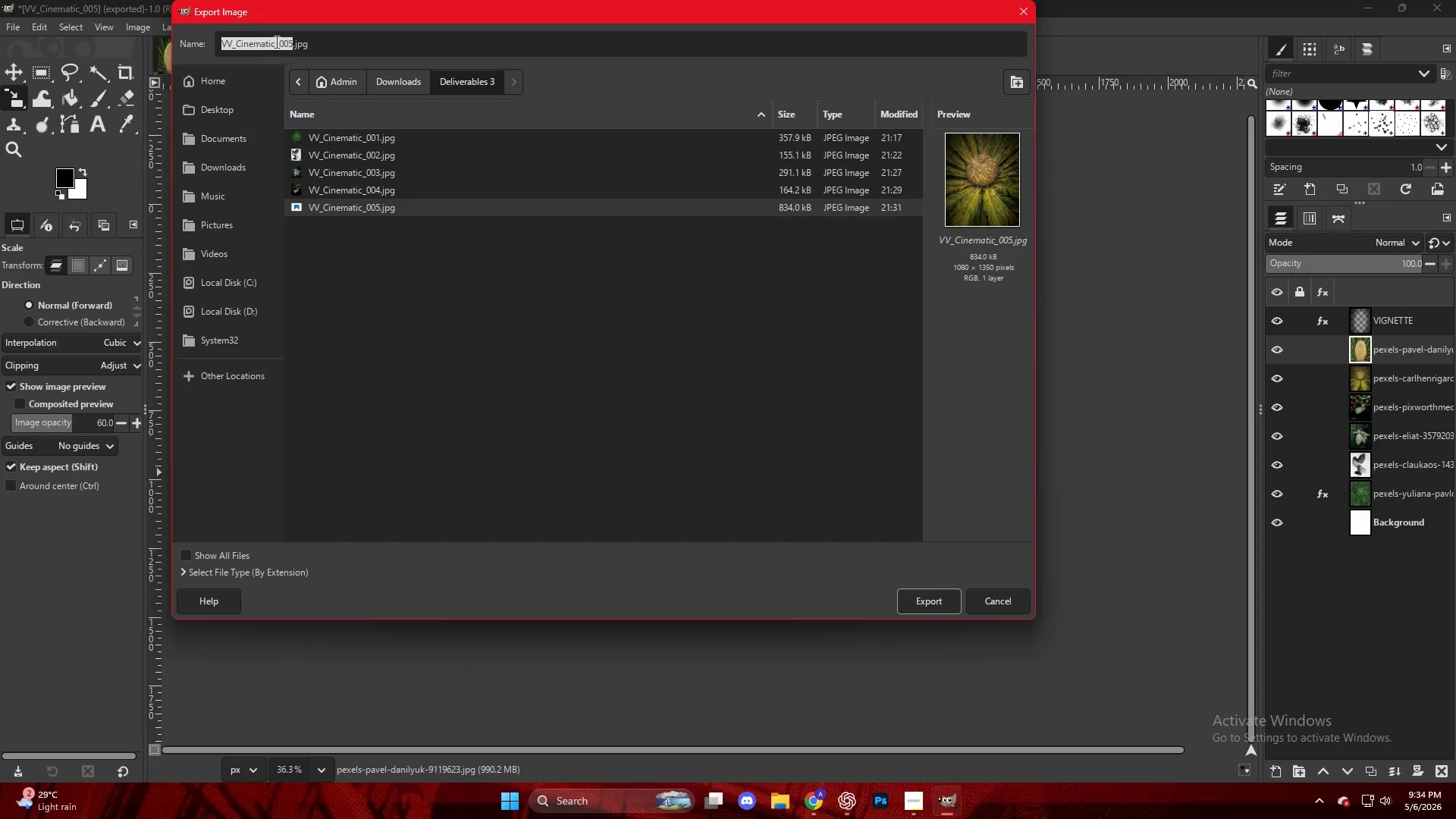 
left_click([290, 42])
 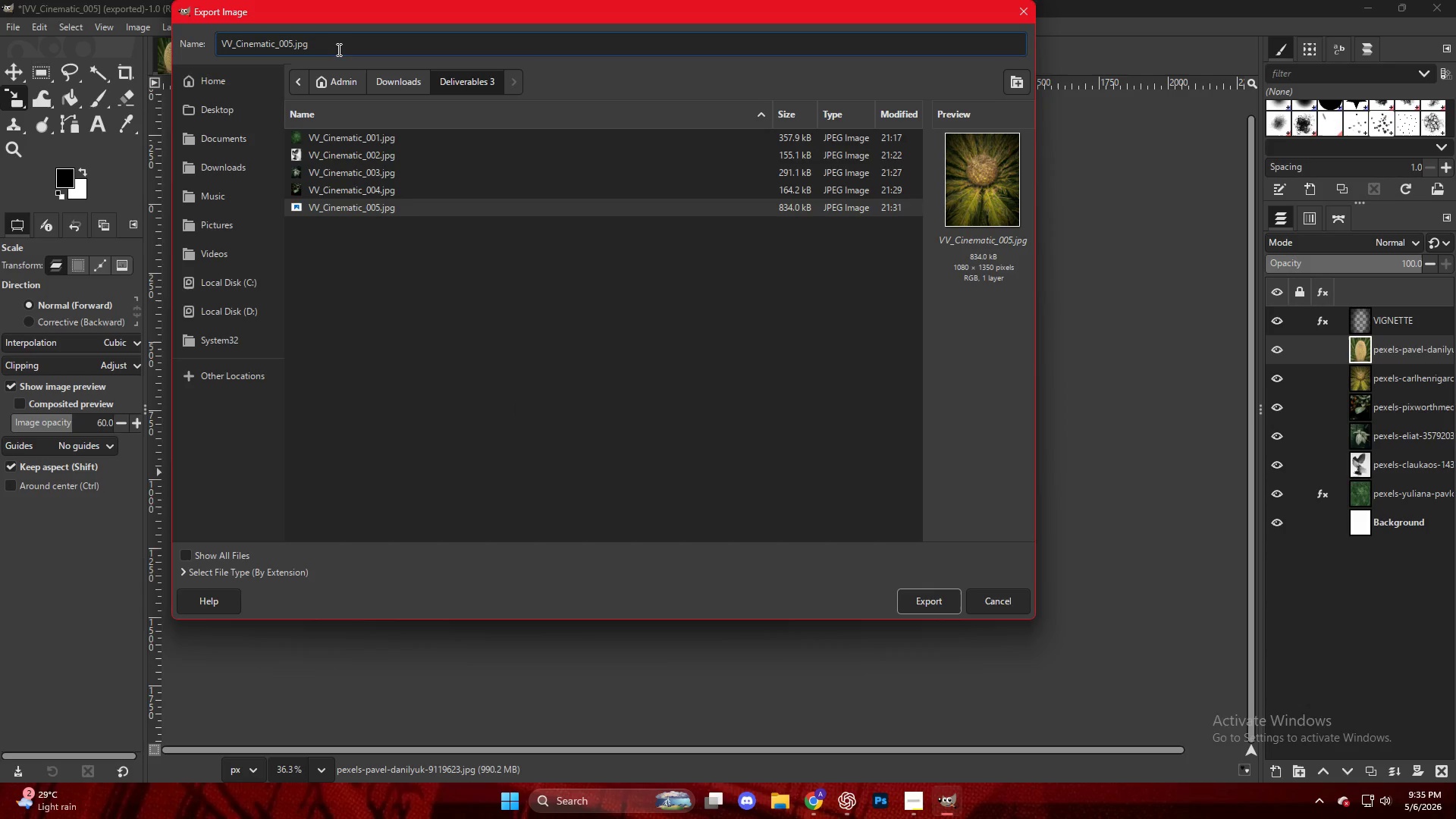 
key(Backspace)
 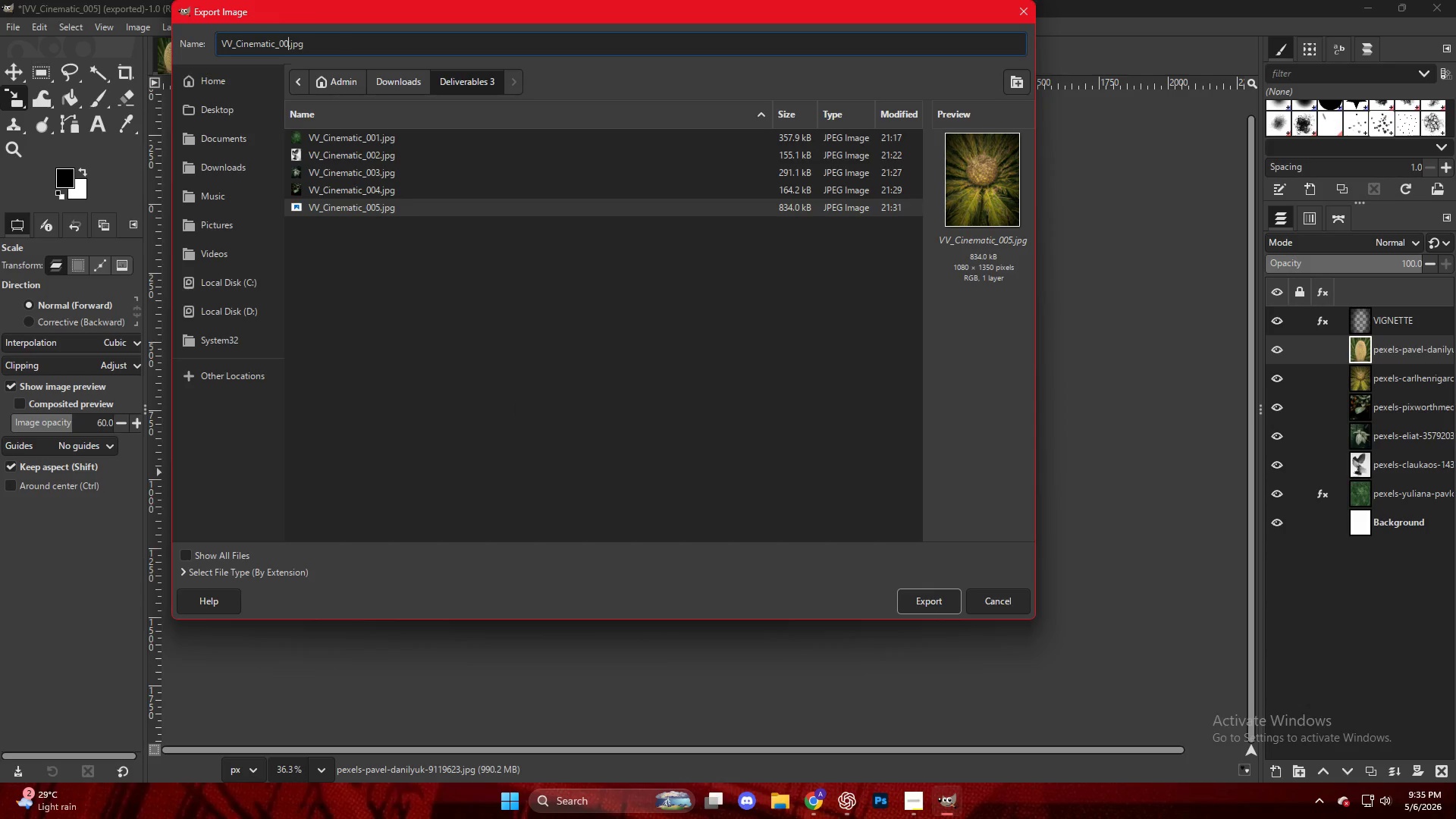 
key(Numpad6)
 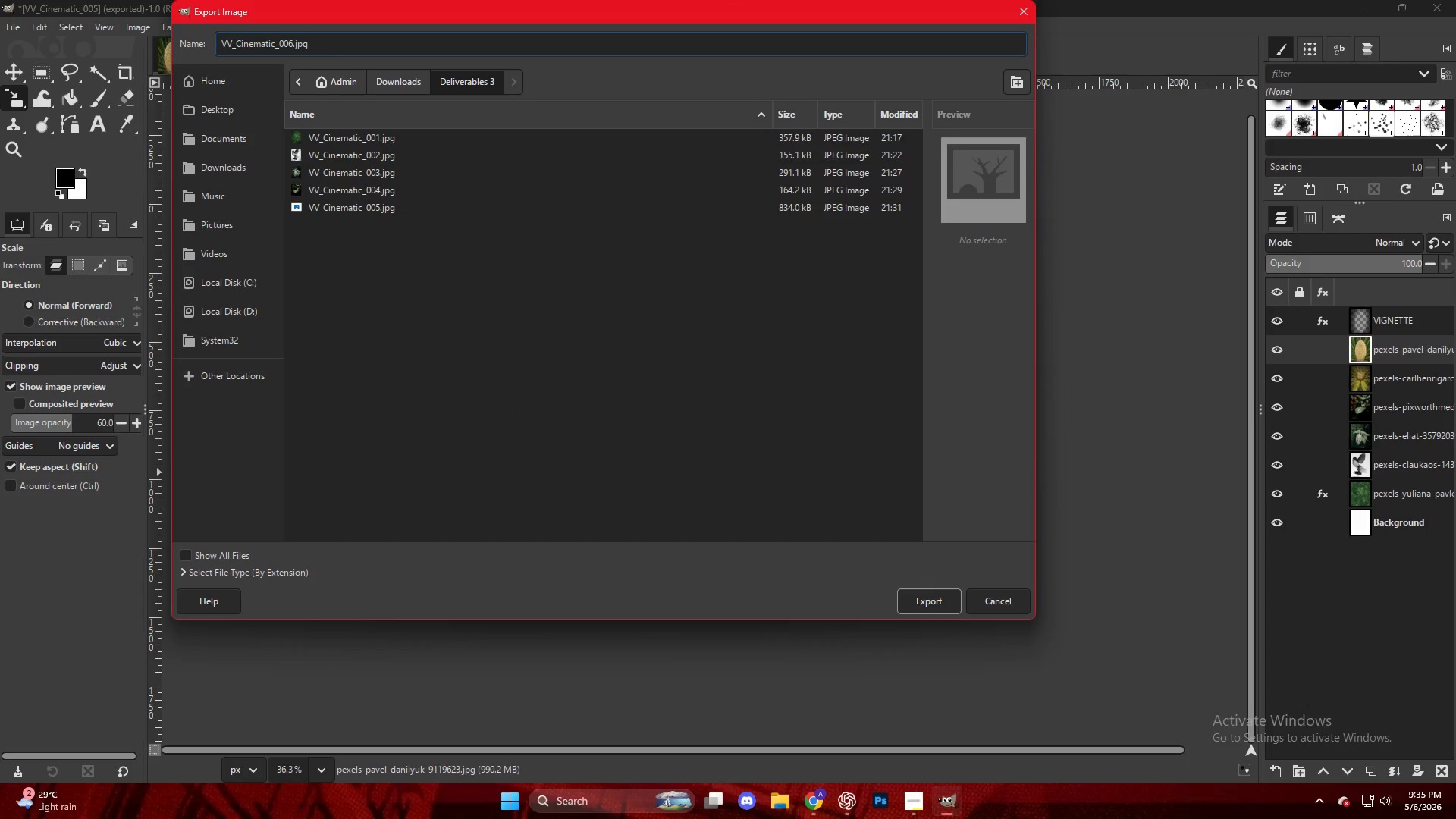 
key(NumpadEnter)
 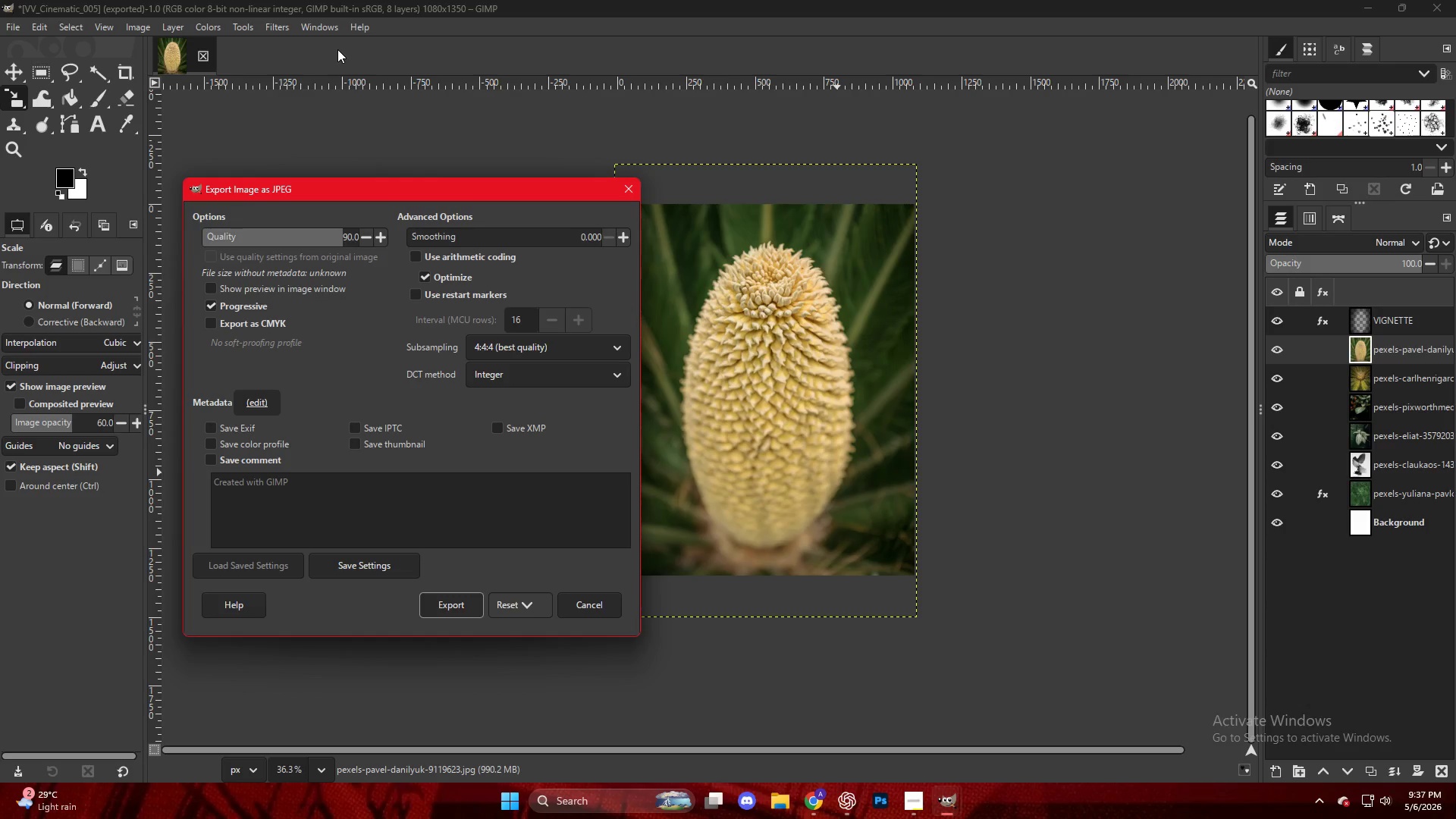 
wait(125.28)
 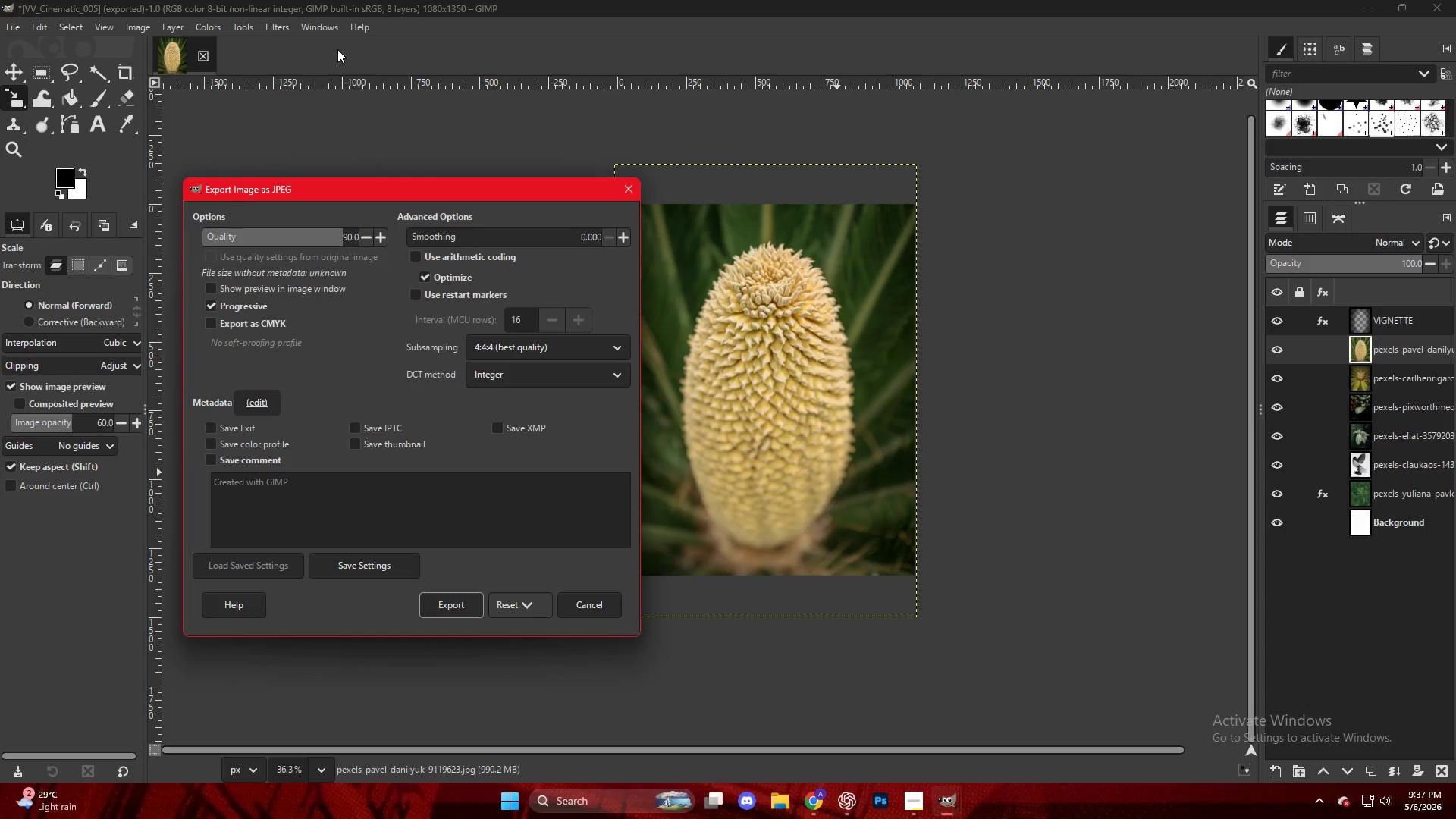 
double_click([436, 610])
 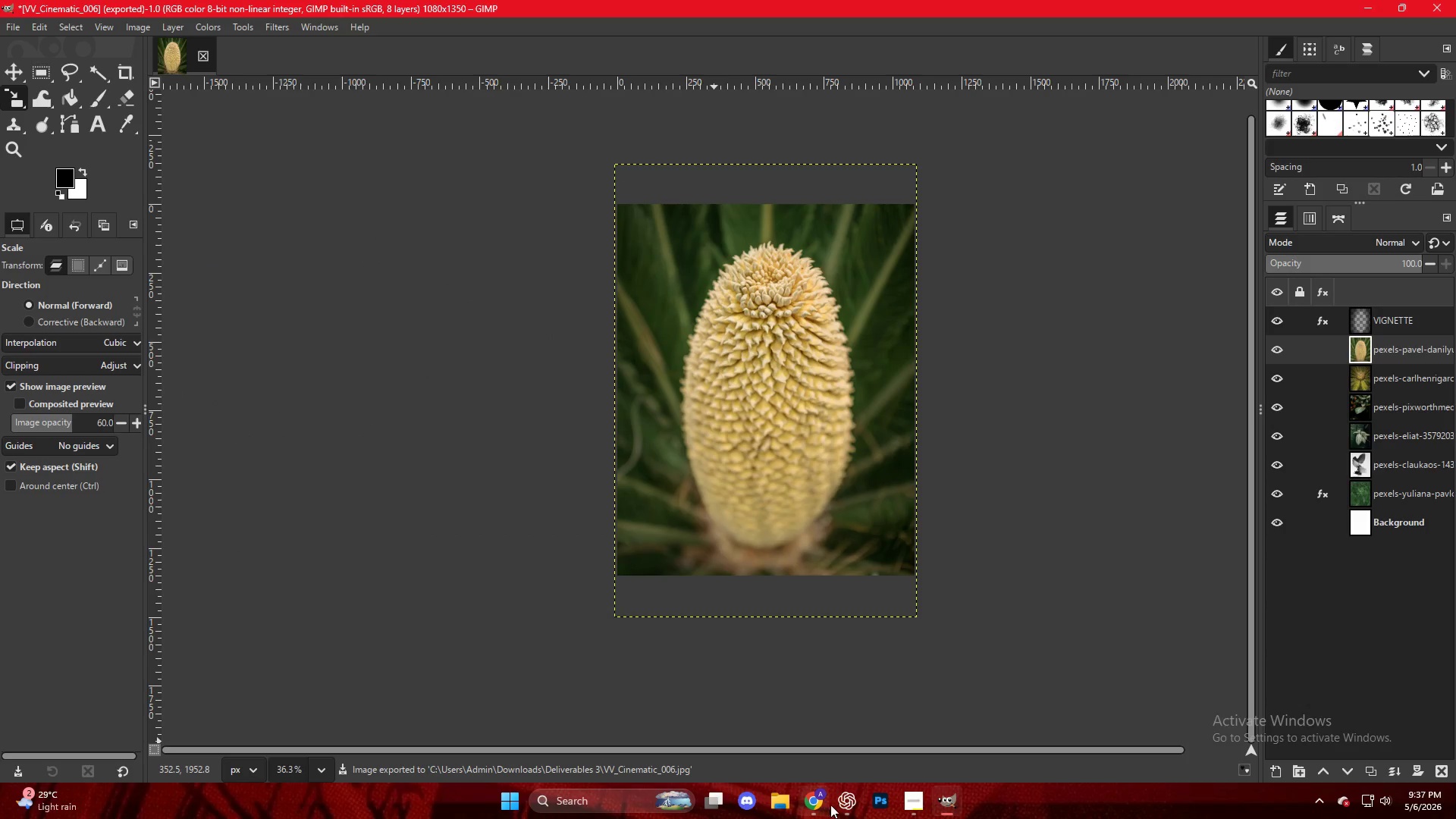 
left_click([805, 802])
 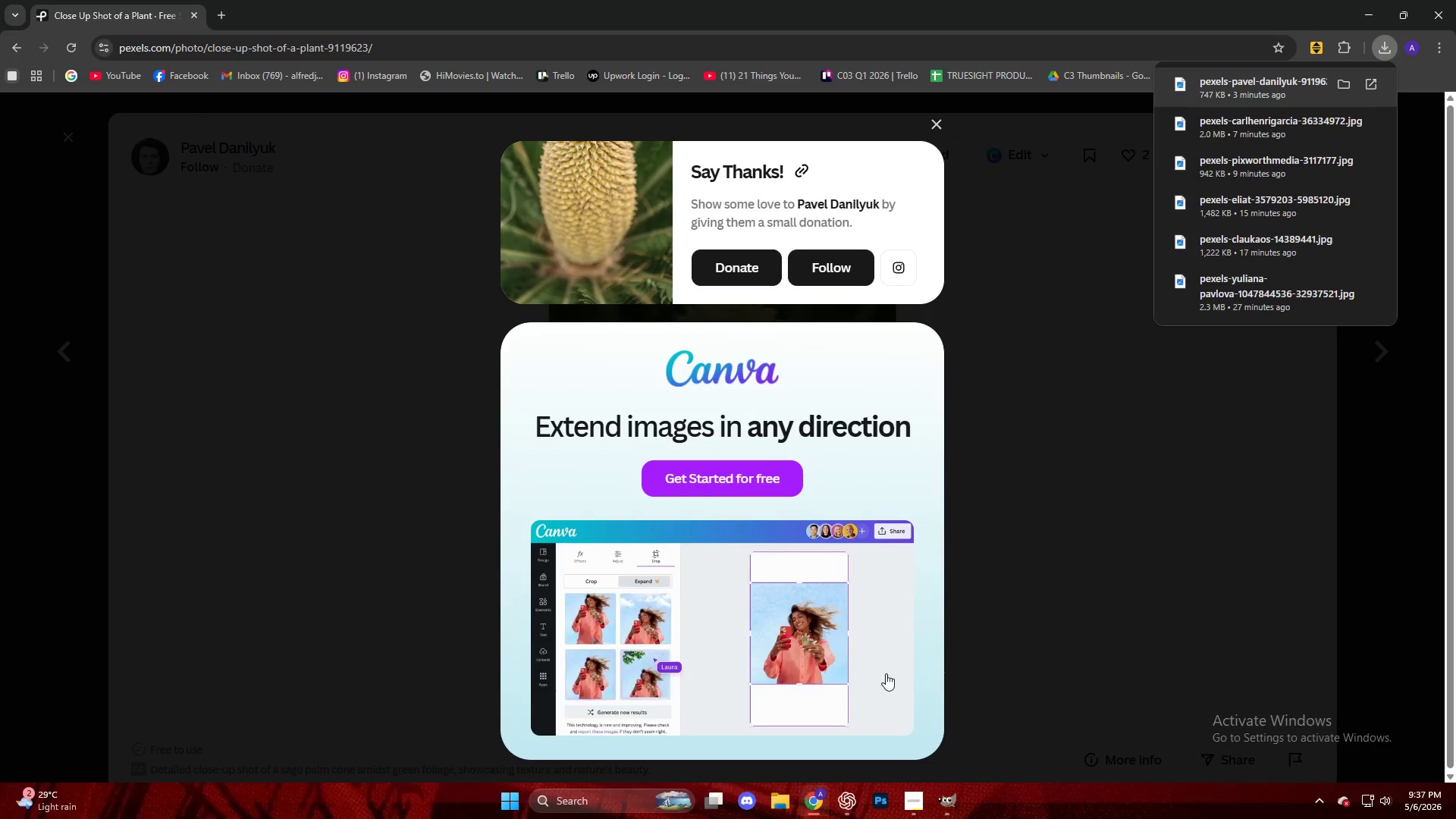 
left_click([1134, 334])
 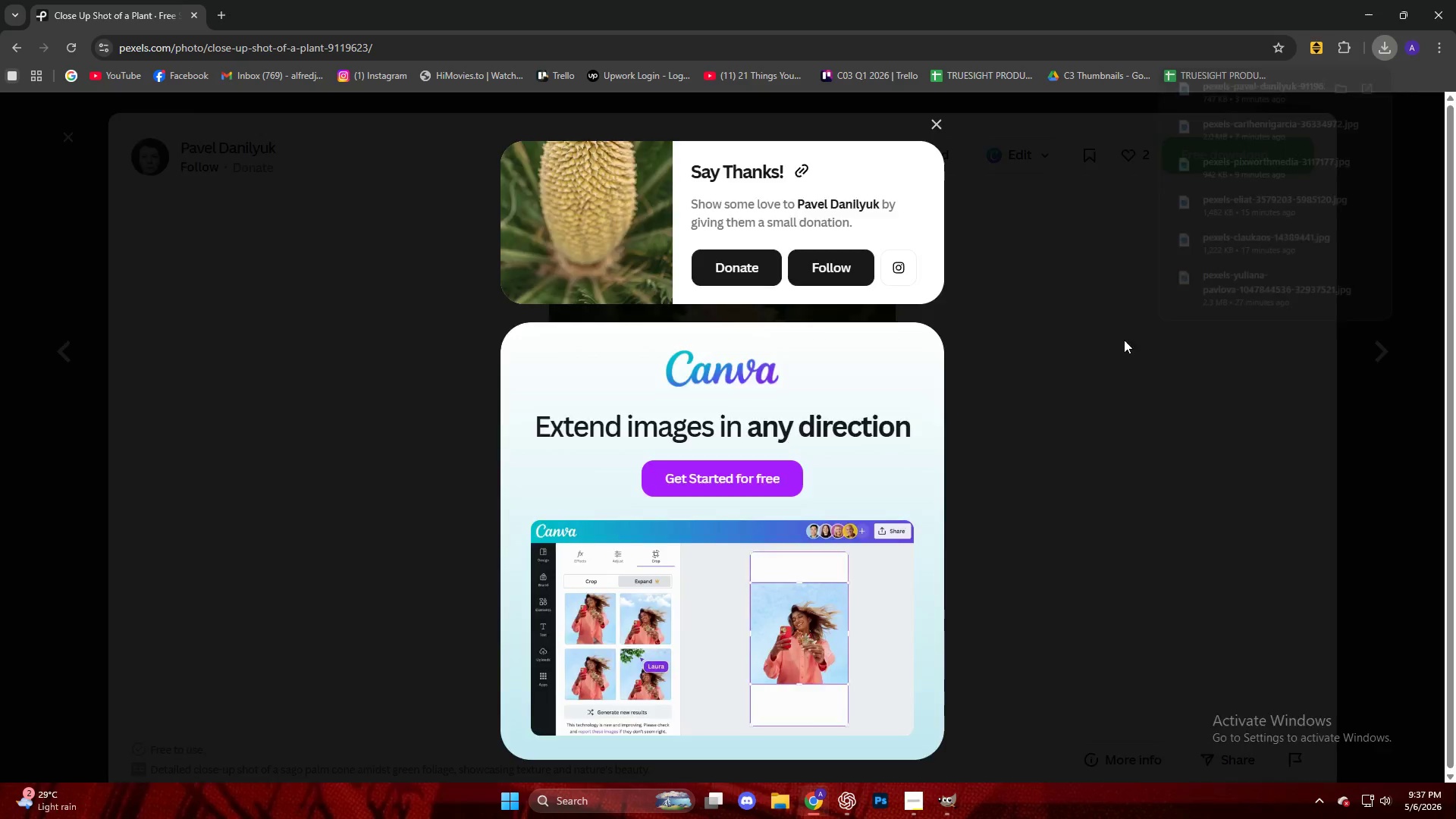 
key(Escape)
 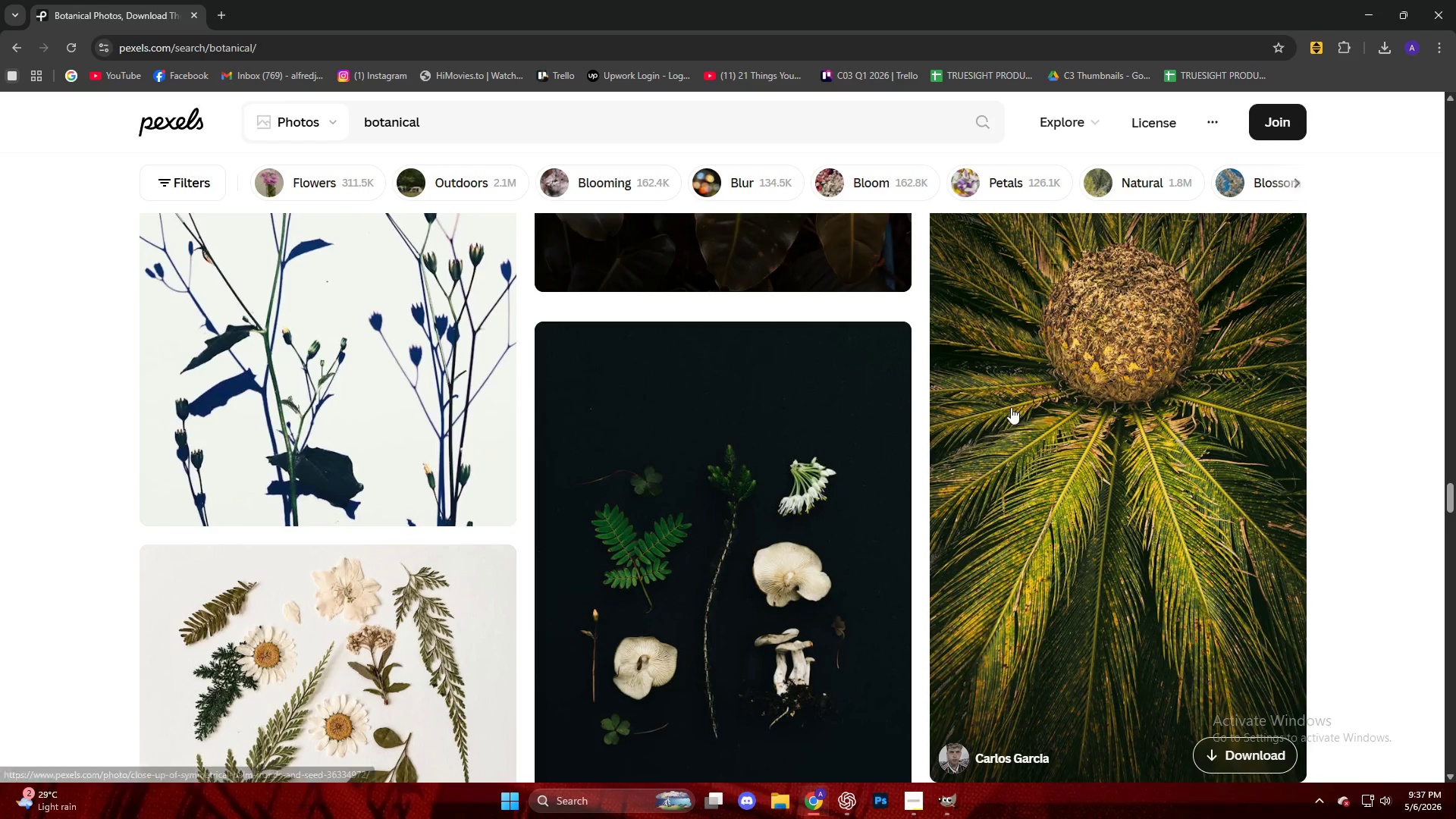 
scroll: coordinate [752, 389], scroll_direction: down, amount: 31.0
 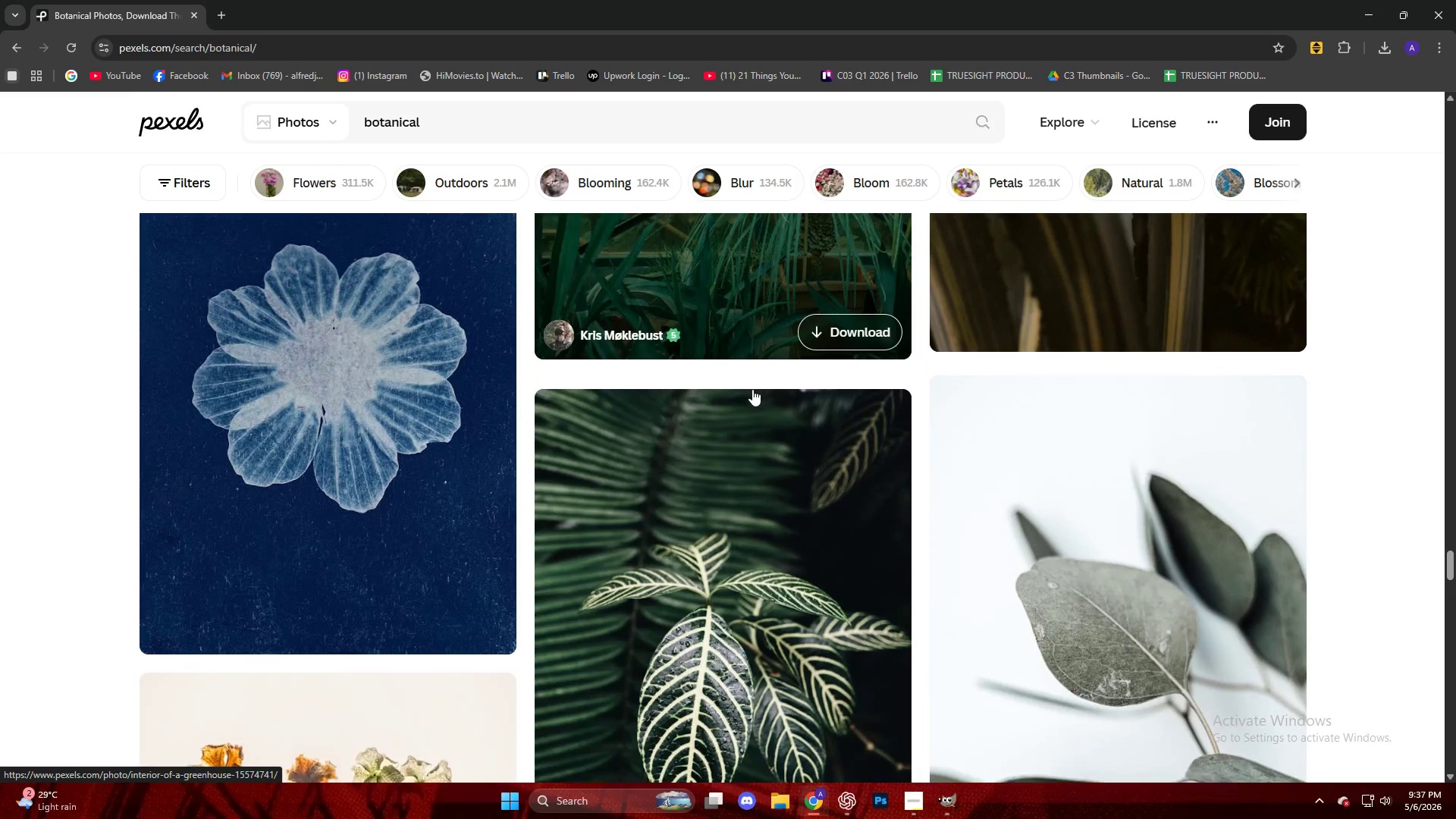 
scroll: coordinate [752, 389], scroll_direction: none, amount: 0.0
 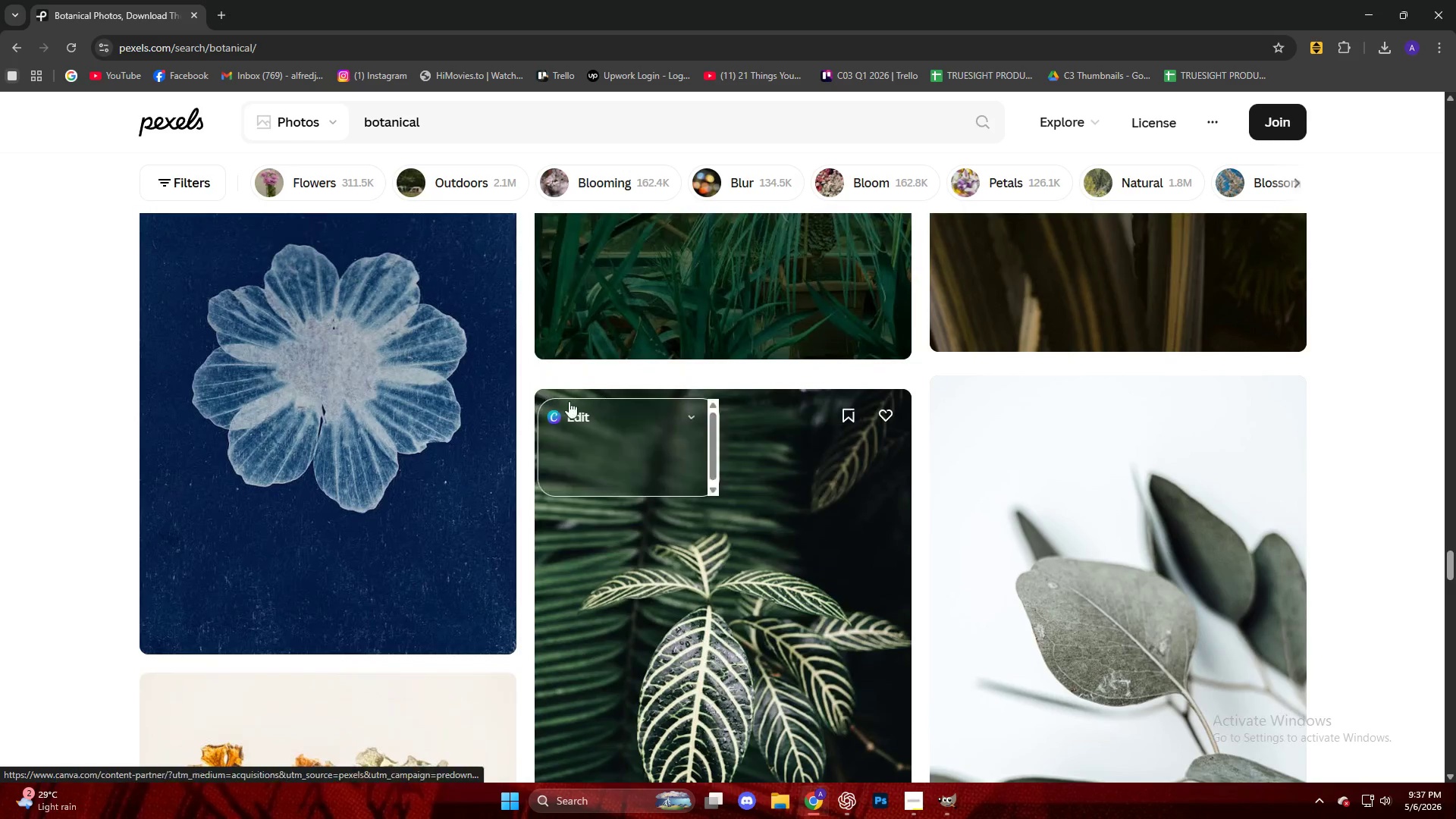 
left_click([433, 371])
 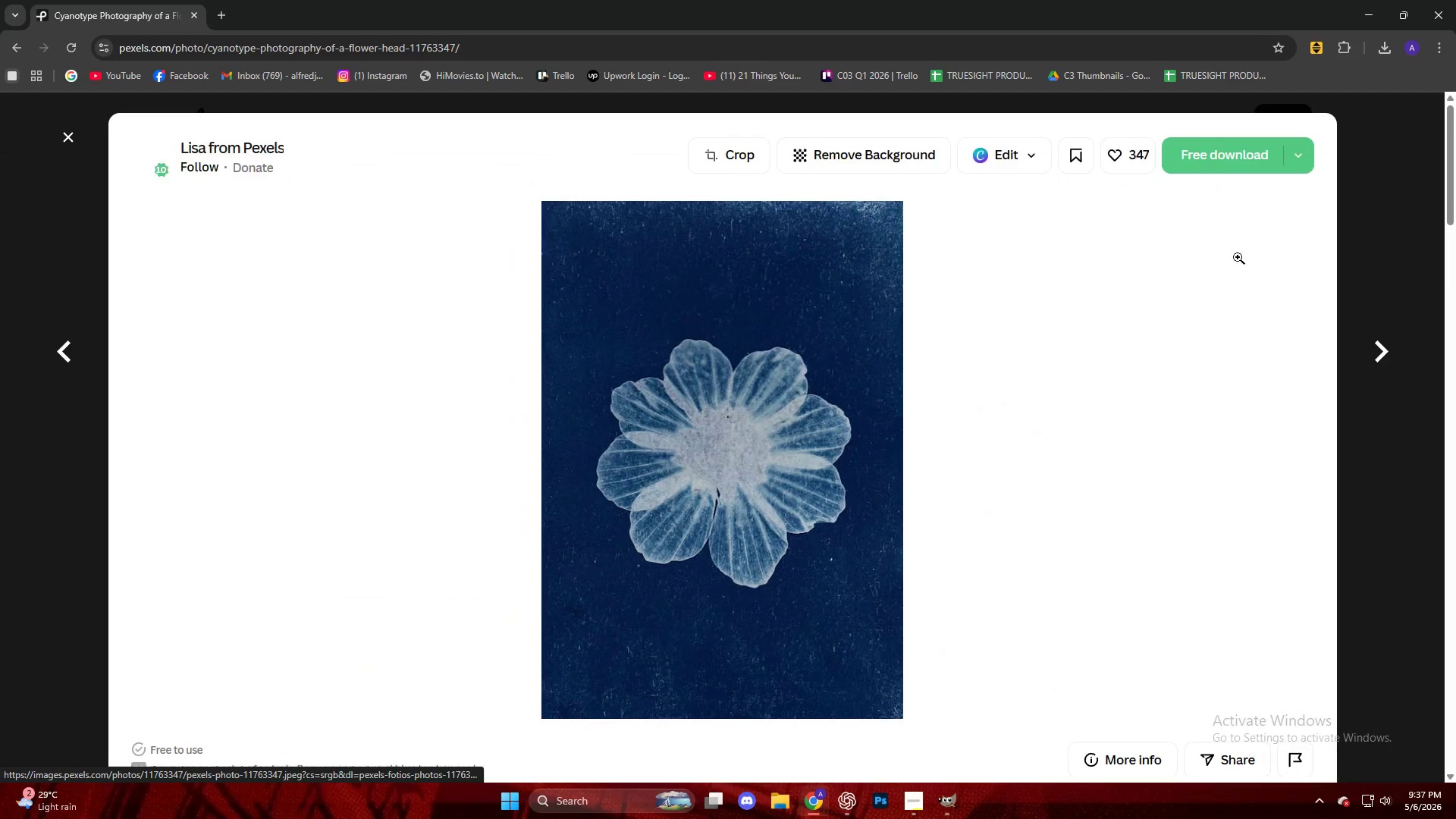 
scroll: coordinate [559, 396], scroll_direction: down, amount: 1.0
 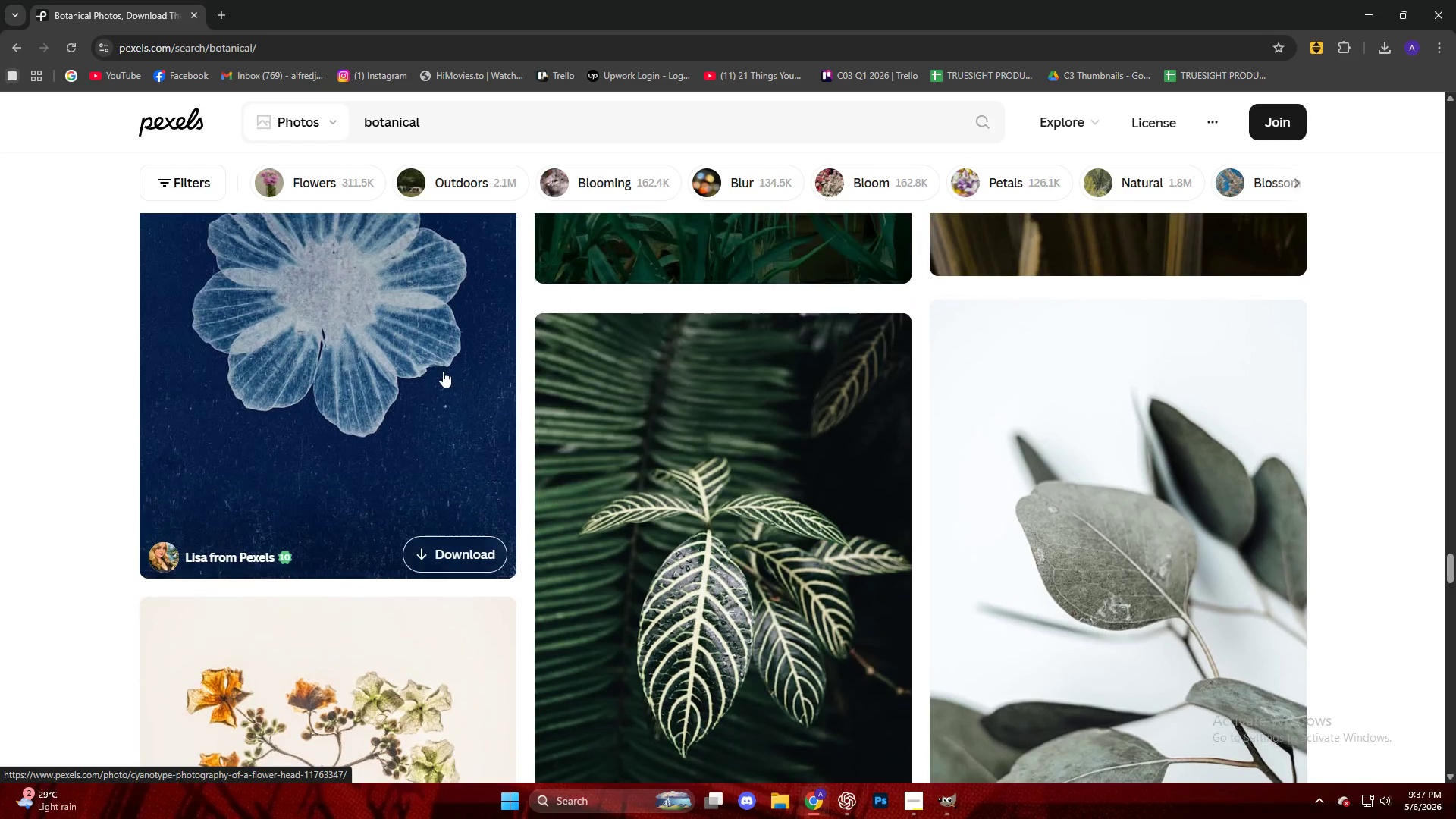 
left_click([1228, 174])
 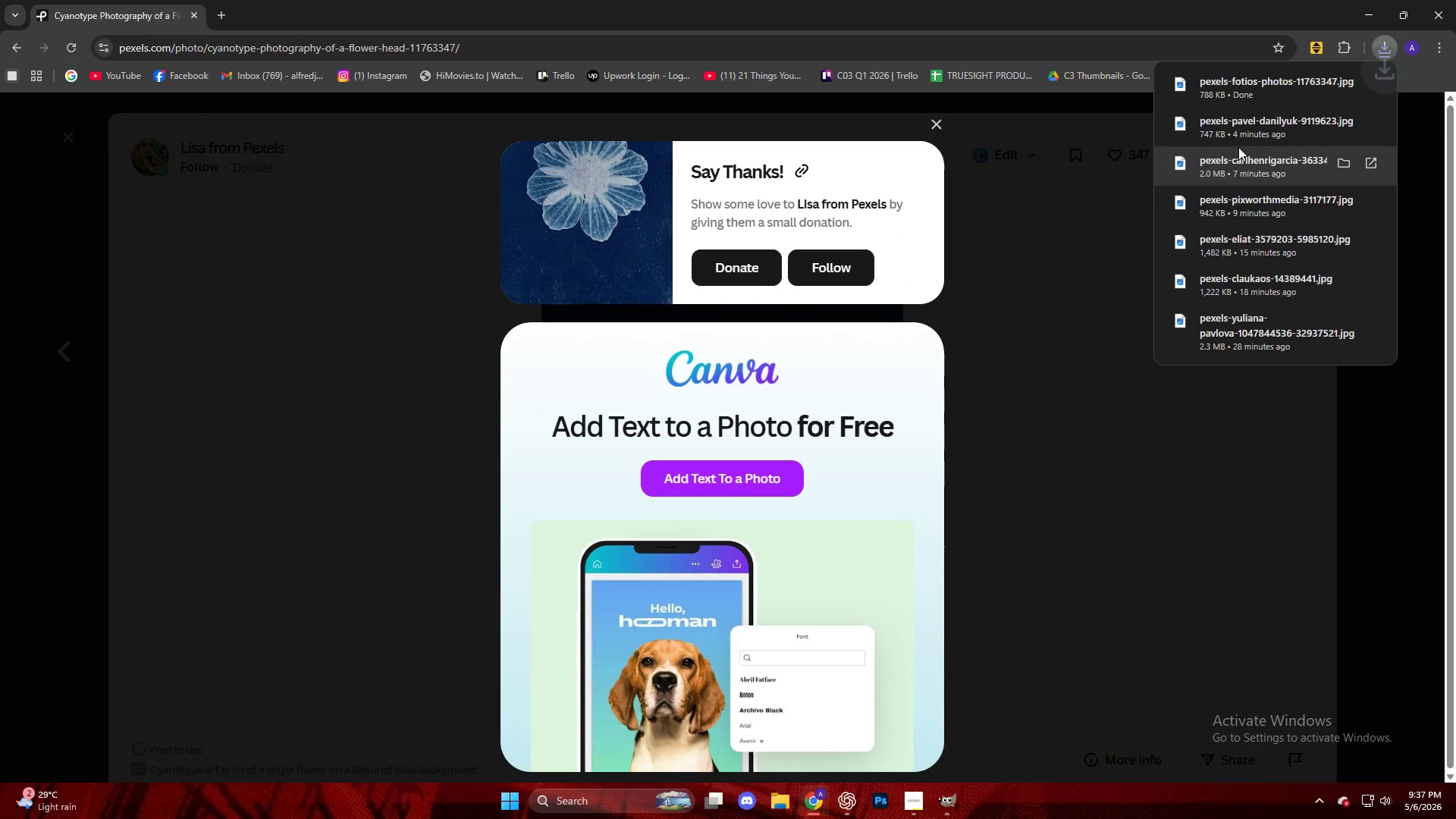 
left_click_drag(start_coordinate=[1258, 89], to_coordinate=[840, 387])
 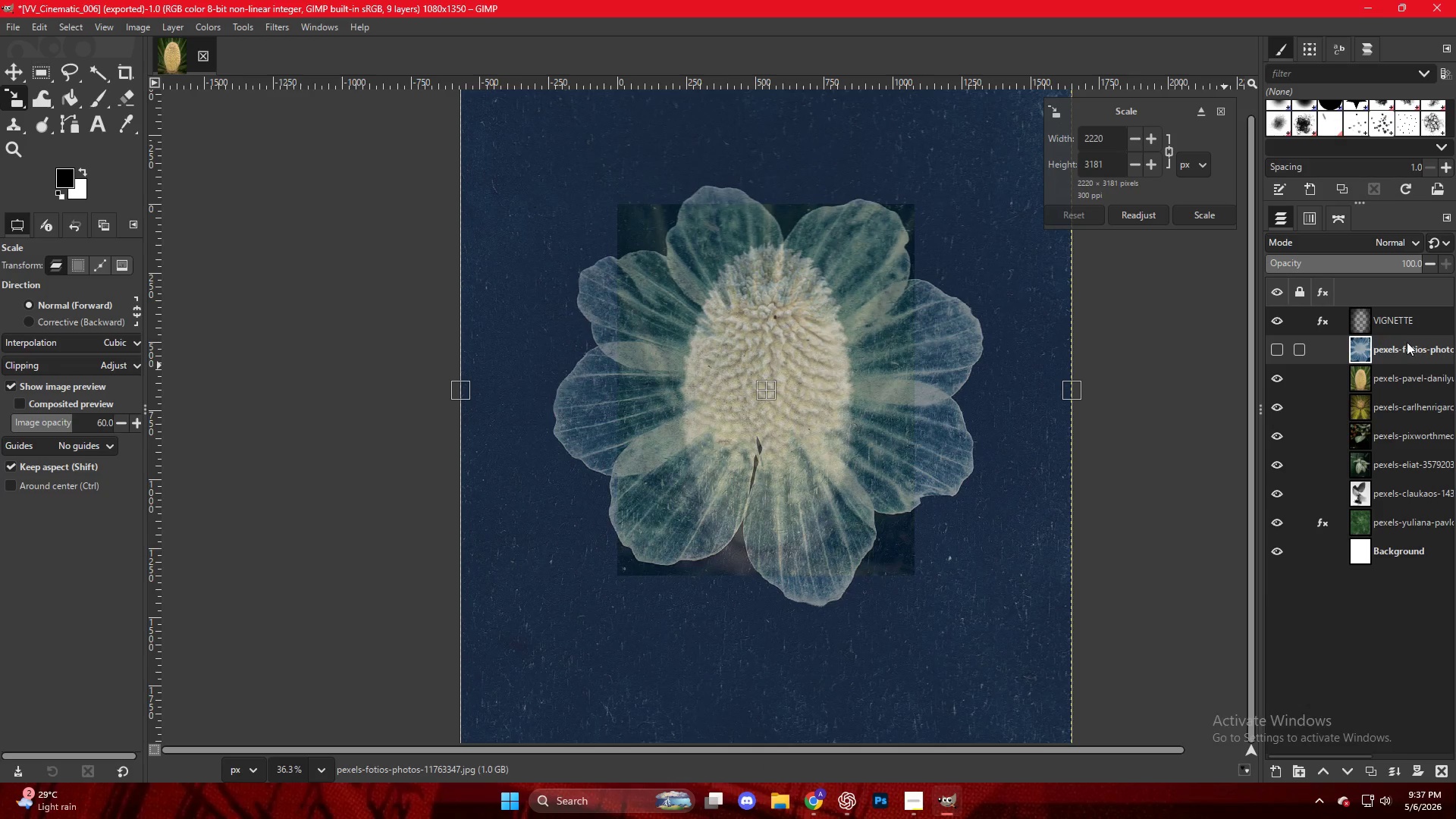 
left_click([1402, 343])
 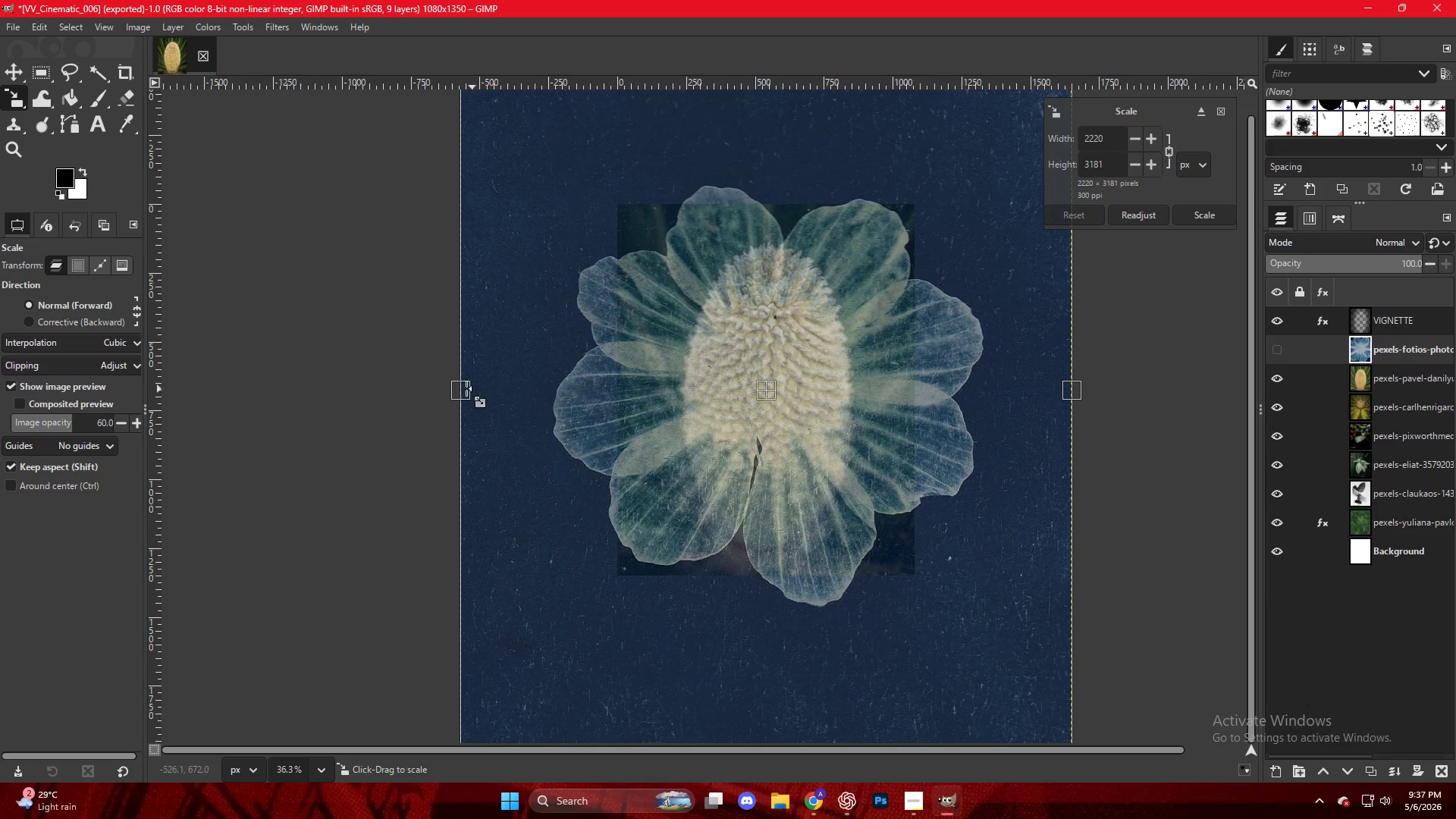 
left_click_drag(start_coordinate=[463, 387], to_coordinate=[614, 381])
 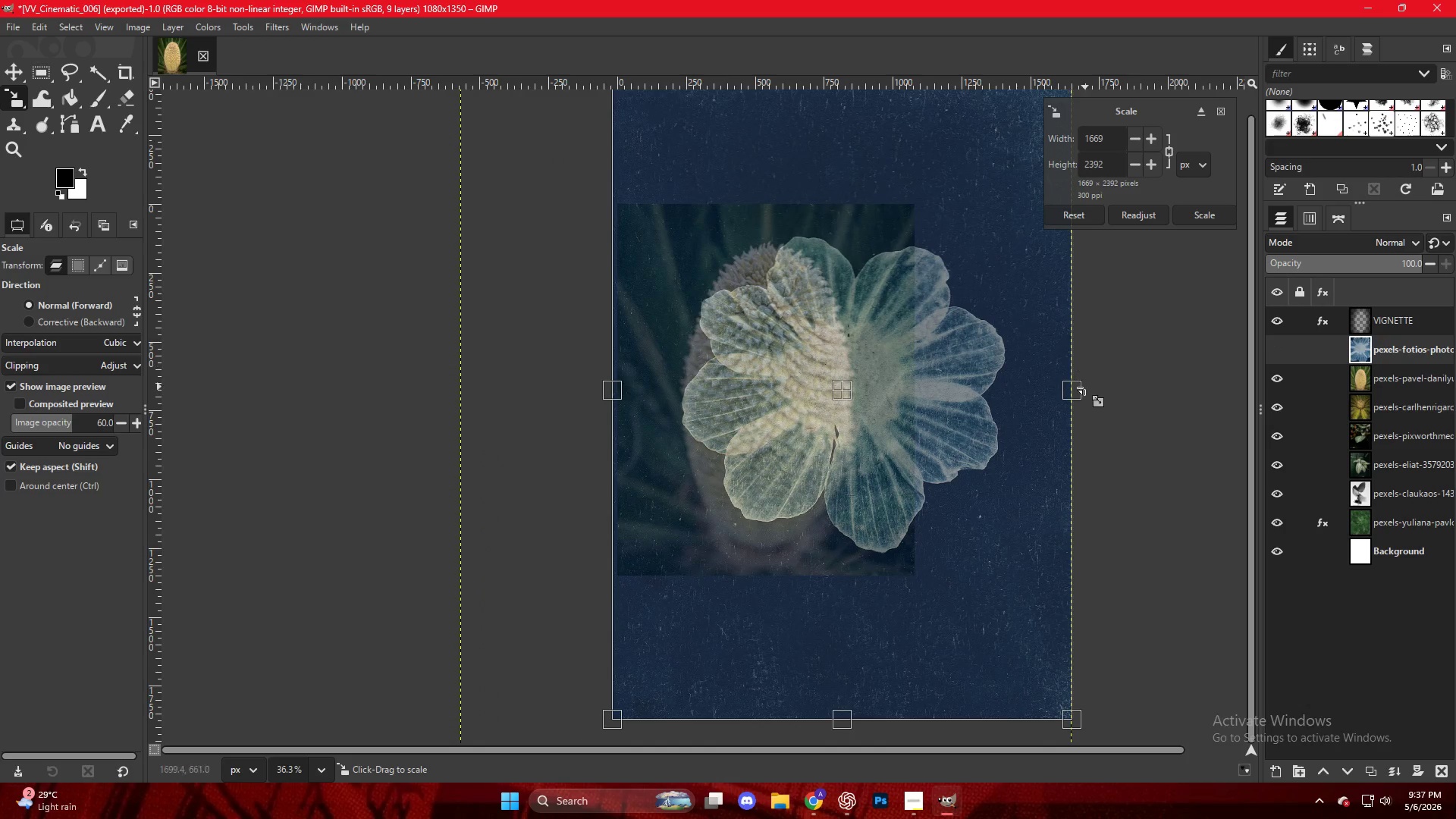 
left_click_drag(start_coordinate=[1082, 393], to_coordinate=[1059, 394])
 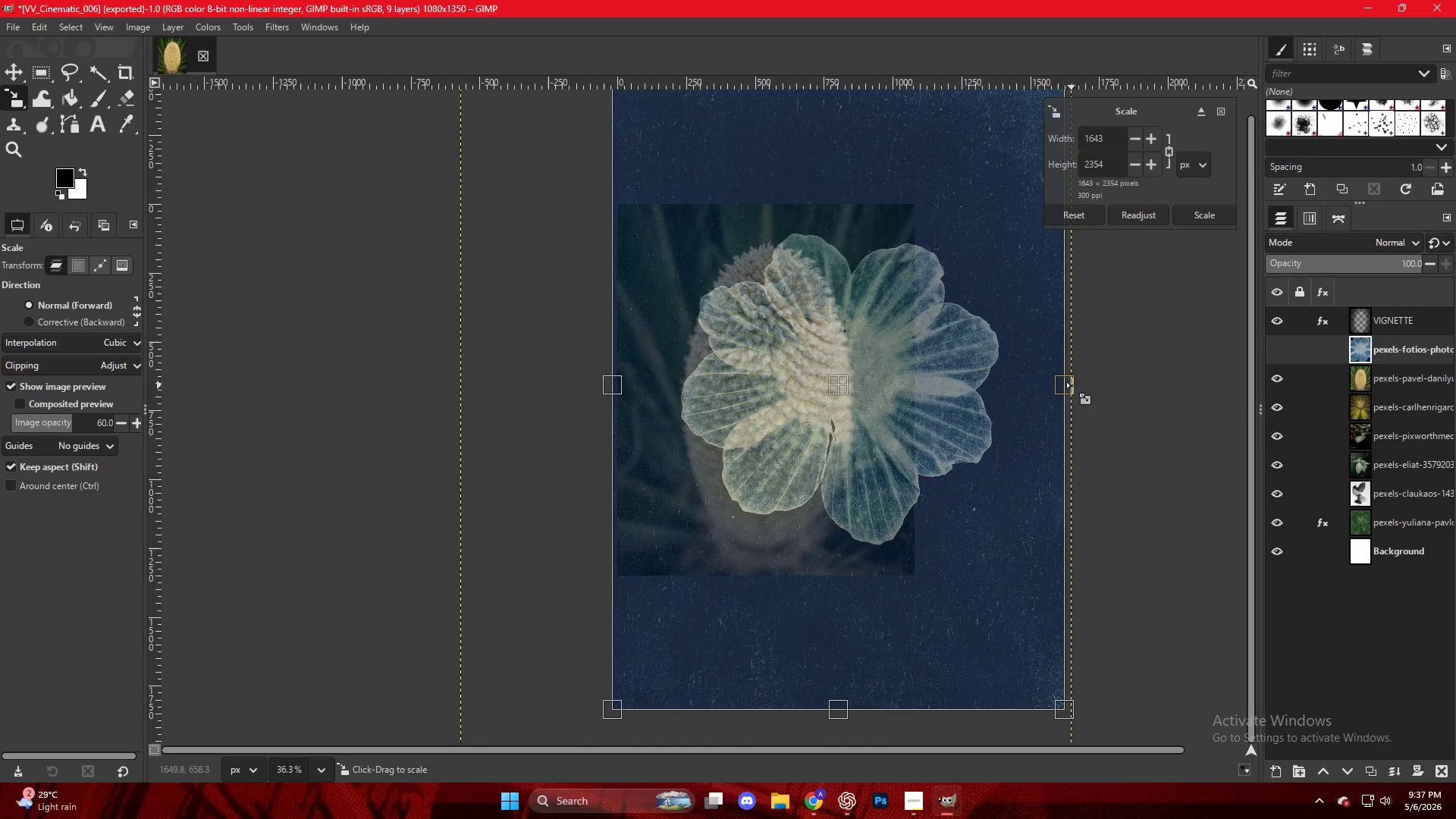 
left_click_drag(start_coordinate=[1068, 385], to_coordinate=[922, 400])
 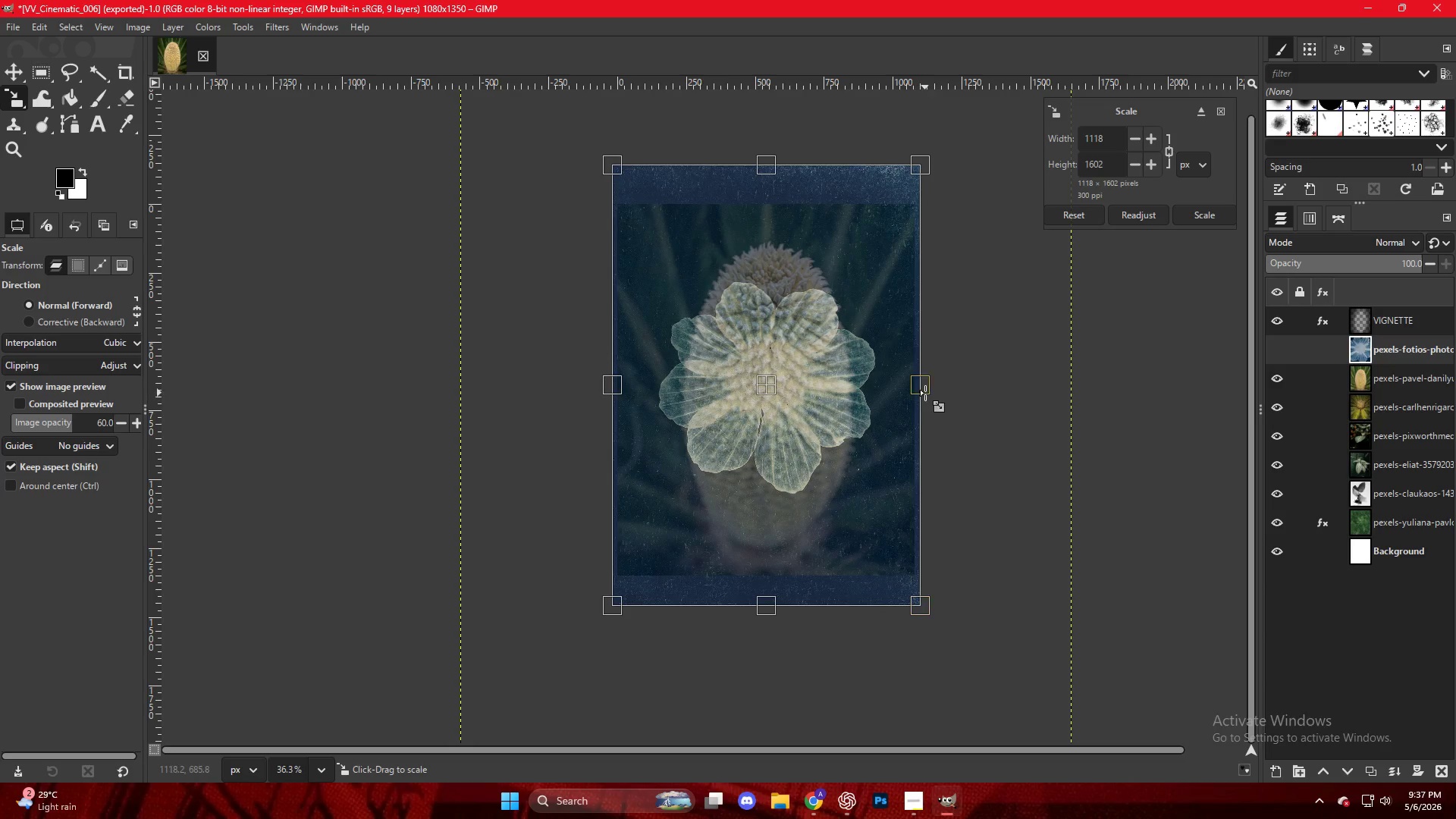 
key(NumpadEnter)
 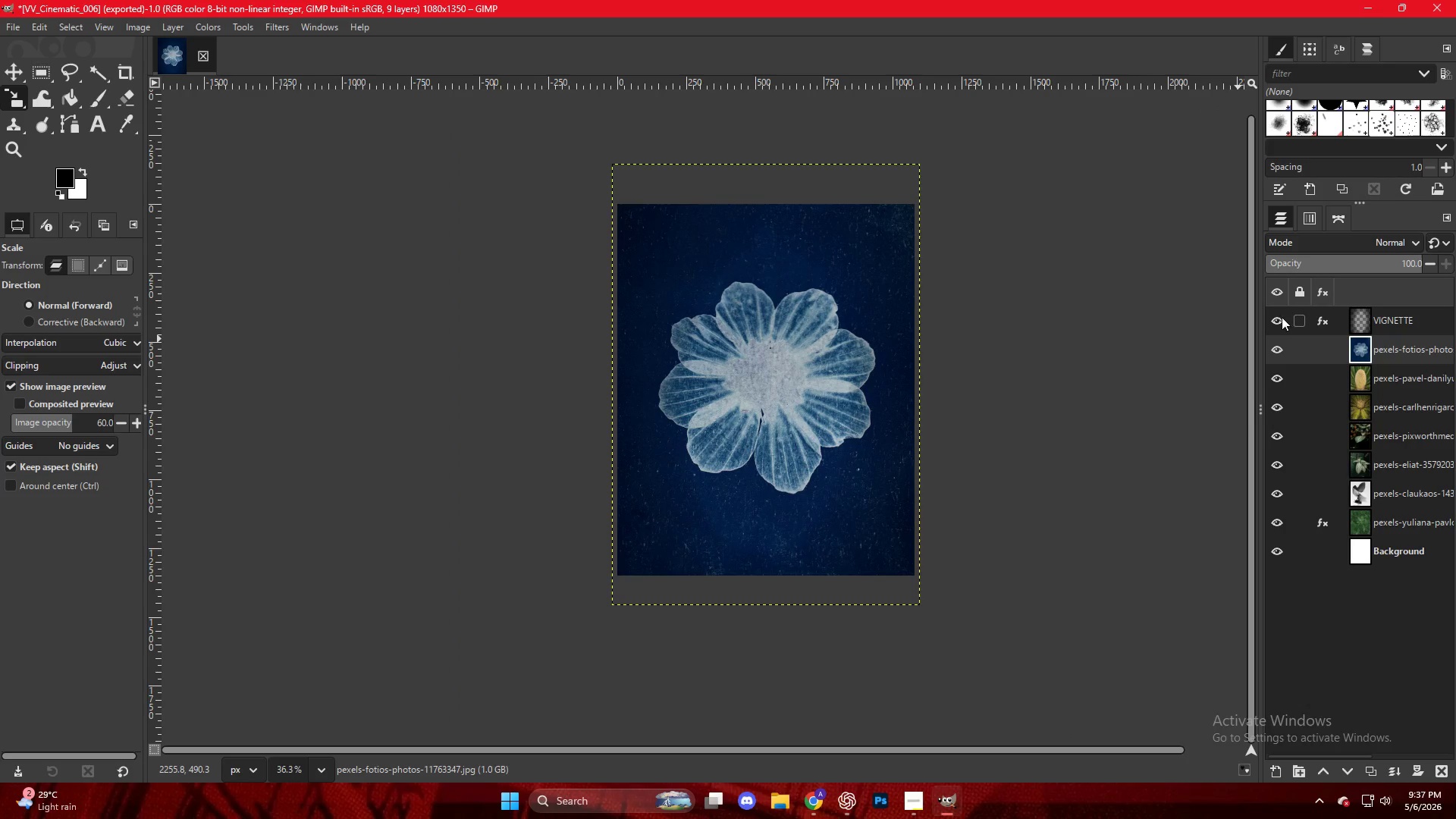 
double_click([1272, 315])
 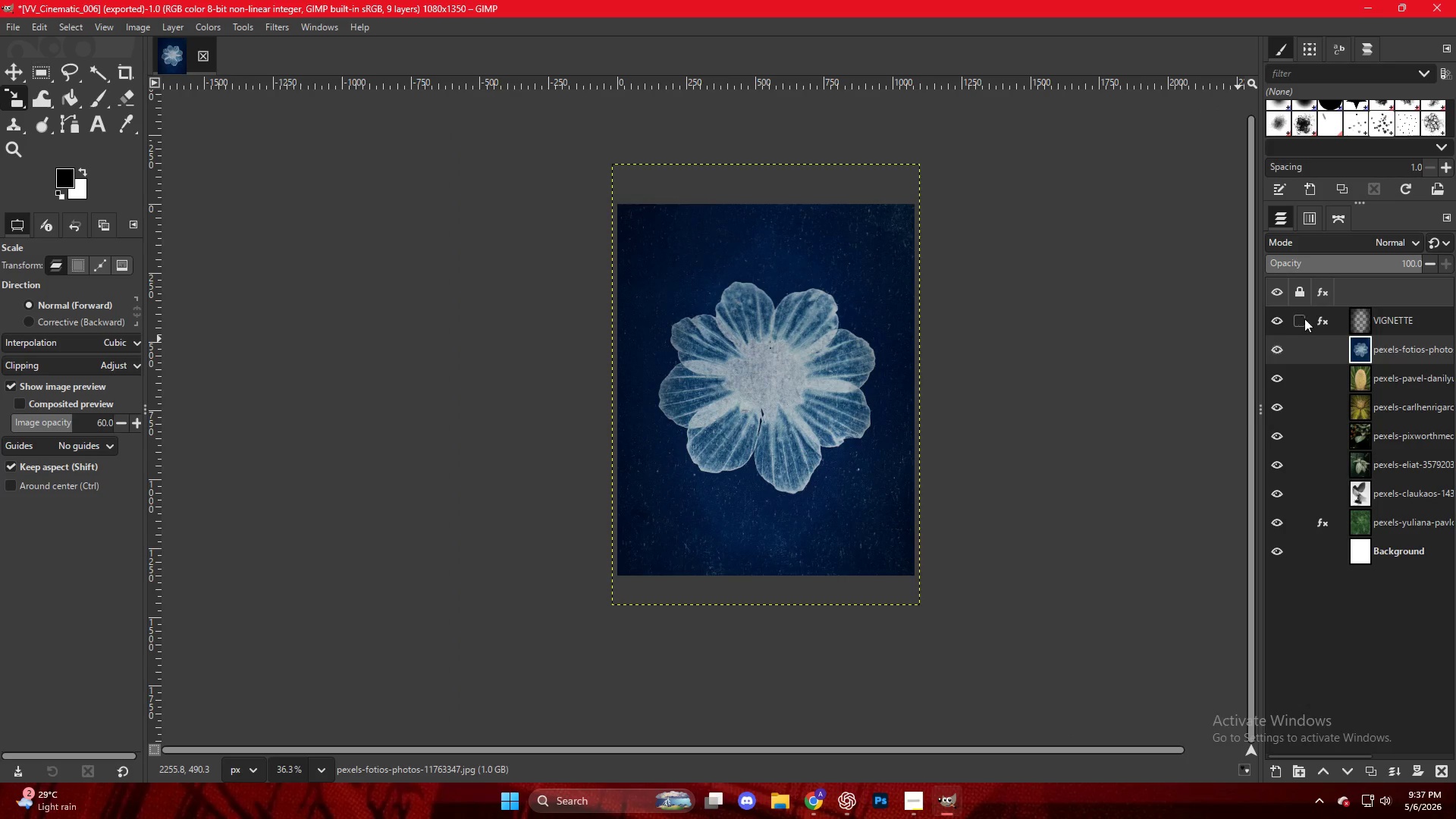 
left_click([1325, 319])
 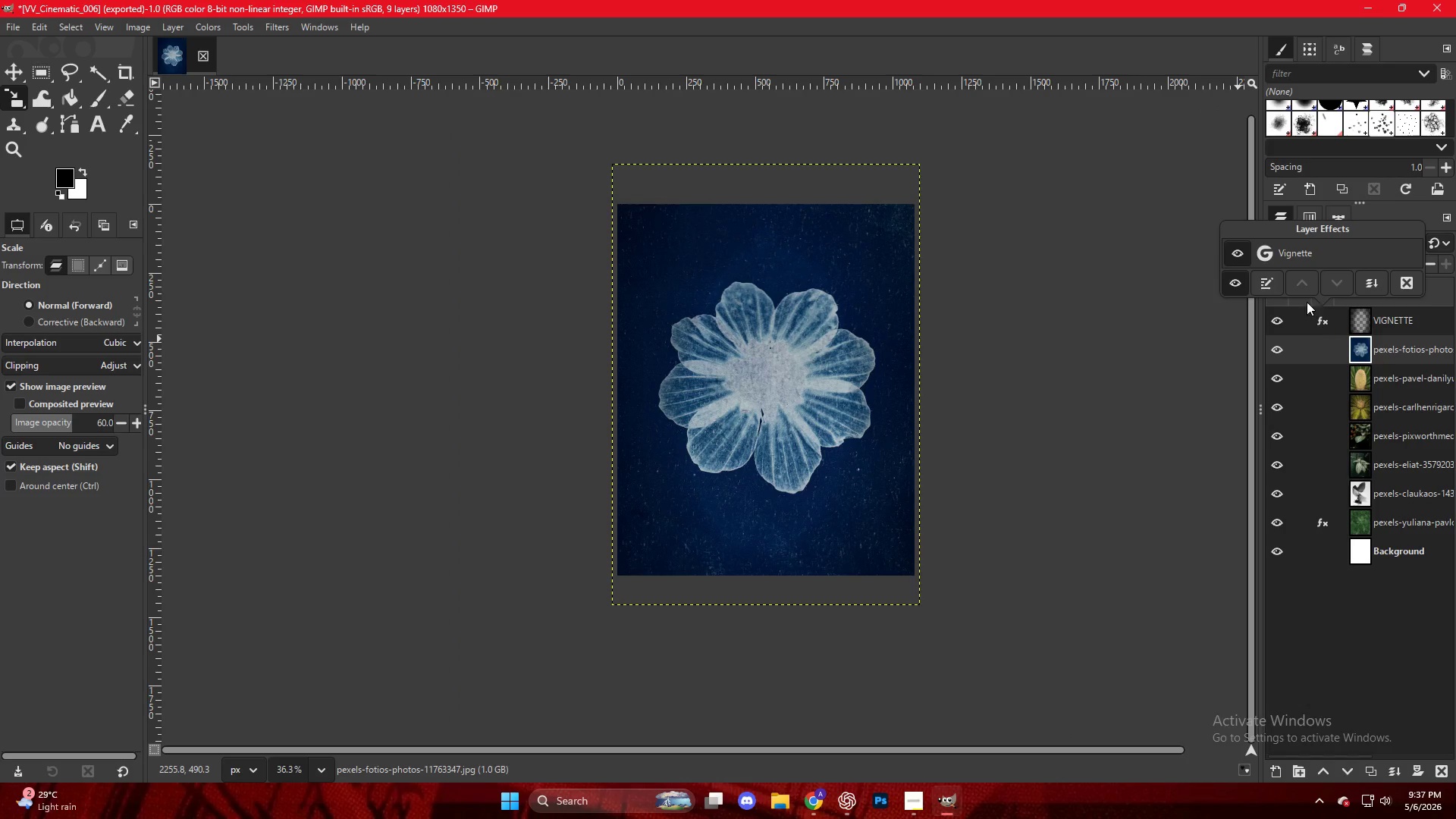 
left_click([1282, 248])
 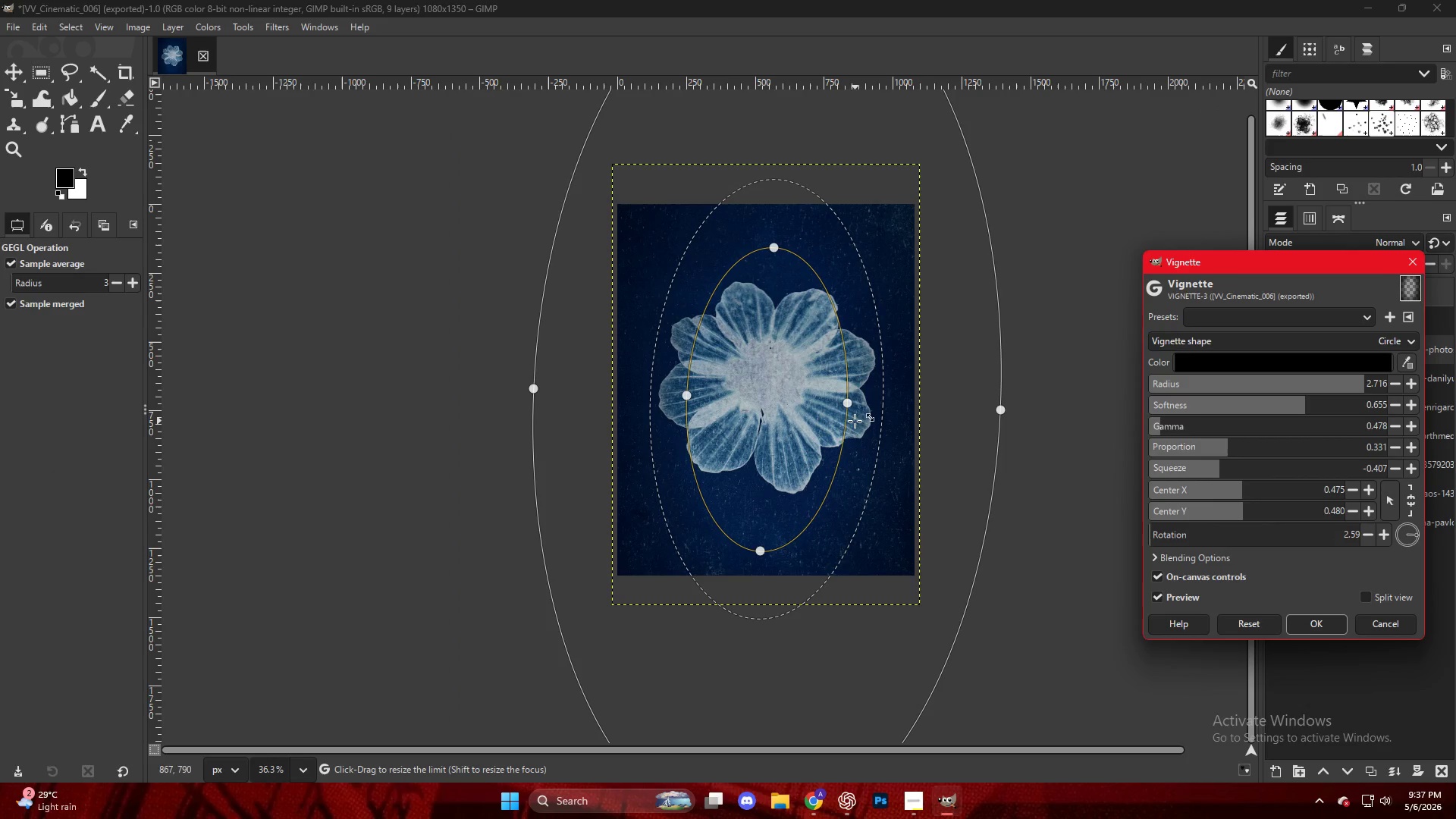 
left_click_drag(start_coordinate=[764, 553], to_coordinate=[777, 485])
 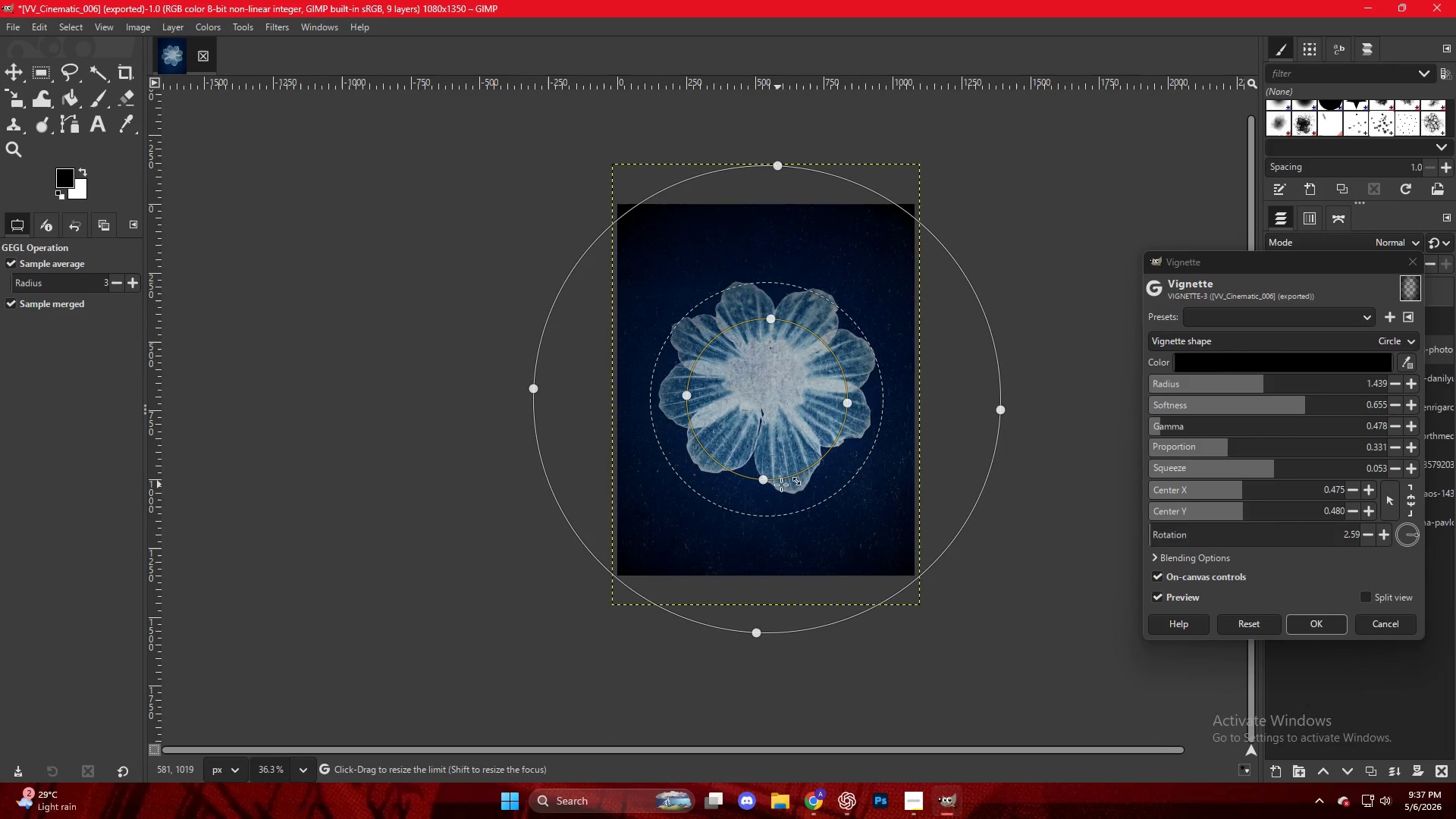 
key(Control+ControlLeft)
 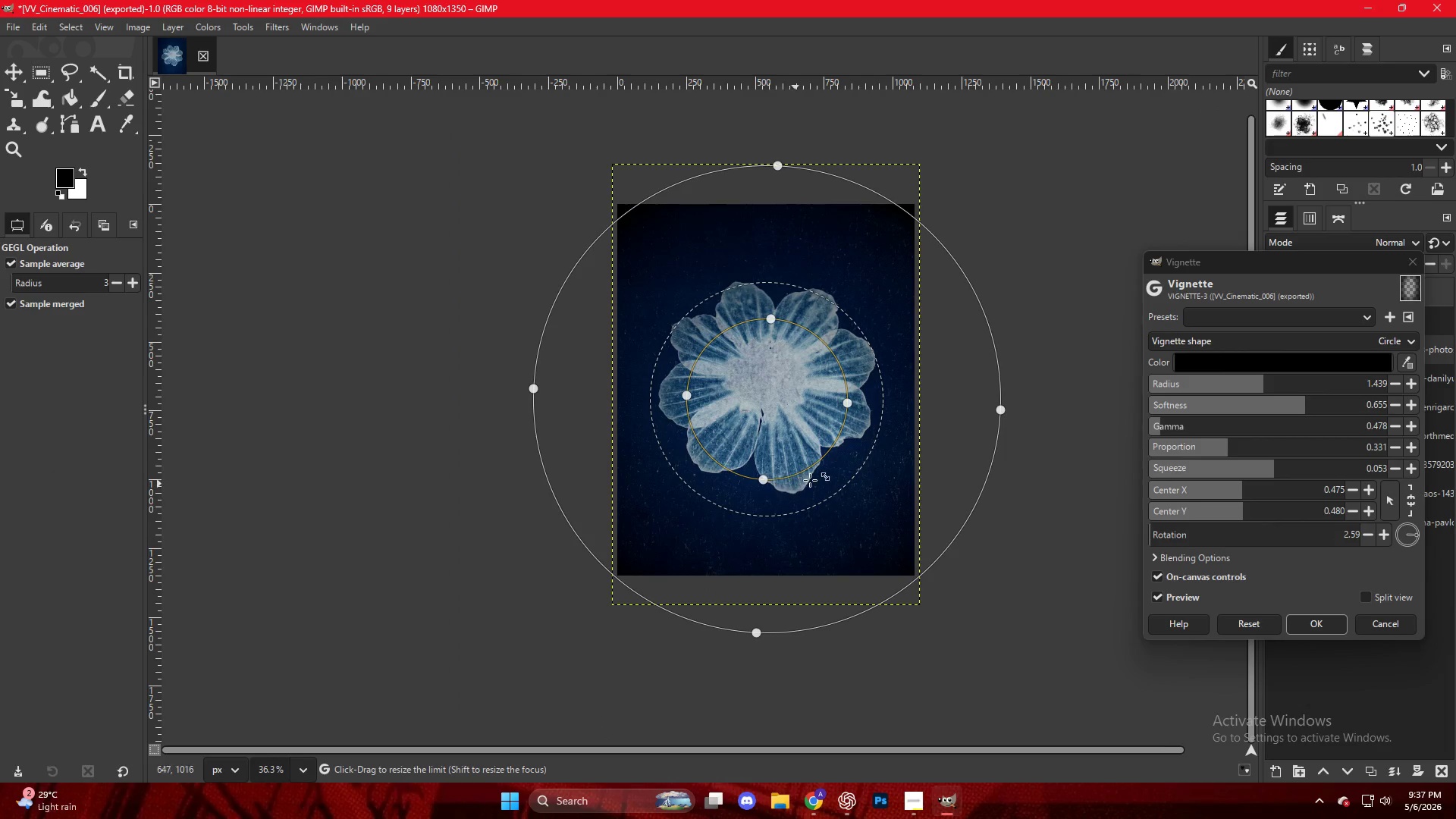 
scroll: coordinate [832, 472], scroll_direction: up, amount: 2.0
 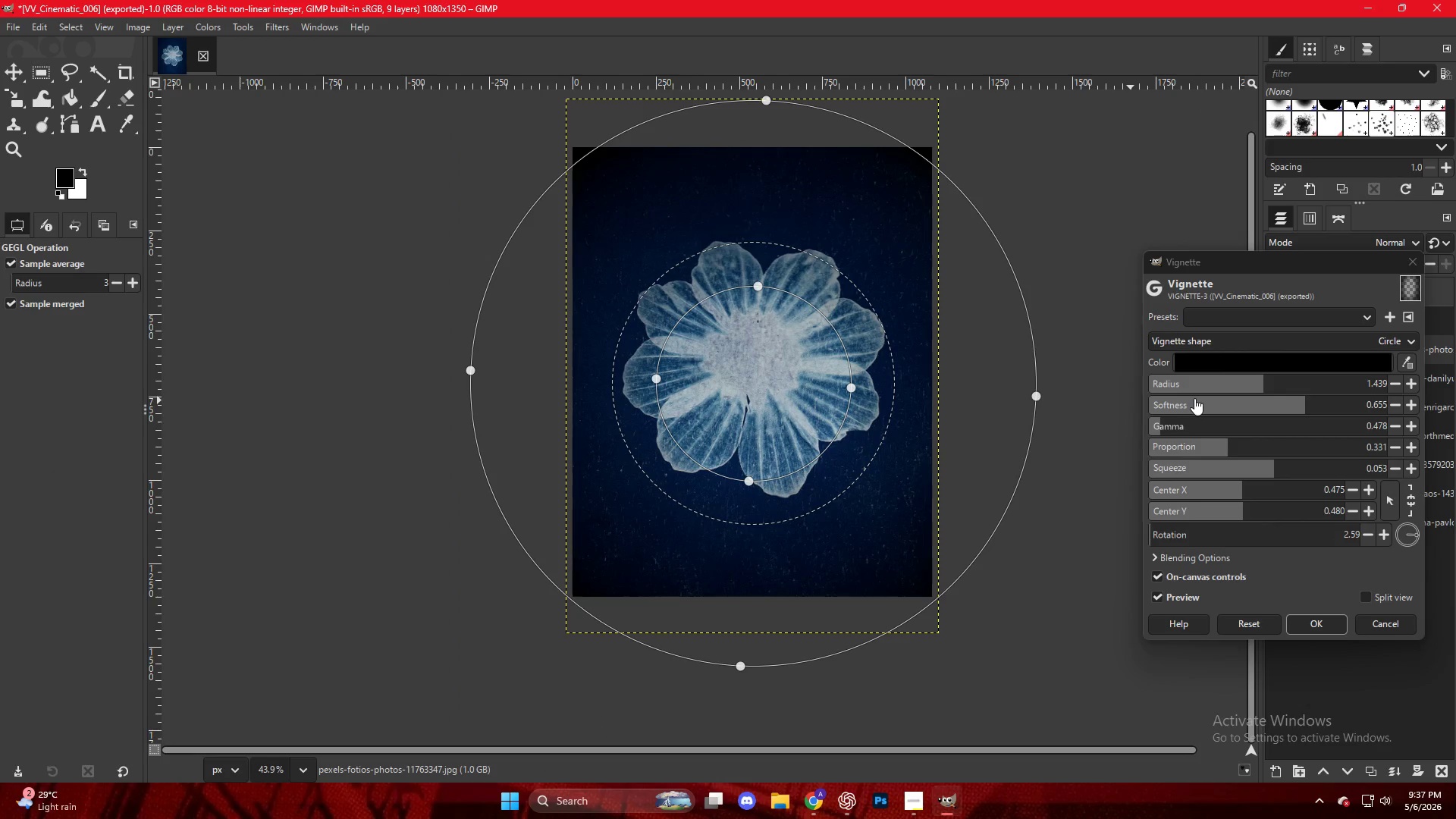 
left_click_drag(start_coordinate=[1266, 381], to_coordinate=[1301, 392])
 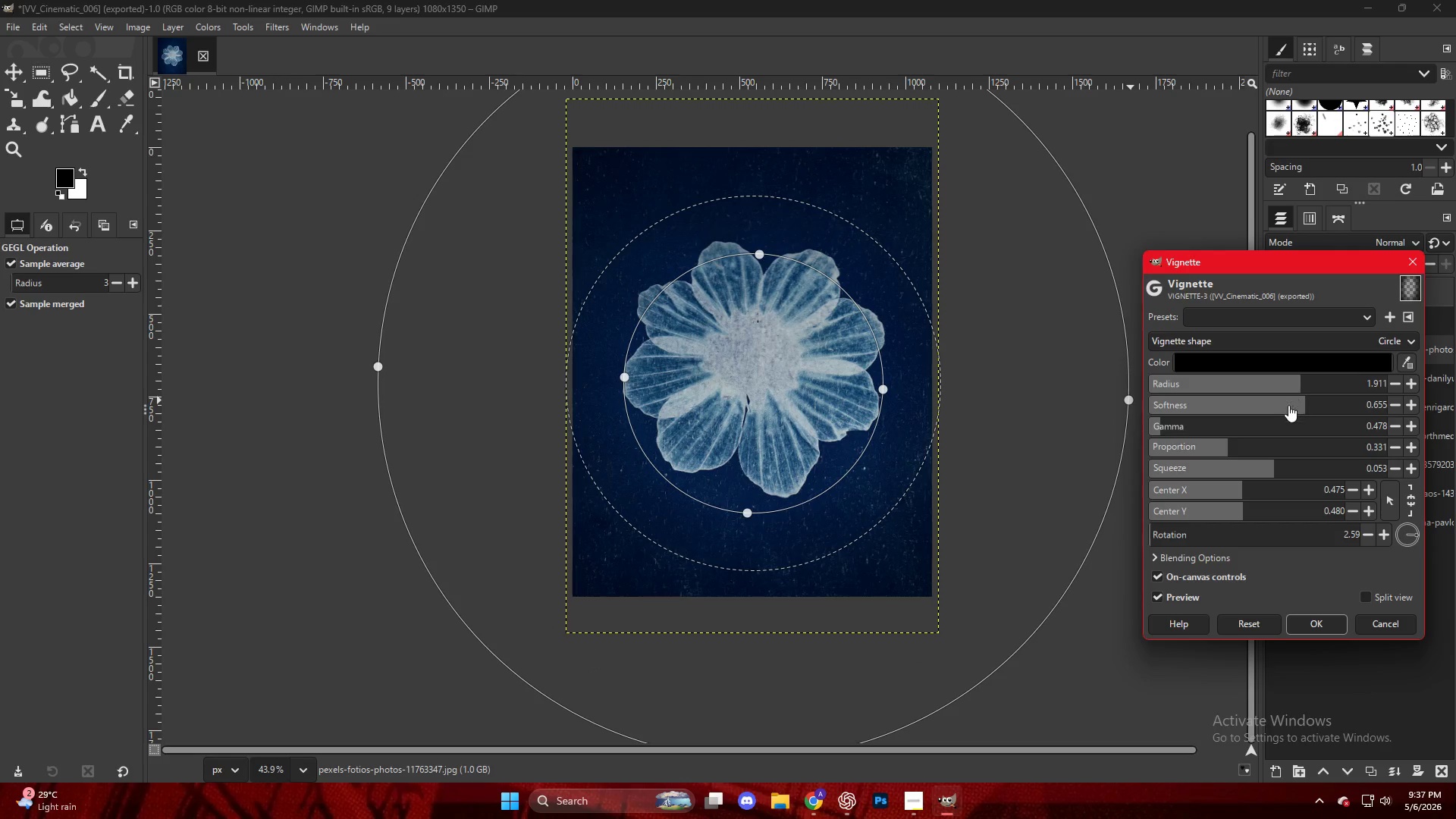 
left_click_drag(start_coordinate=[1288, 405], to_coordinate=[1313, 412])
 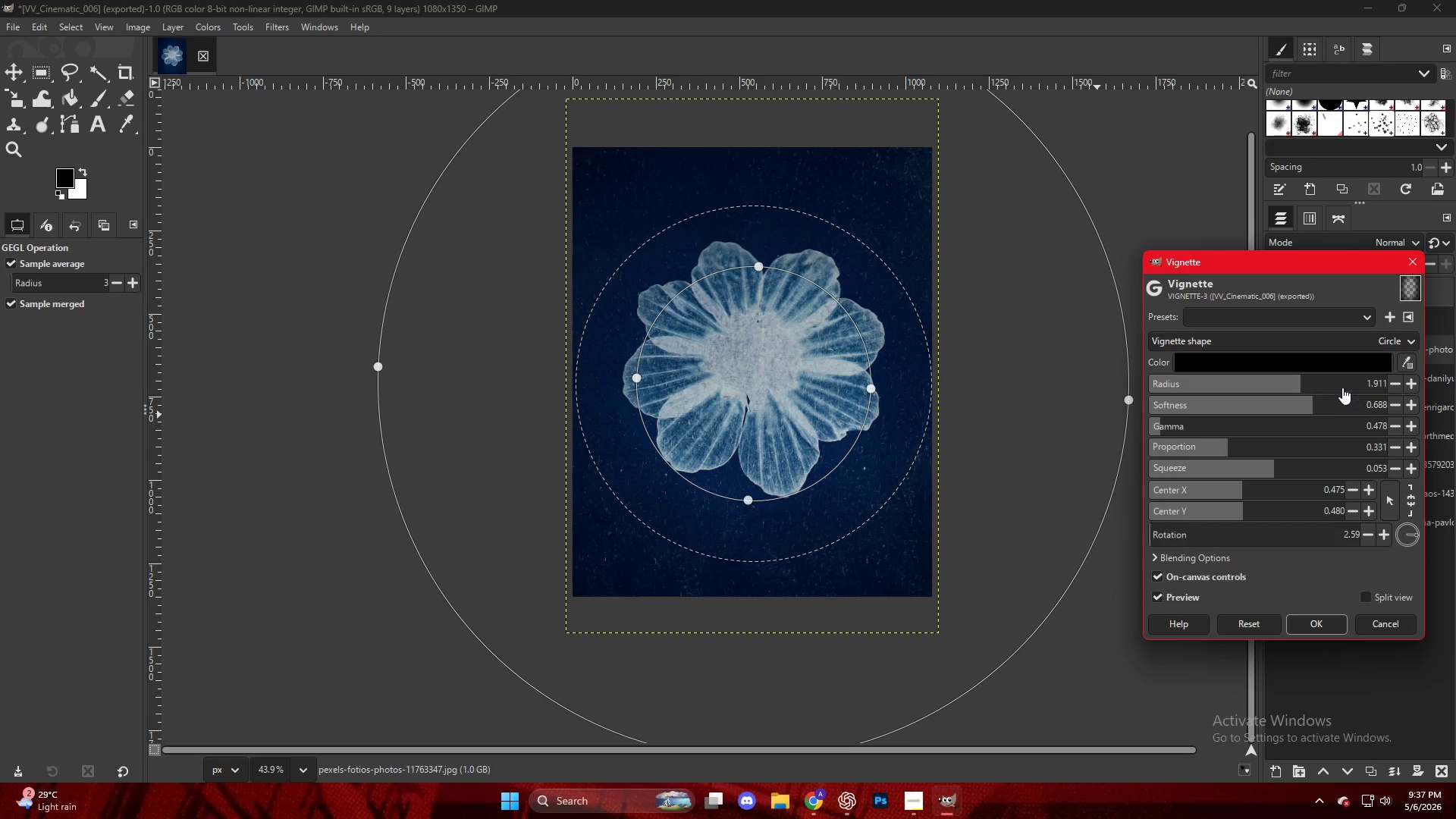 
left_click_drag(start_coordinate=[1307, 378], to_coordinate=[1323, 384])
 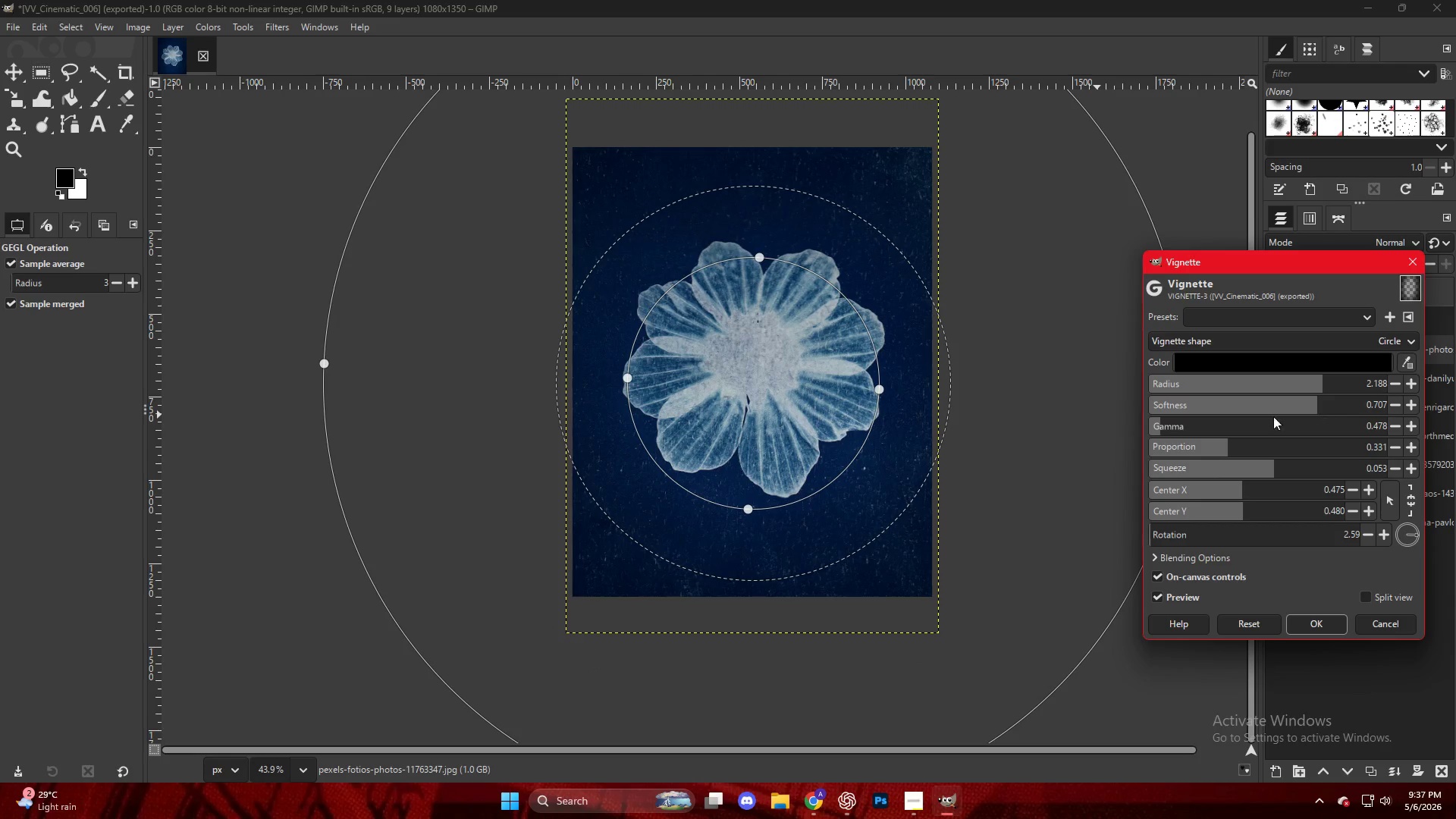 
left_click_drag(start_coordinate=[1168, 423], to_coordinate=[1158, 423])
 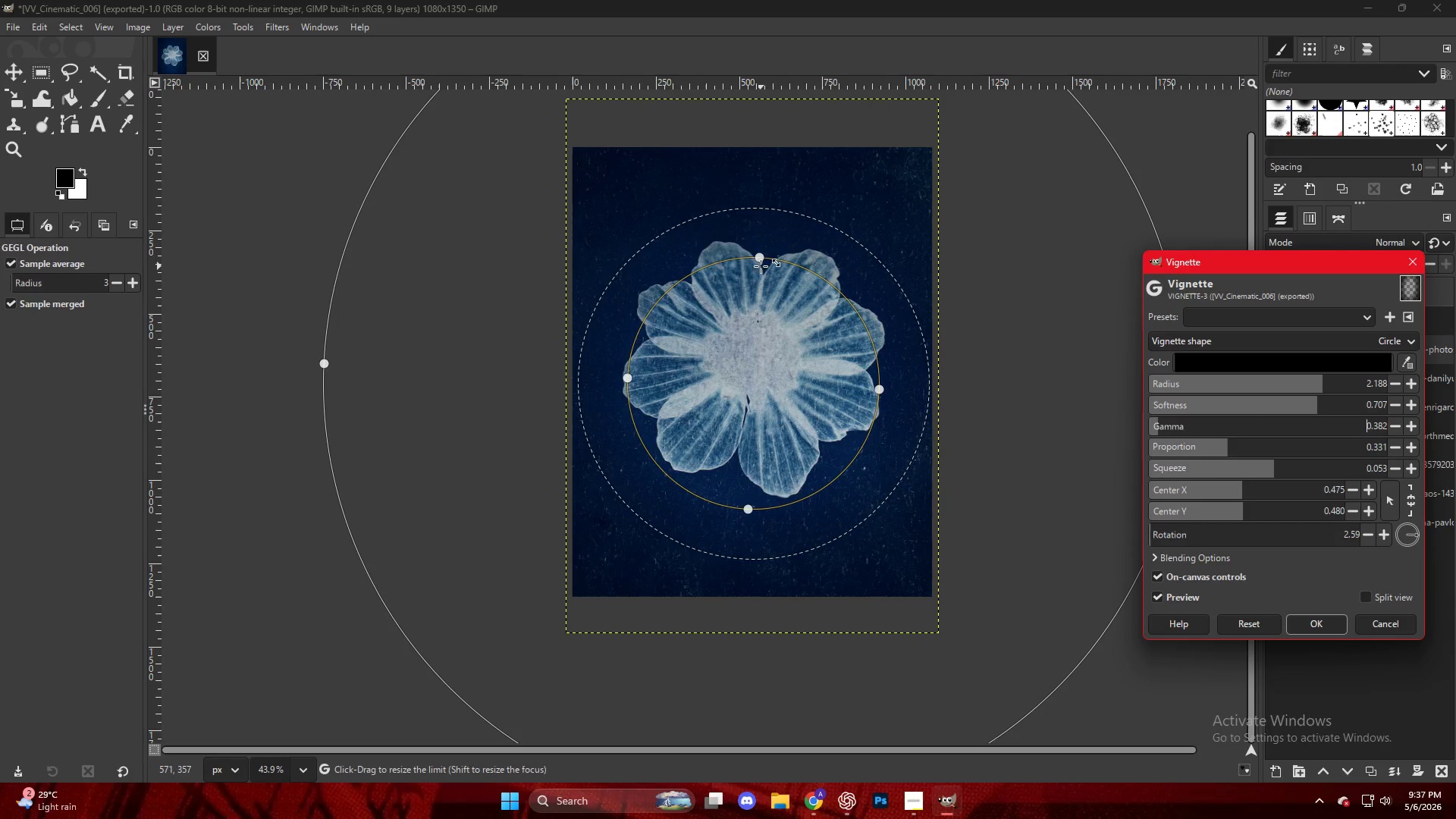 
left_click_drag(start_coordinate=[759, 262], to_coordinate=[767, 226])
 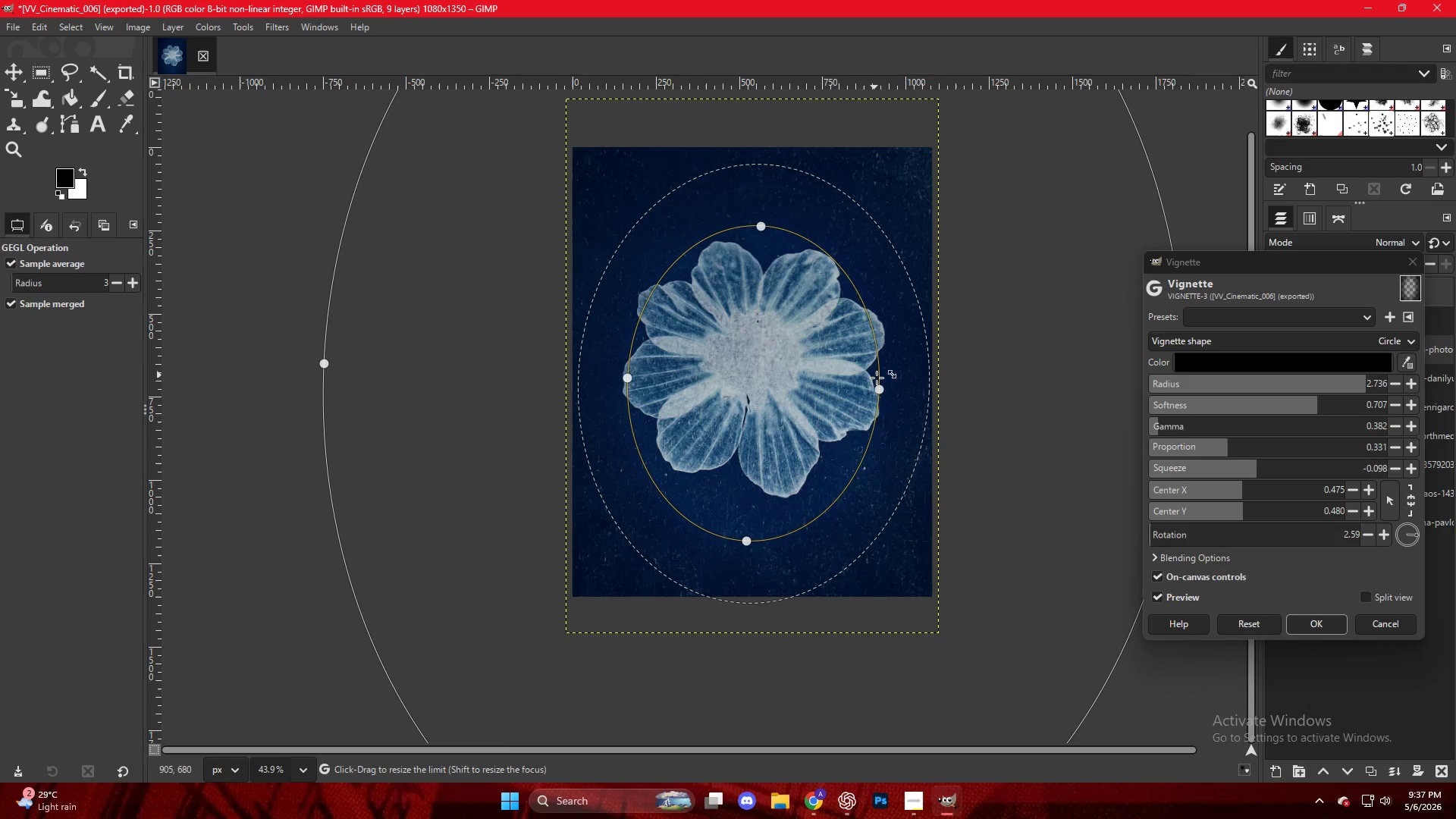 
left_click_drag(start_coordinate=[881, 382], to_coordinate=[899, 383])
 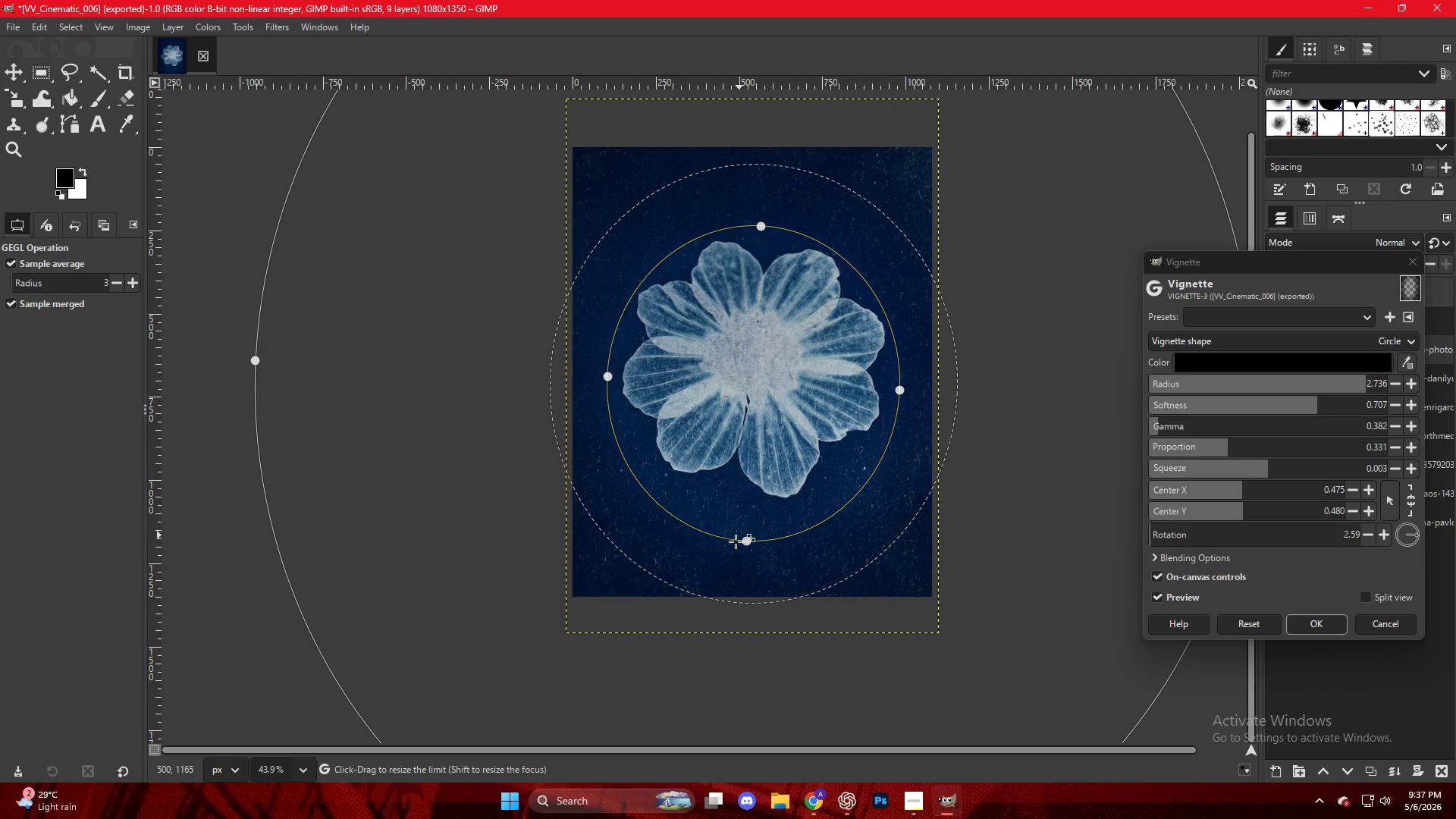 
left_click_drag(start_coordinate=[739, 544], to_coordinate=[742, 526])
 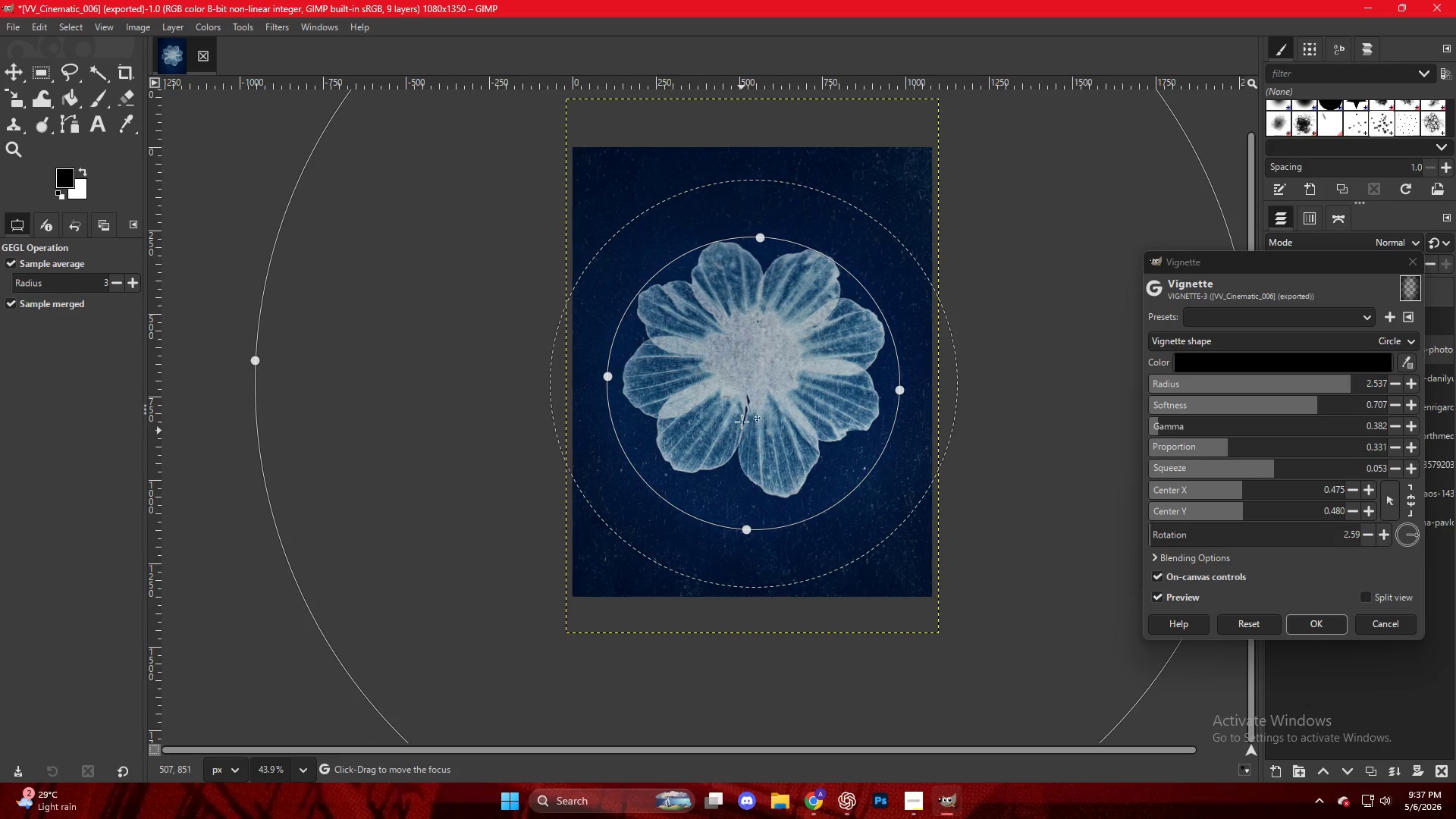 
left_click_drag(start_coordinate=[745, 413], to_coordinate=[747, 401])
 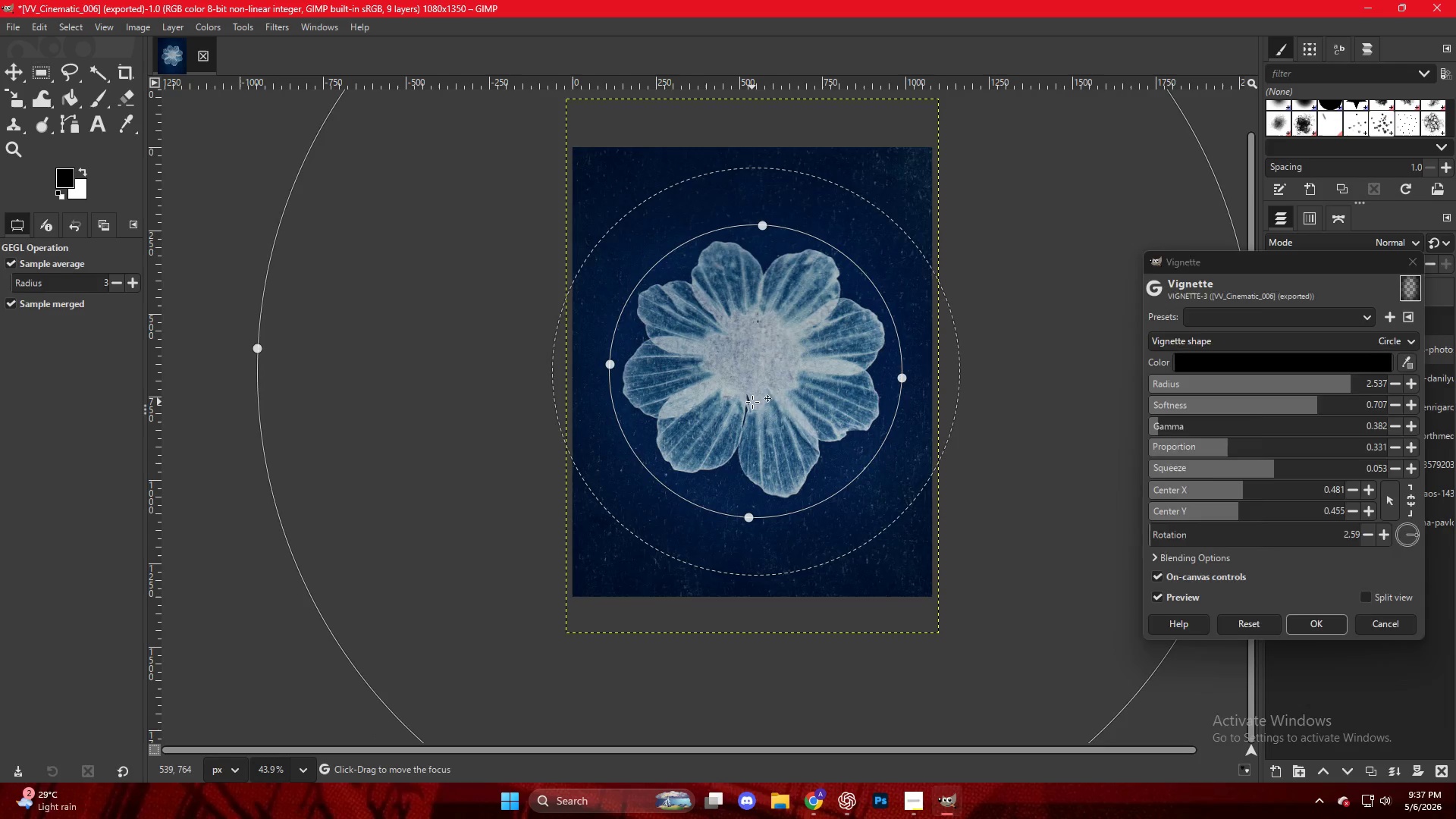 
key(NumpadEnter)
 